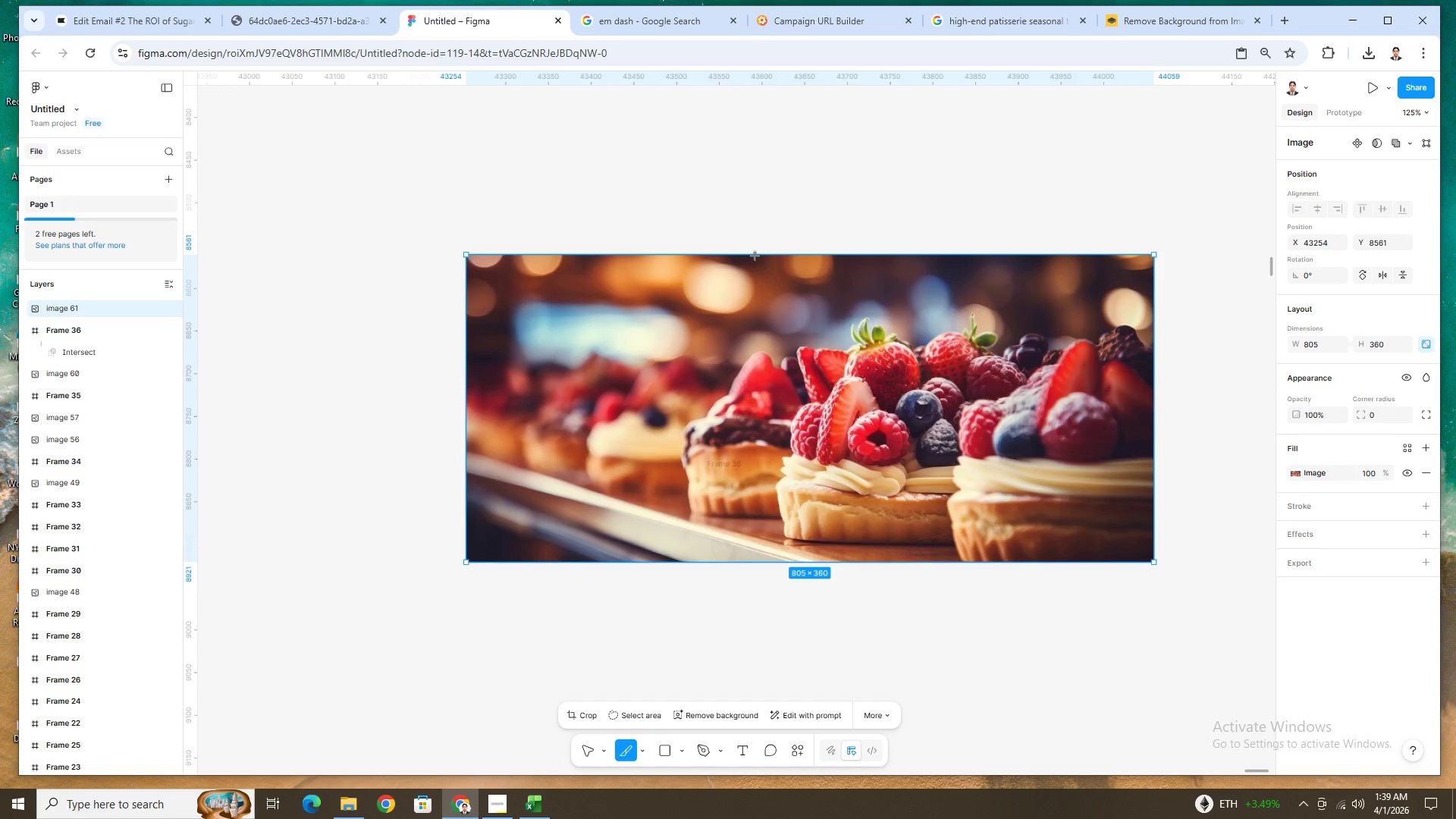 
left_click([71, 351])
 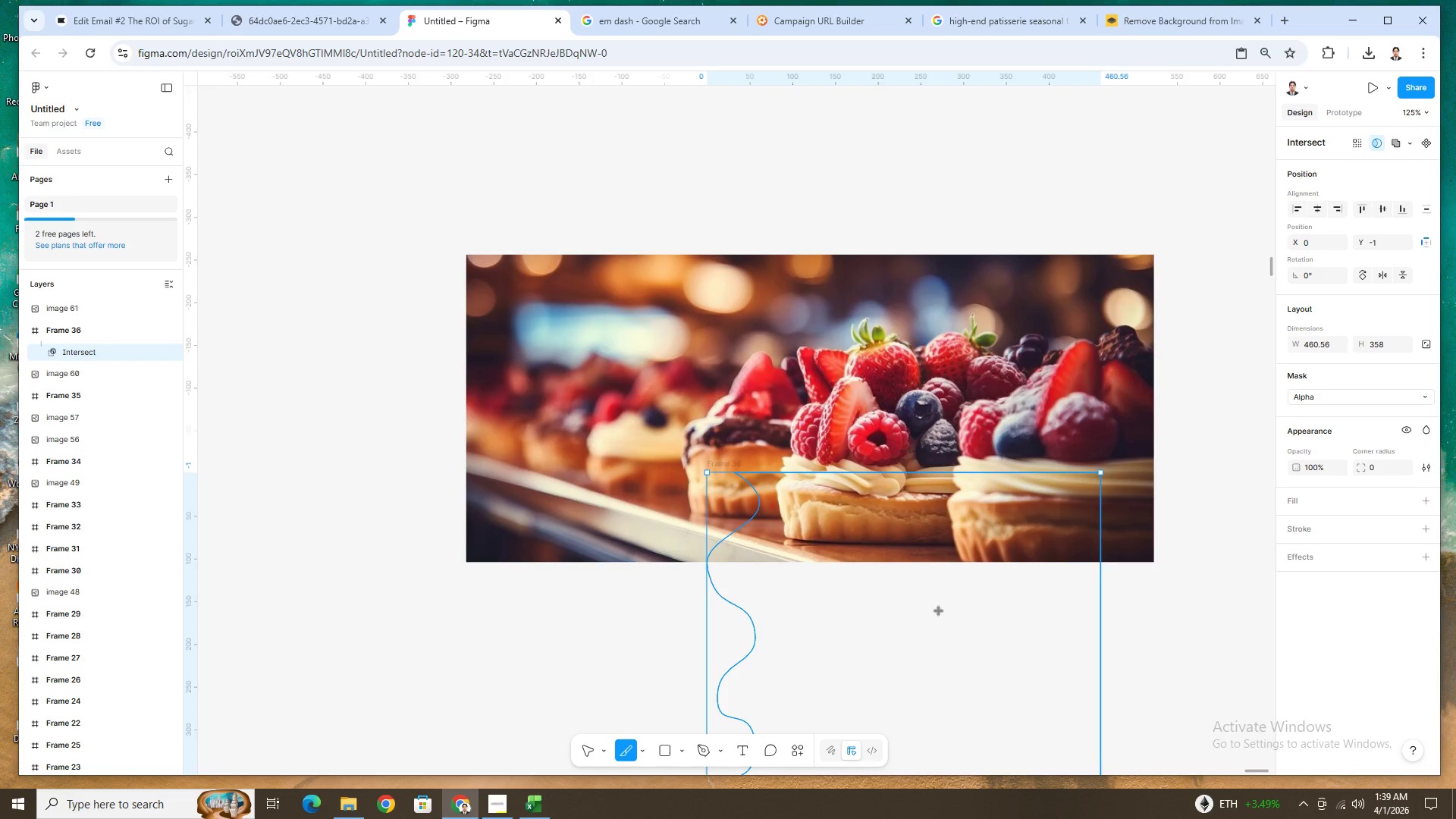 
left_click_drag(start_coordinate=[940, 611], to_coordinate=[997, 444])
 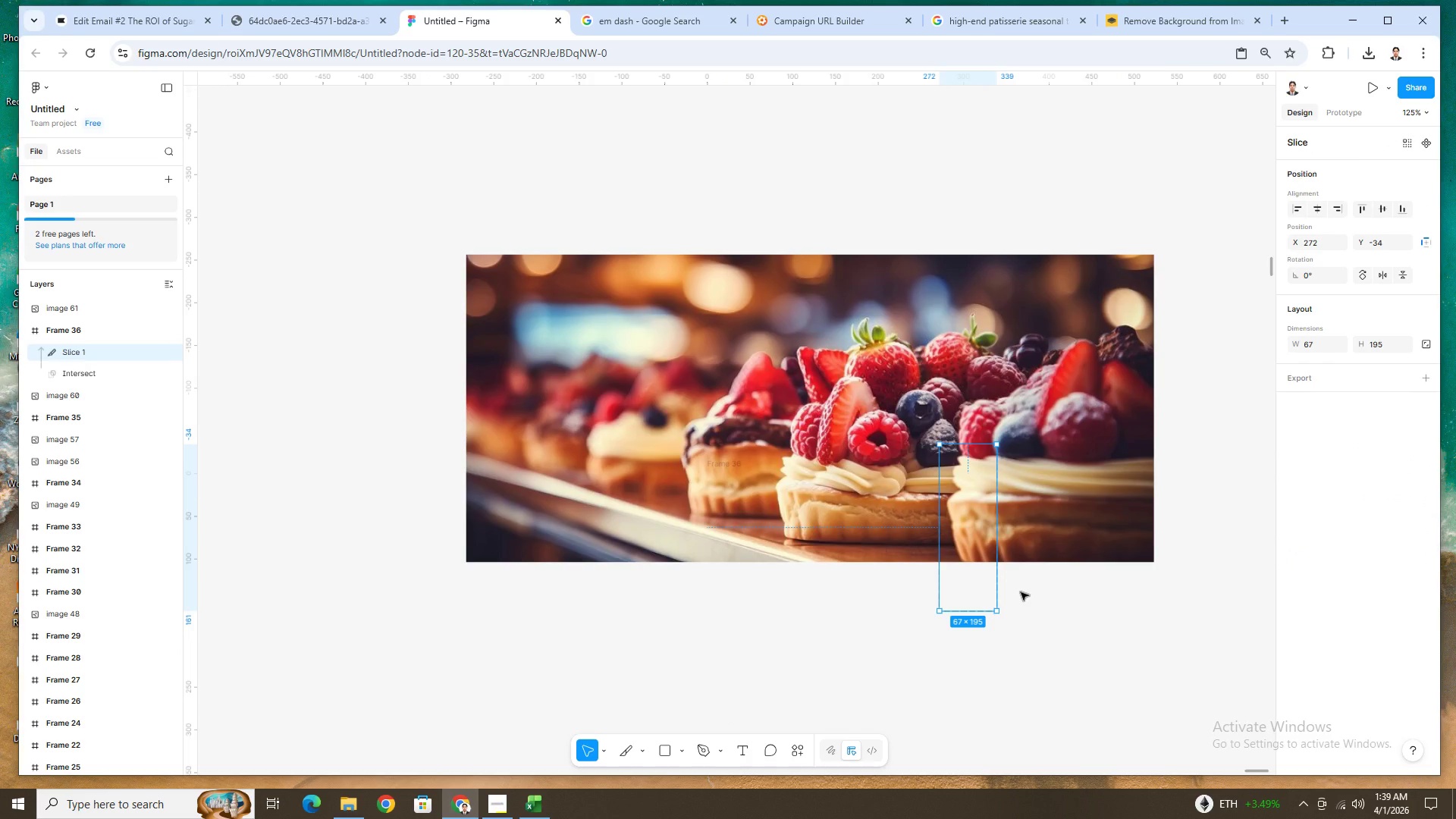 
key(Control+Z)
 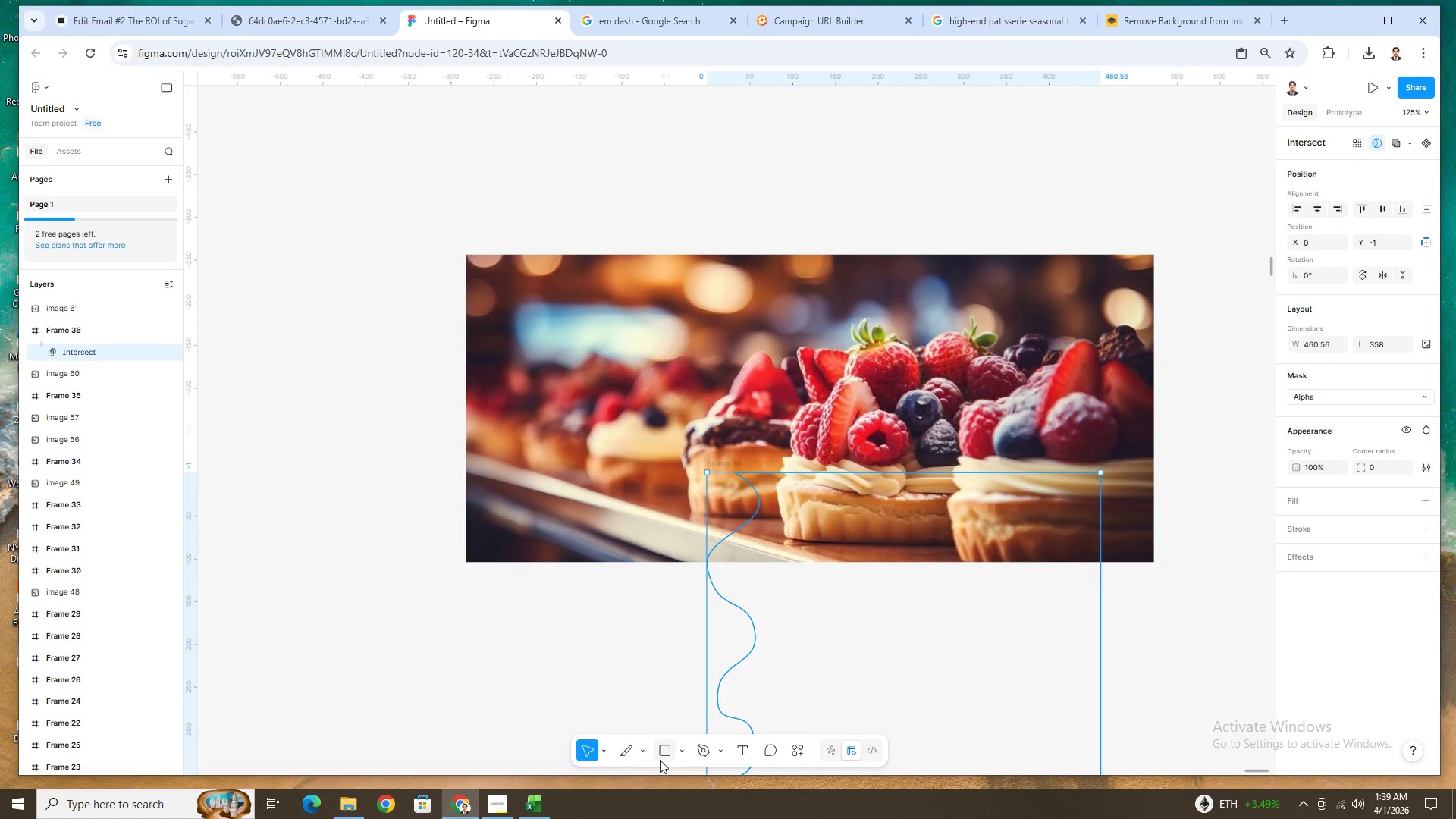 
left_click_drag(start_coordinate=[930, 642], to_coordinate=[966, 460])
 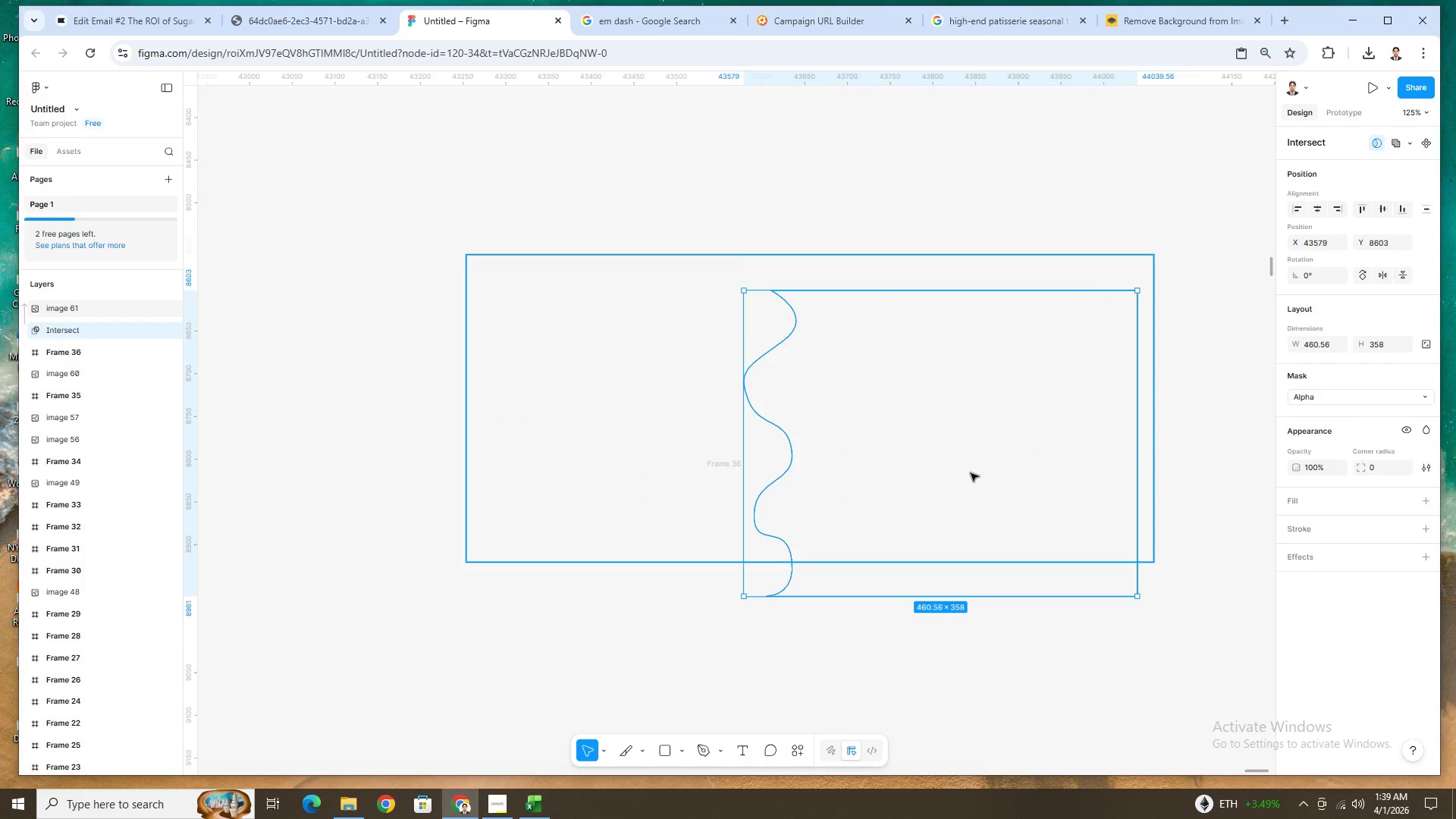 
left_click_drag(start_coordinate=[971, 473], to_coordinate=[993, 419])
 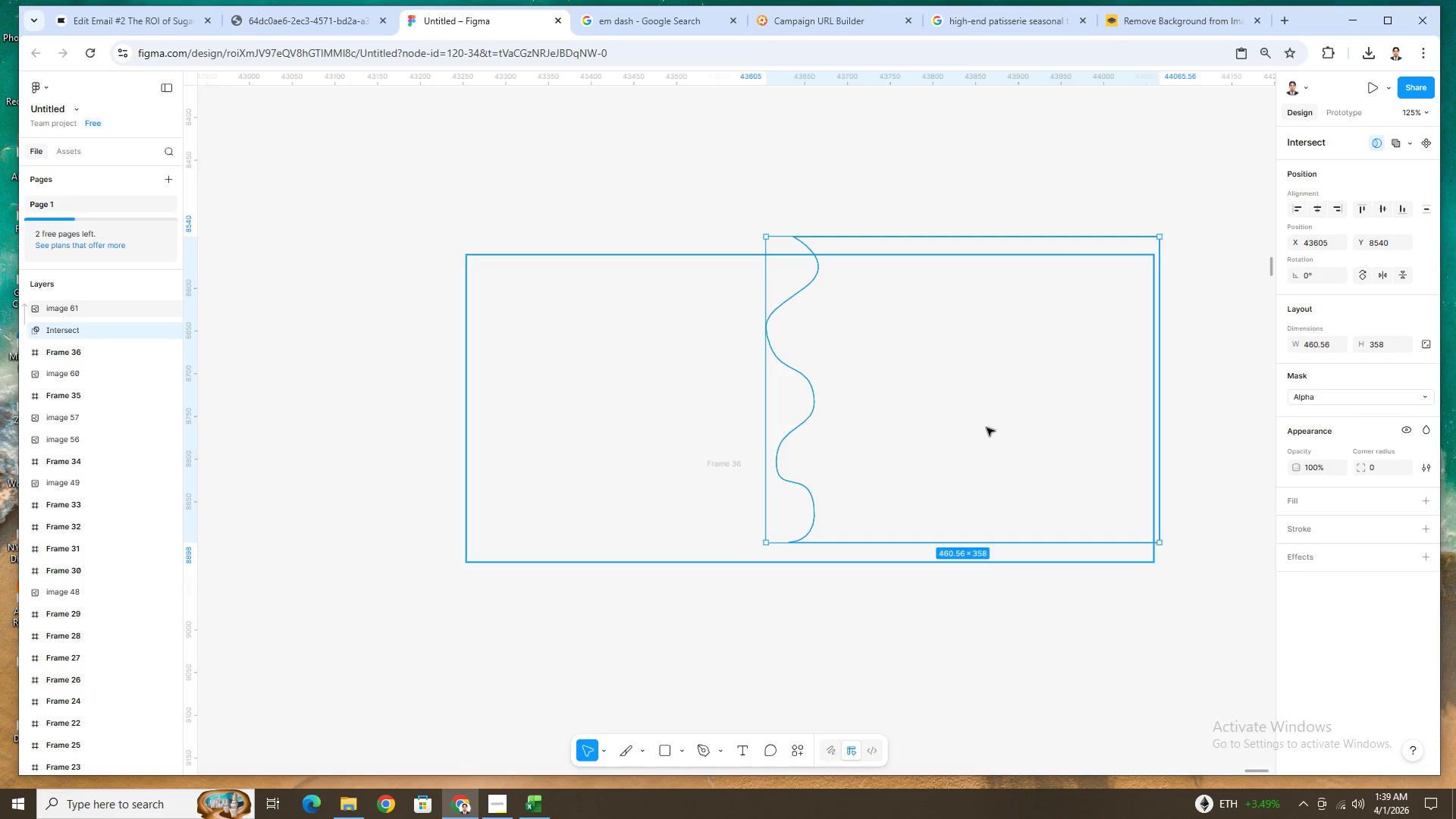 
left_click_drag(start_coordinate=[986, 441], to_coordinate=[987, 460])
 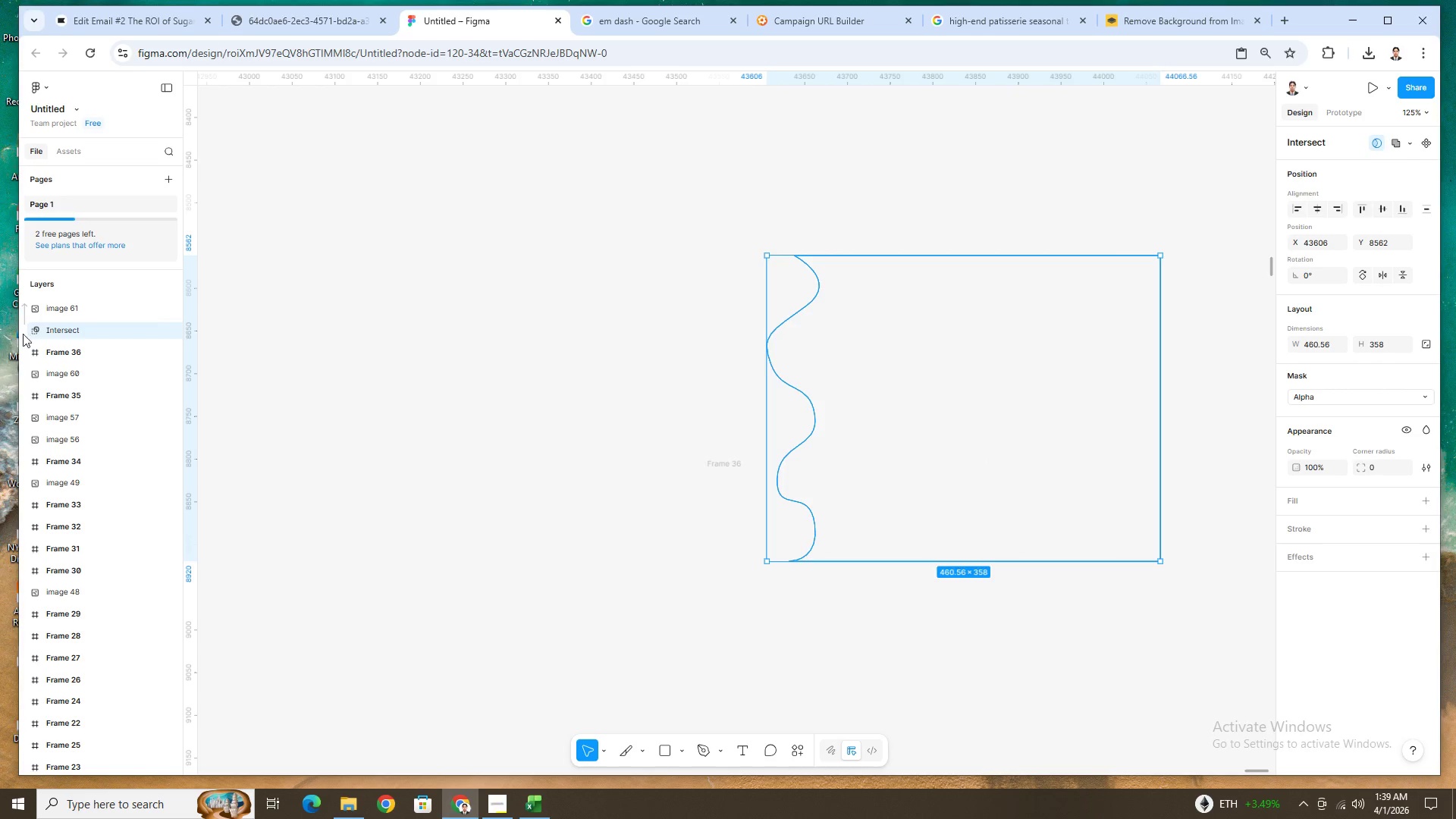 
key(Control+Z)
 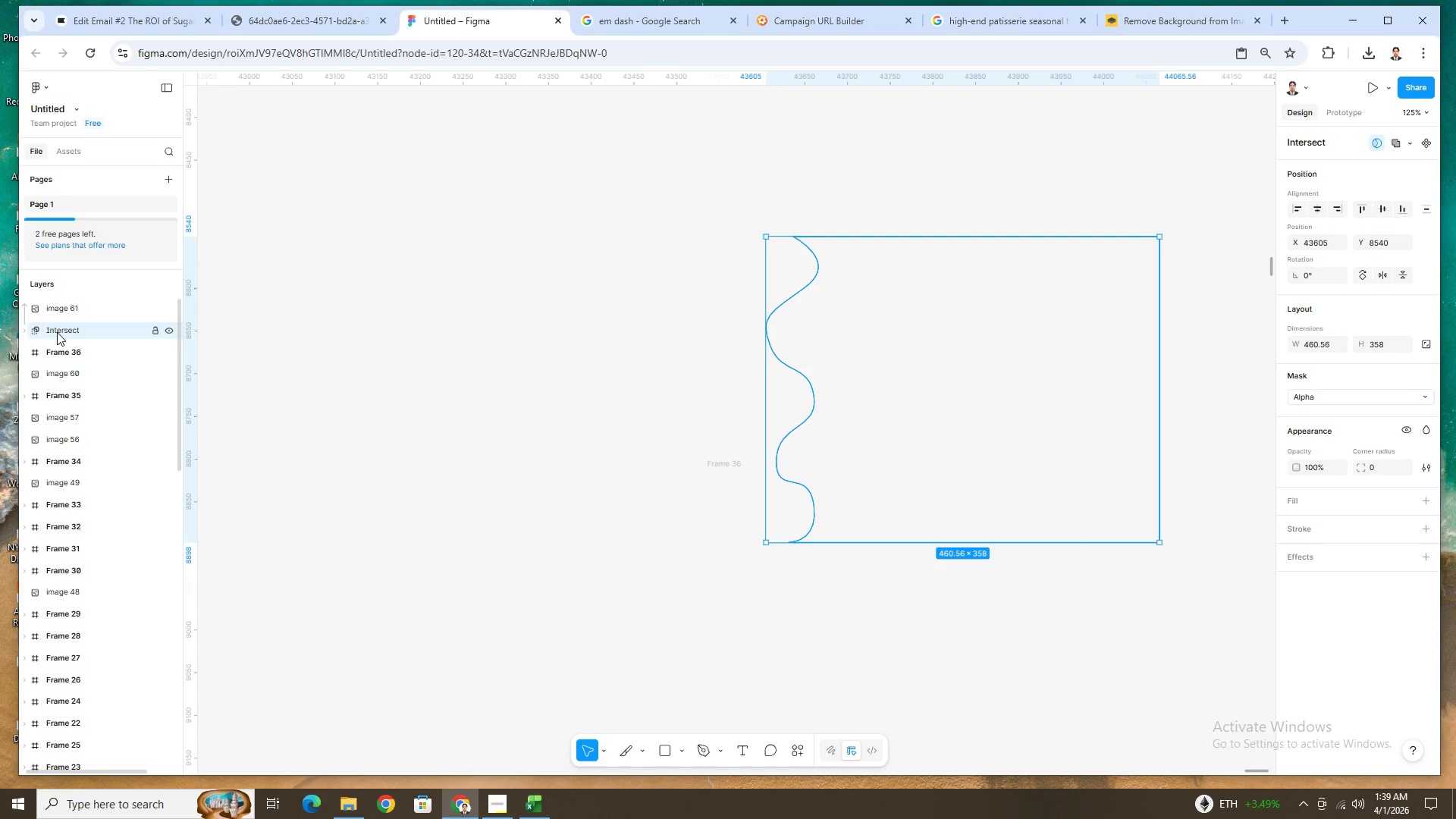 
key(Control+Z)
 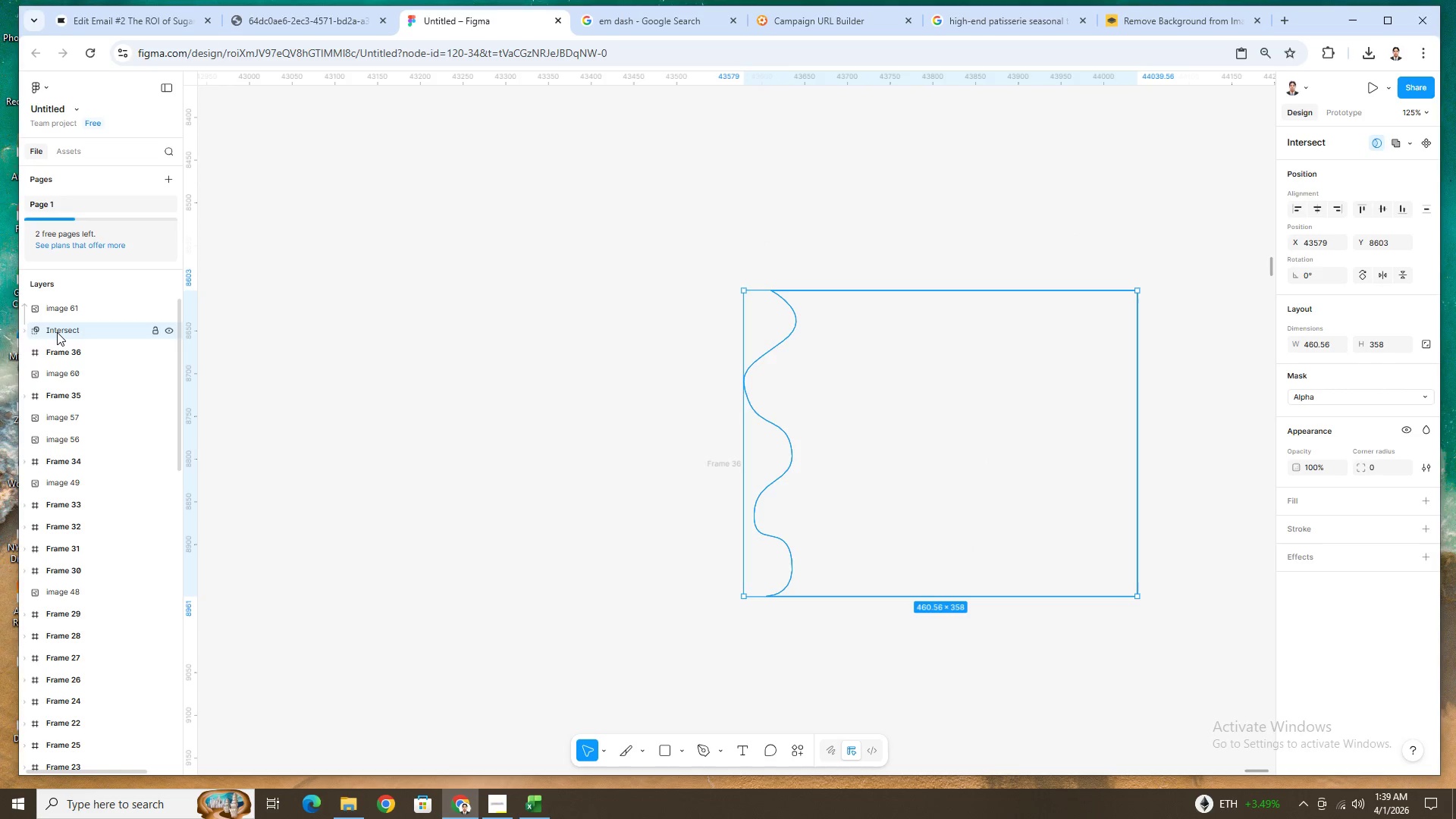 
key(Control+Z)
 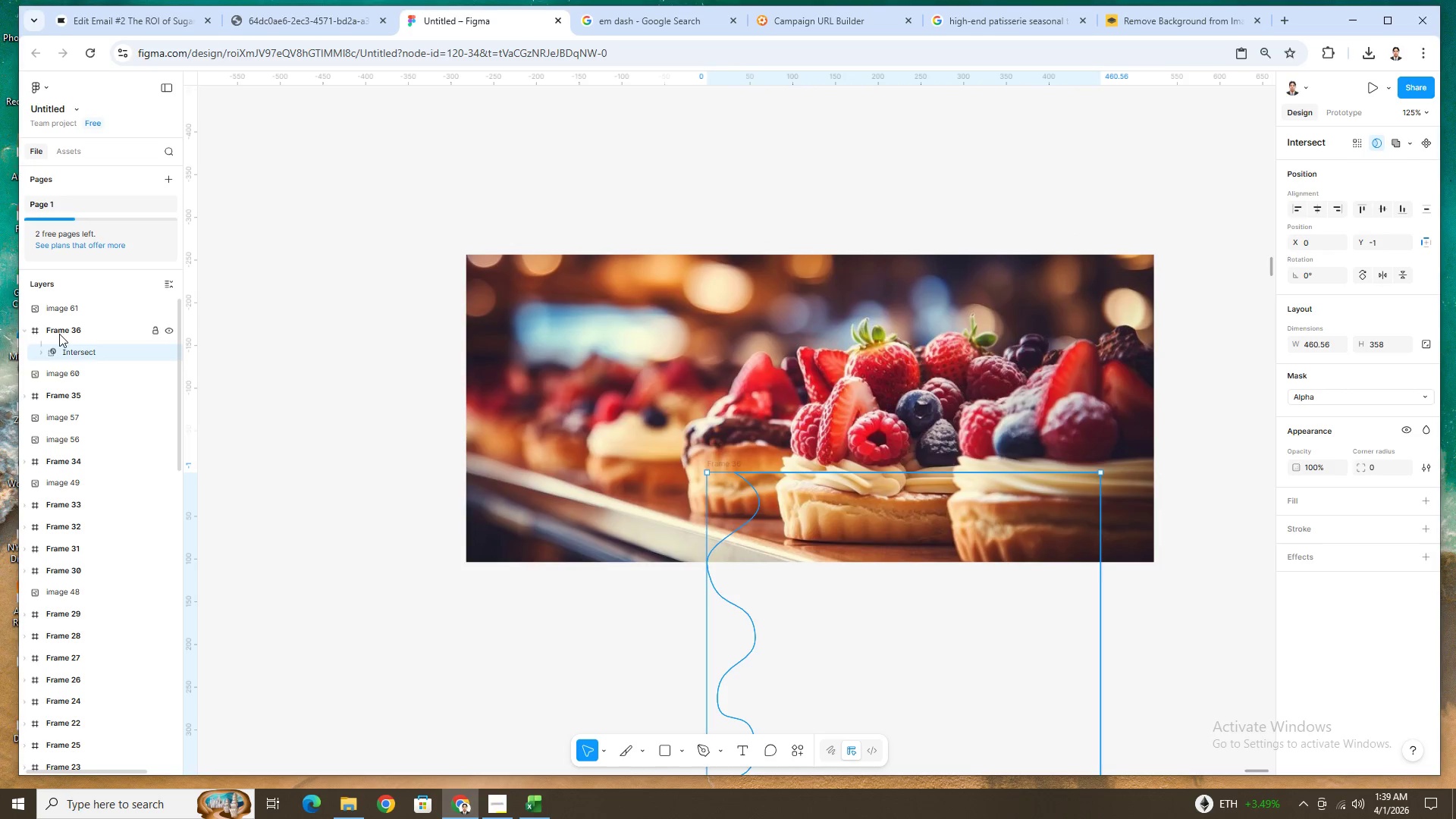 
key(Control+Z)
 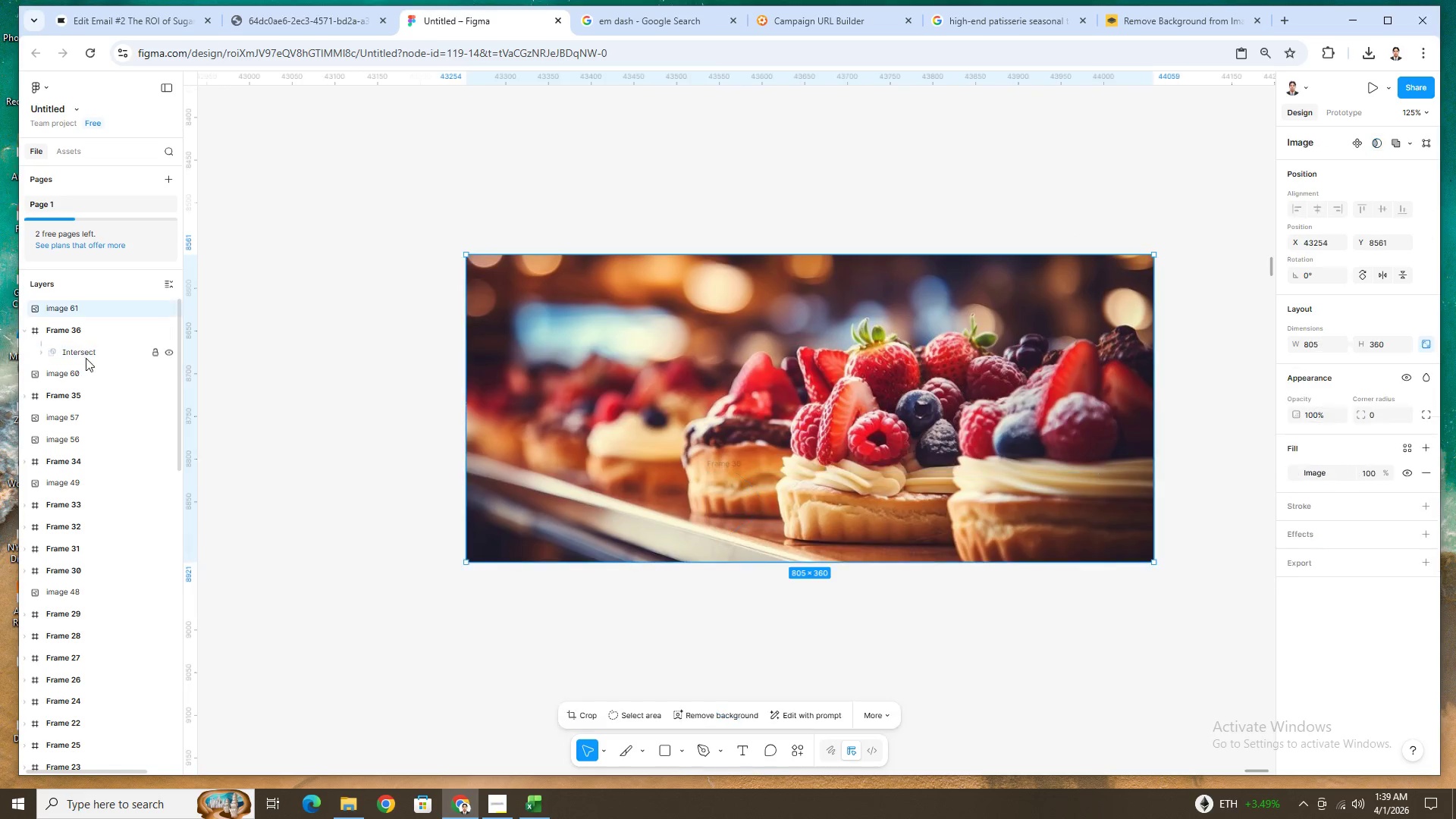 
key(Control+Z)
 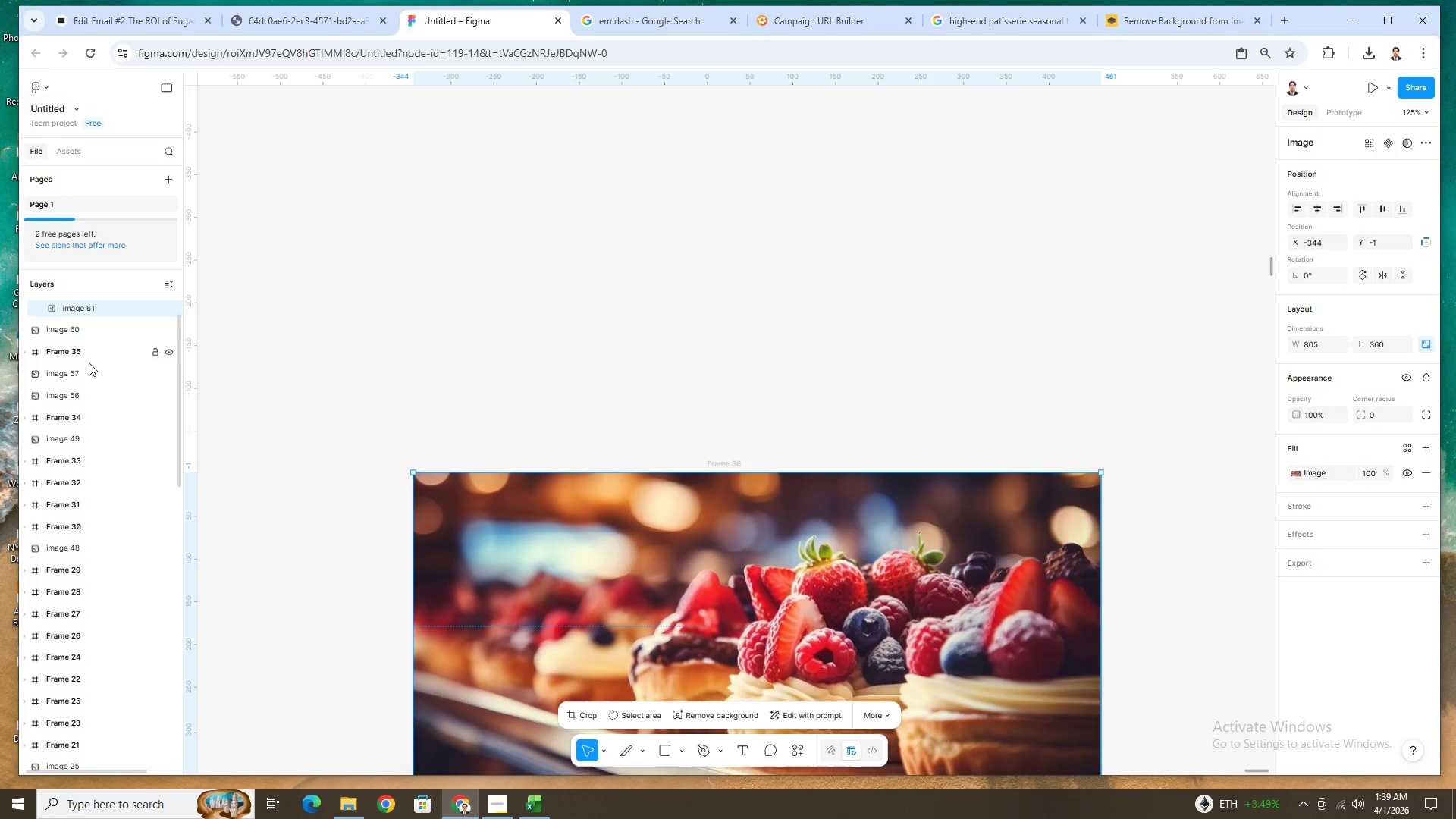 
key(Control+Z)
 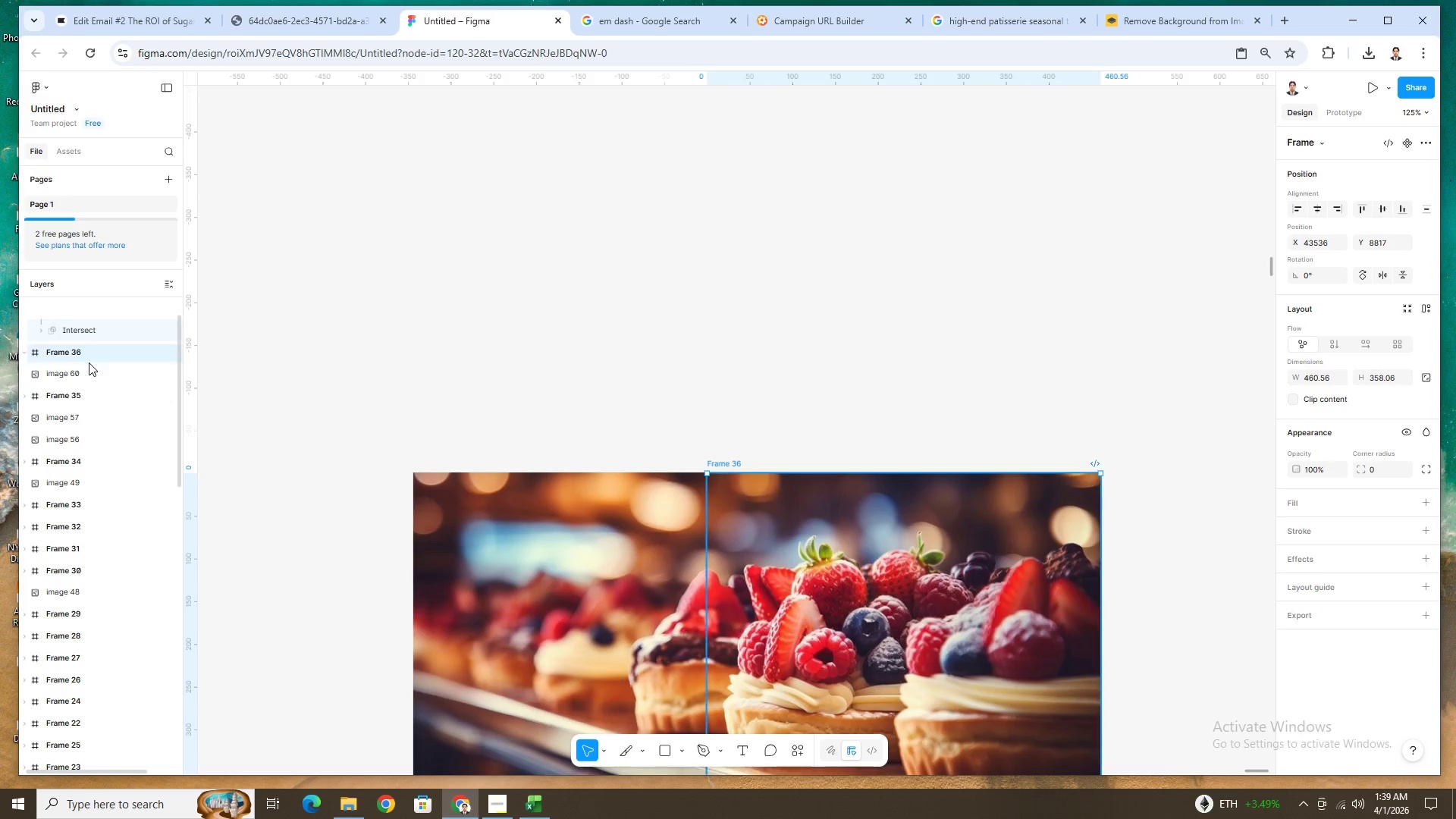 
key(Control+Z)
 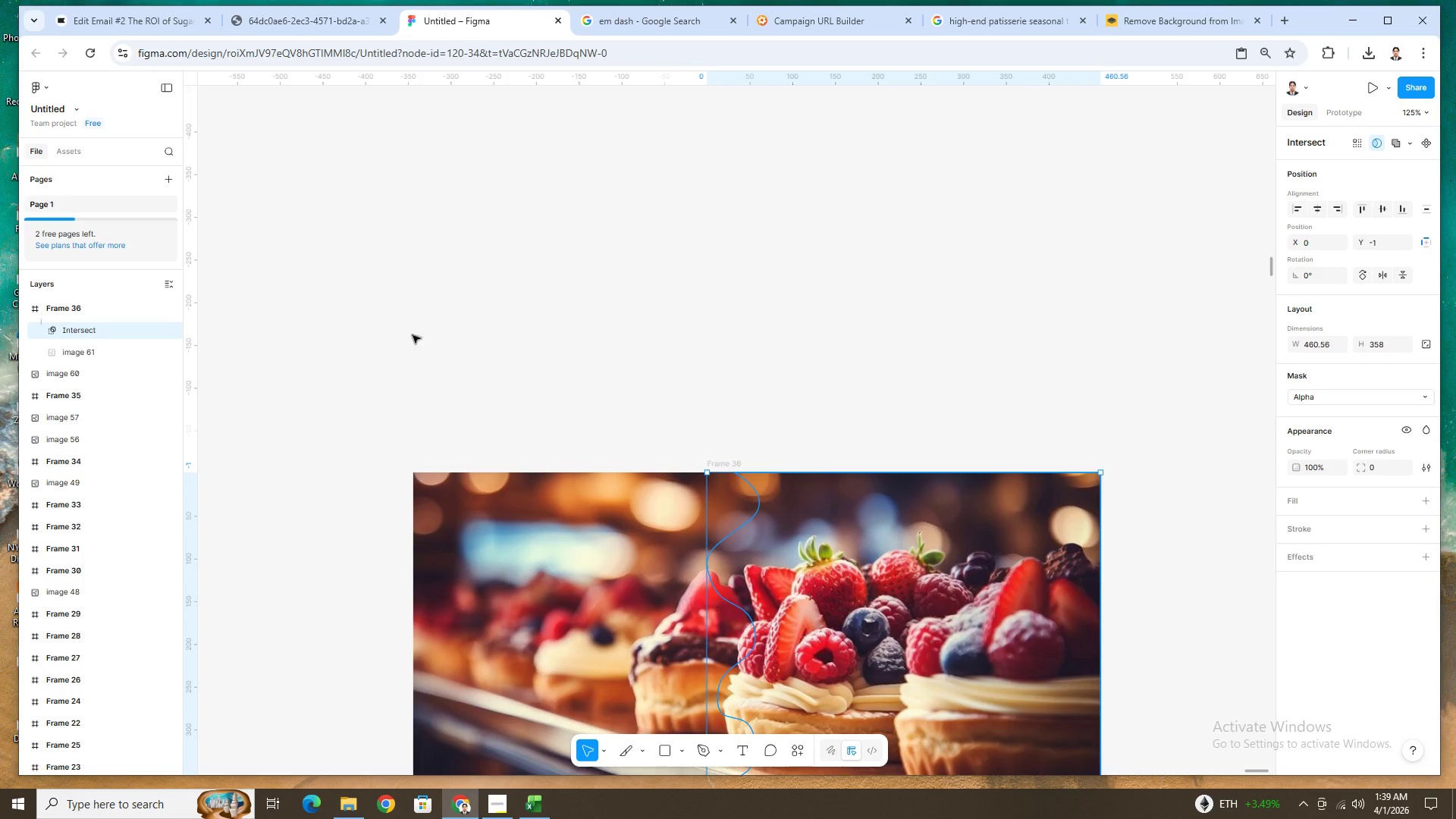 
scroll: coordinate [416, 321], scroll_direction: down, amount: 2.0
 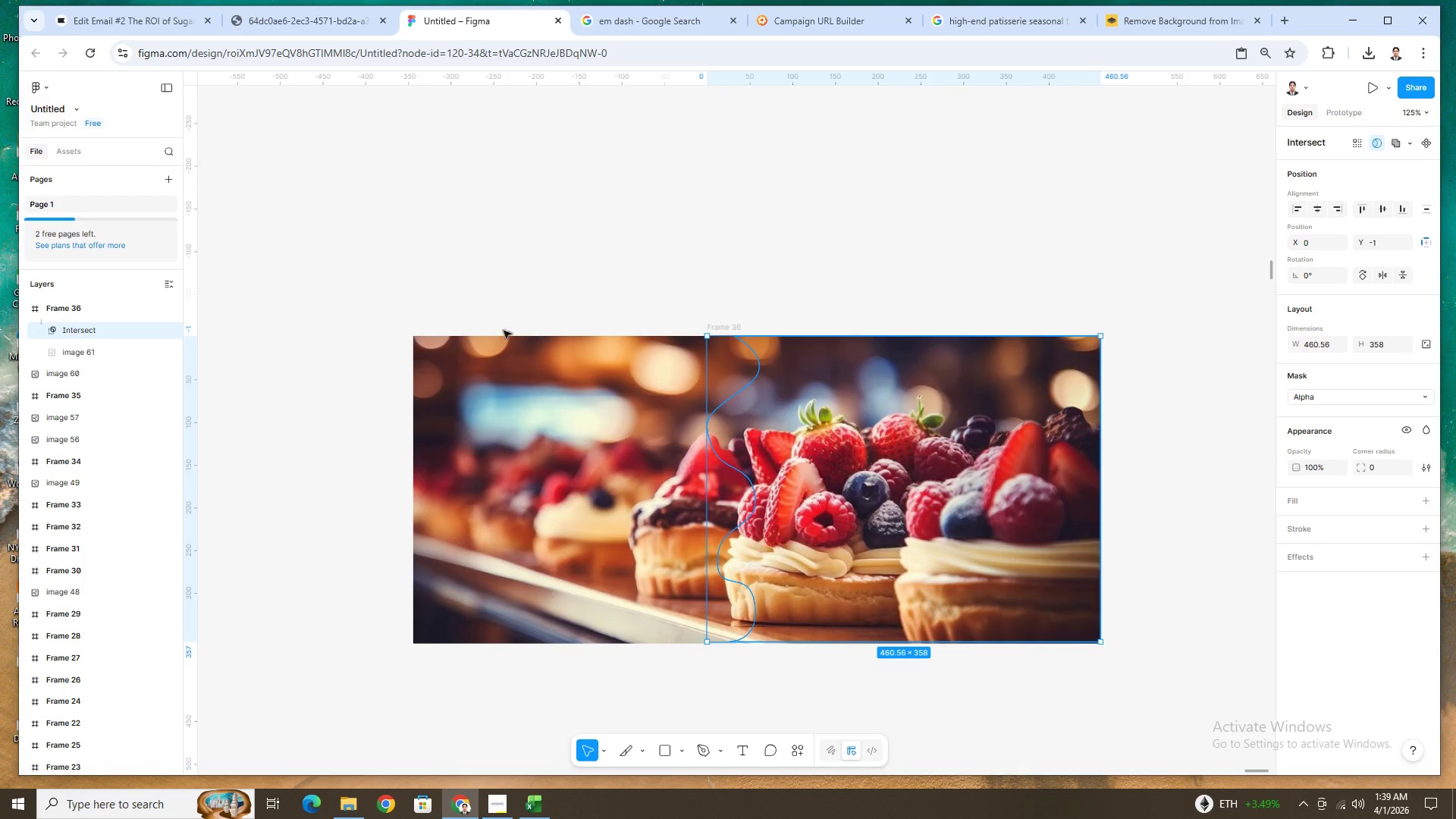 
key(Control+Z)
 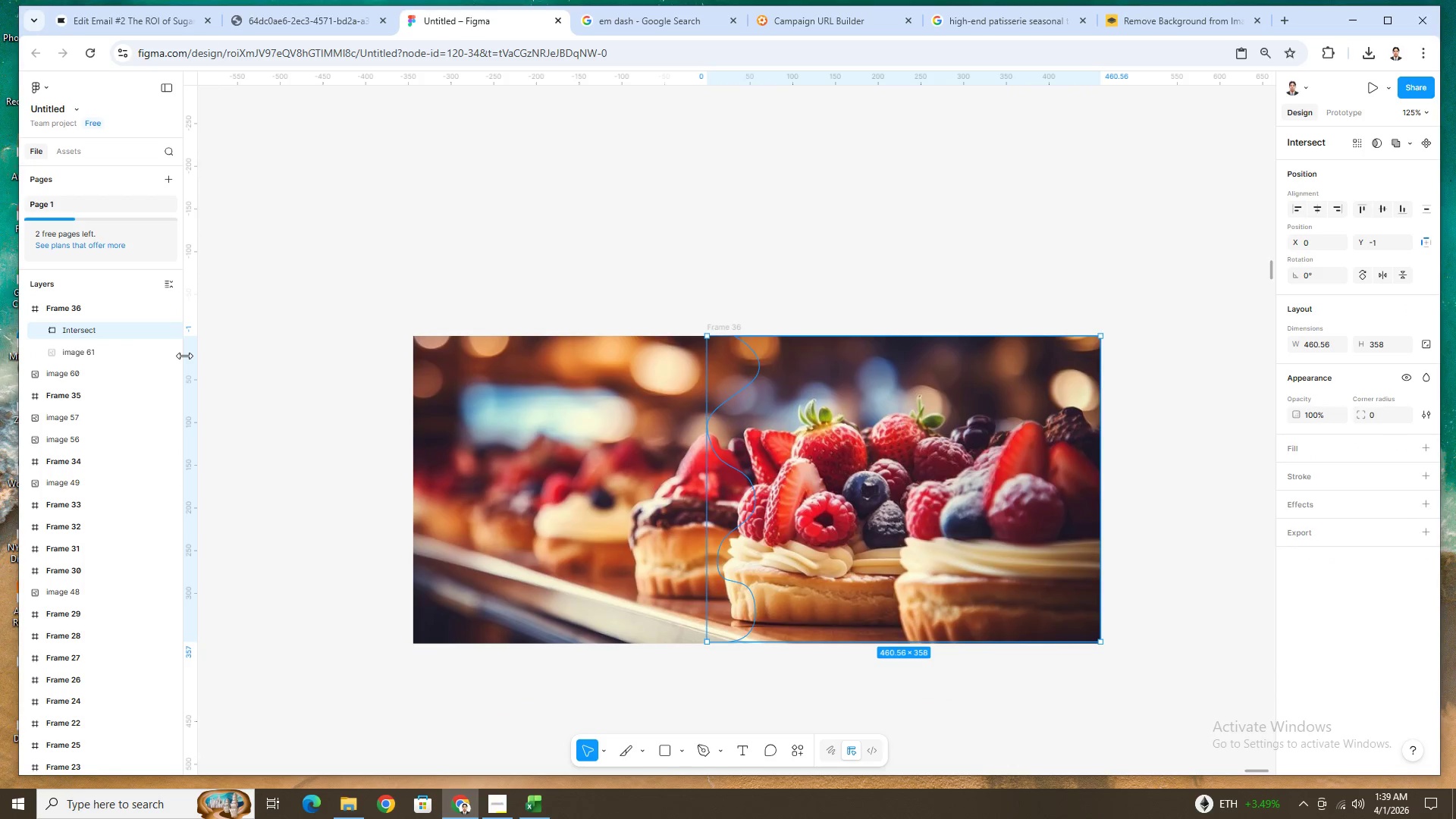 
key(Control+Z)
 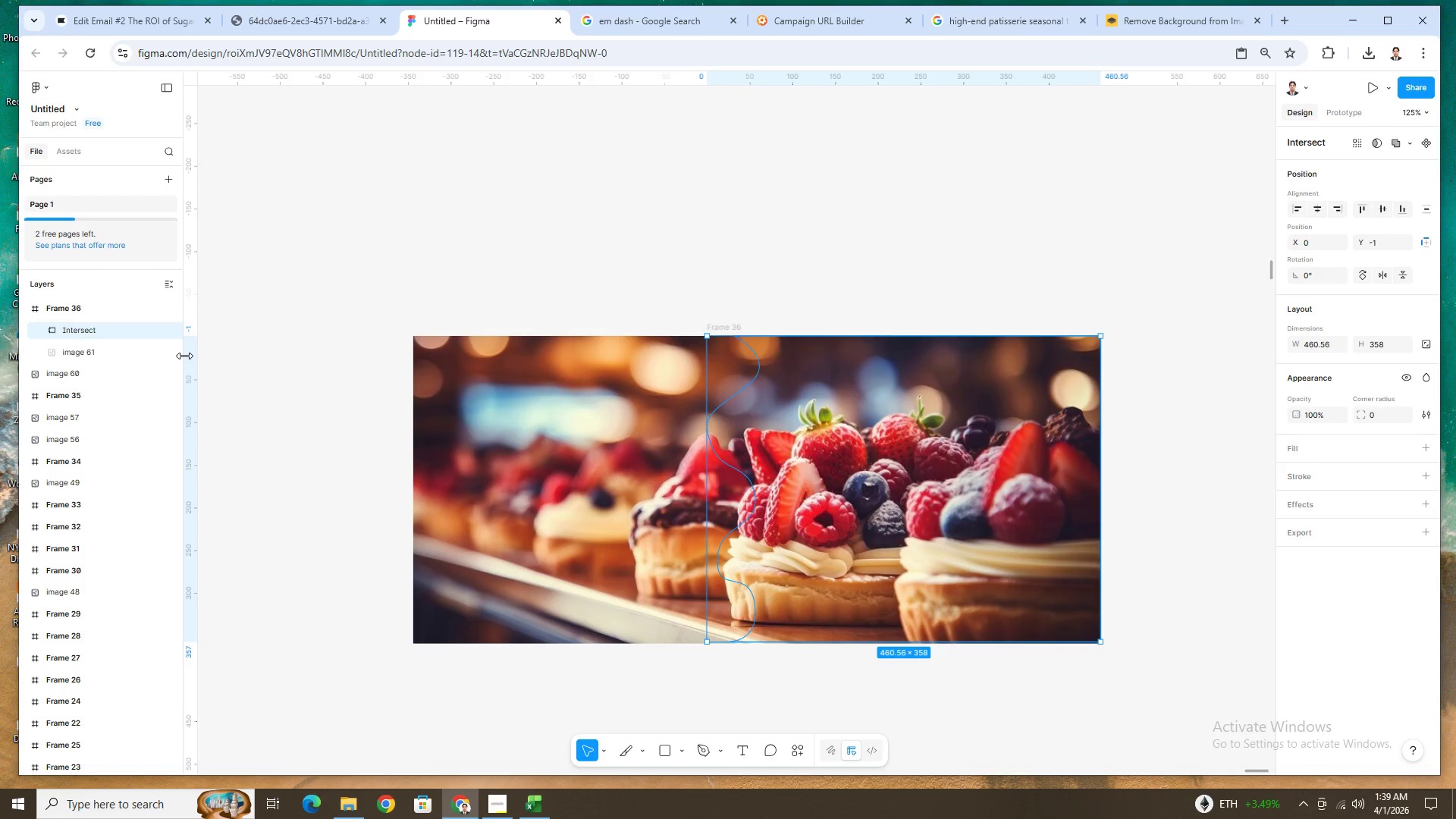 
key(Control+Z)
 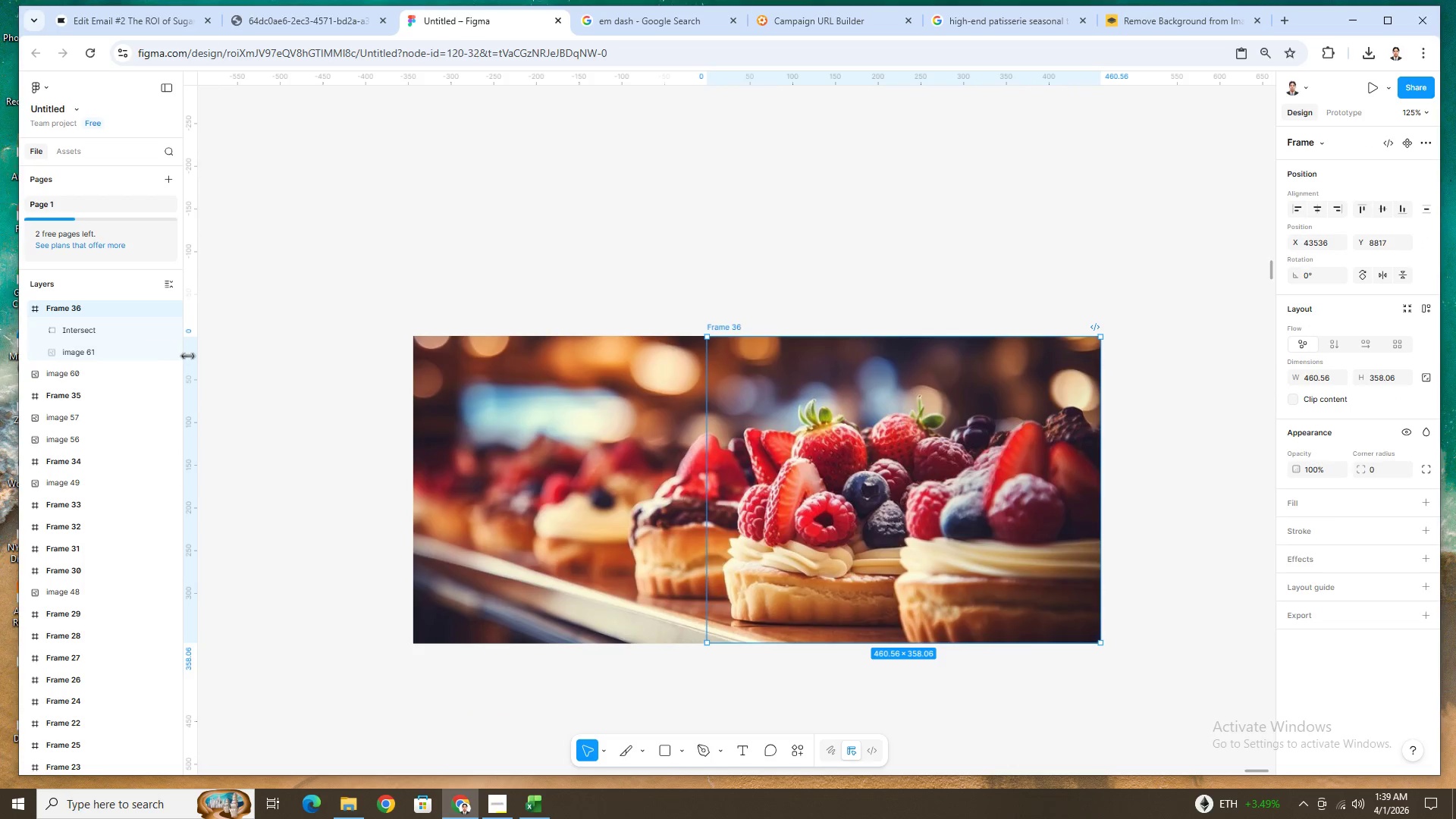 
key(Control+Z)
 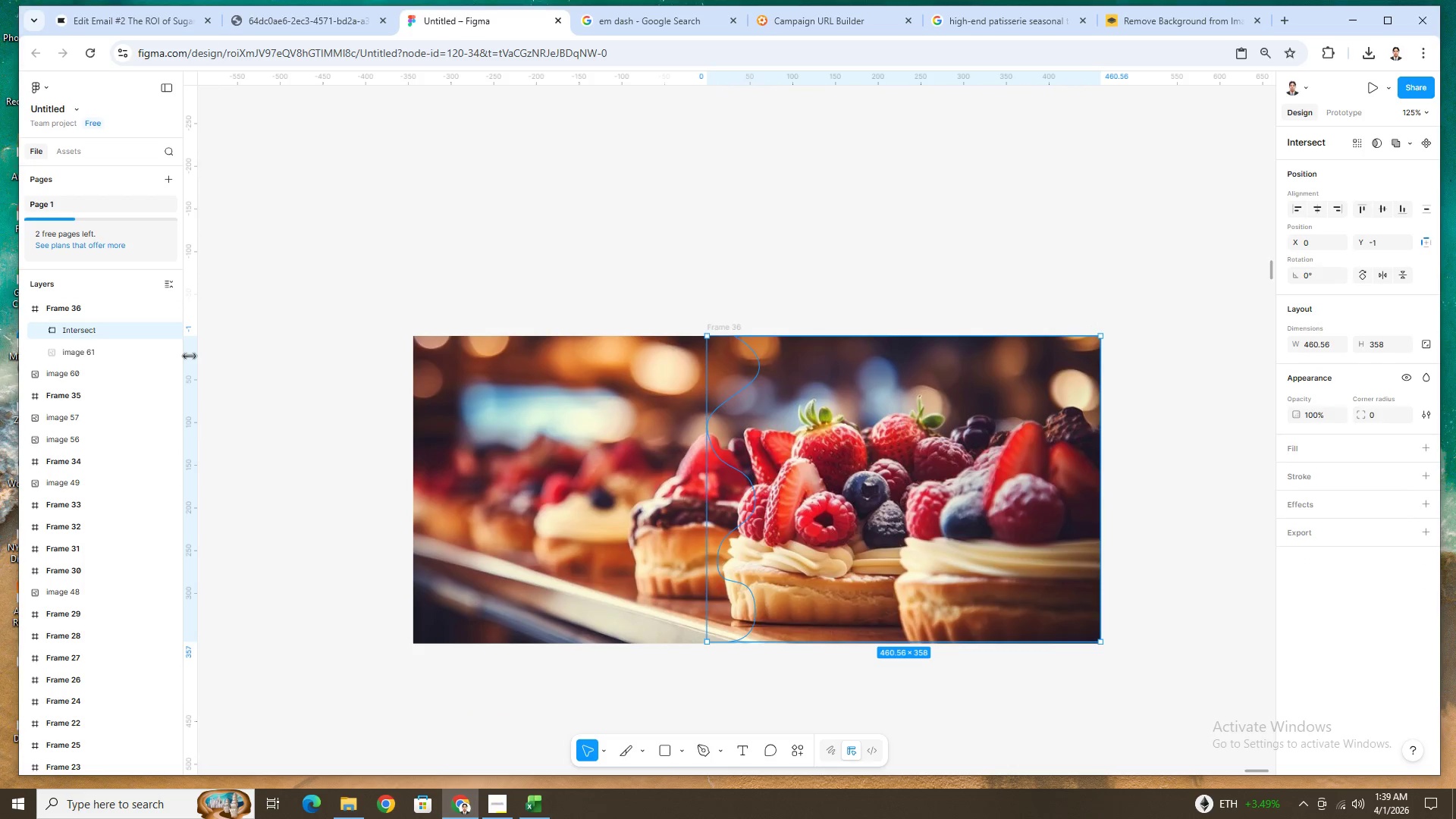 
key(Control+Z)
 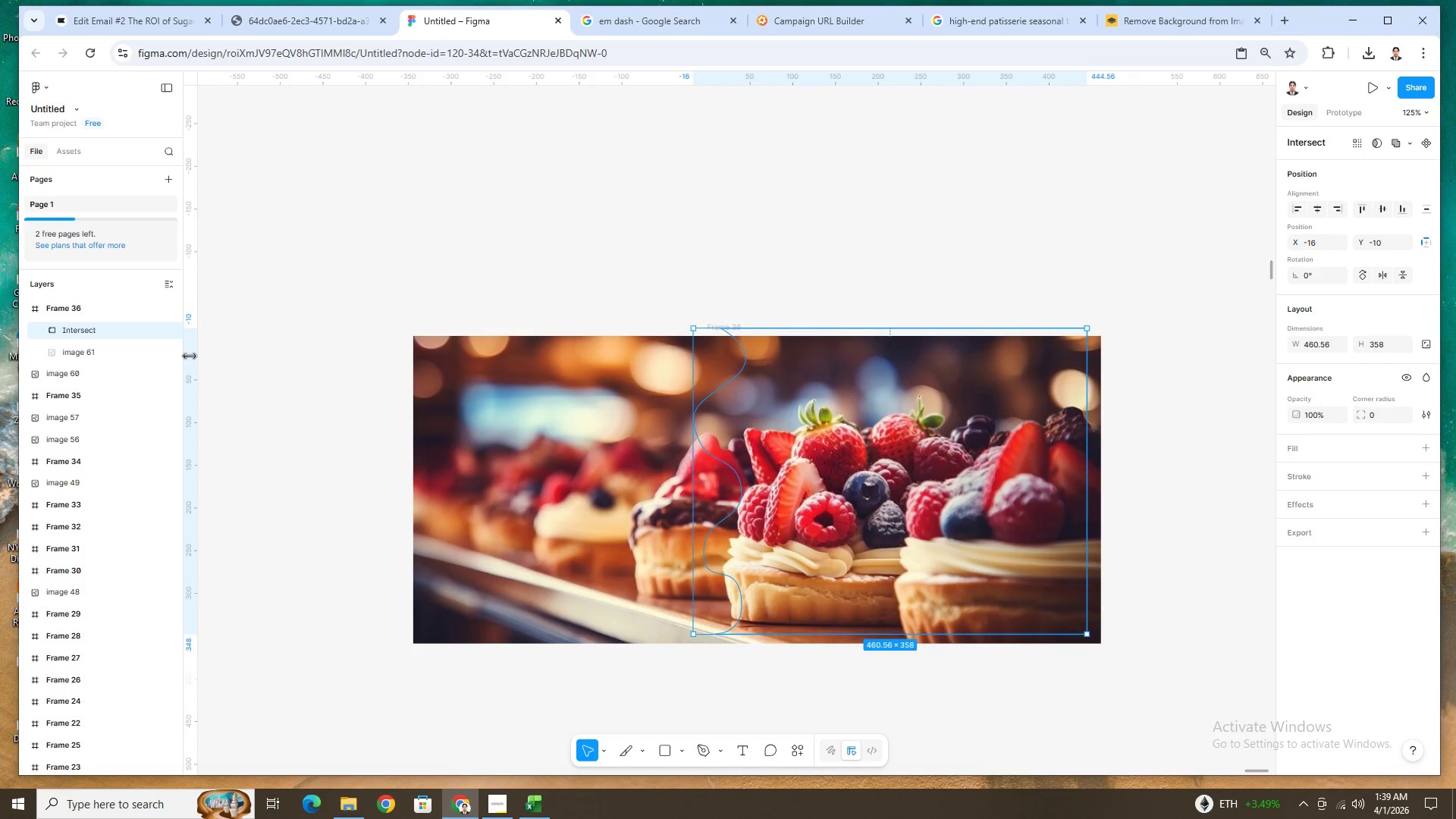 
key(Control+Z)
 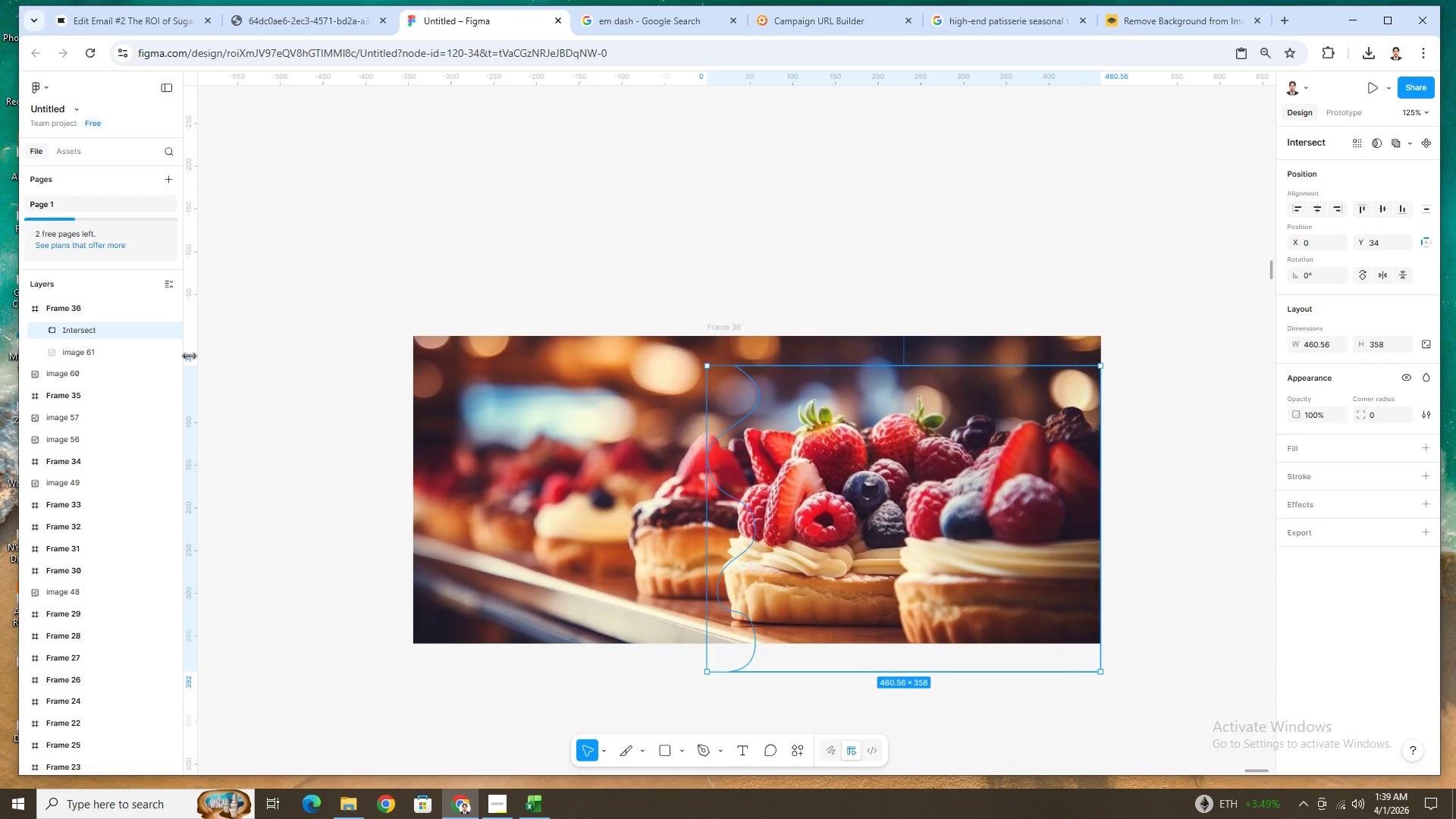 
key(Control+Z)
 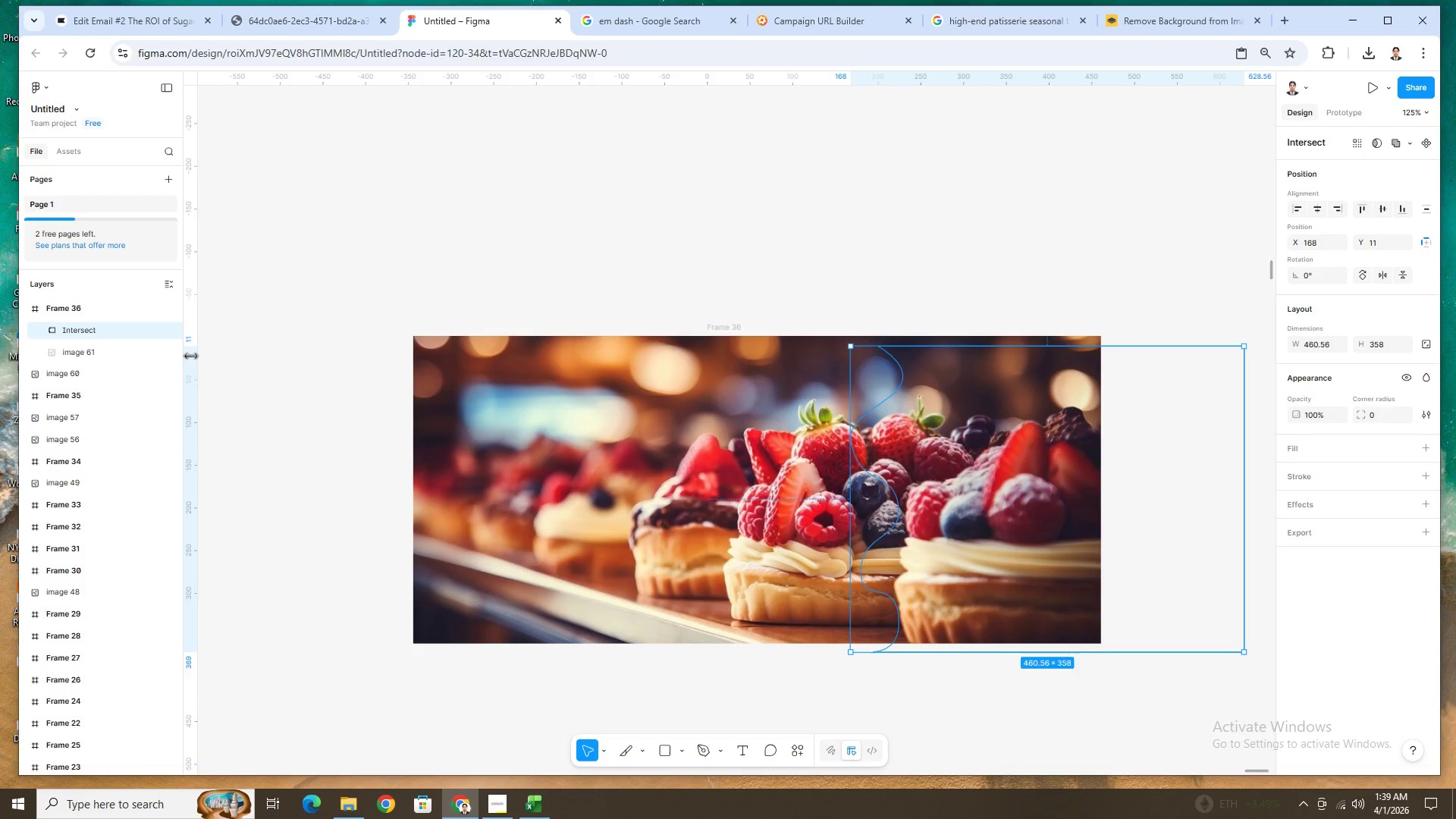 
key(Control+Z)
 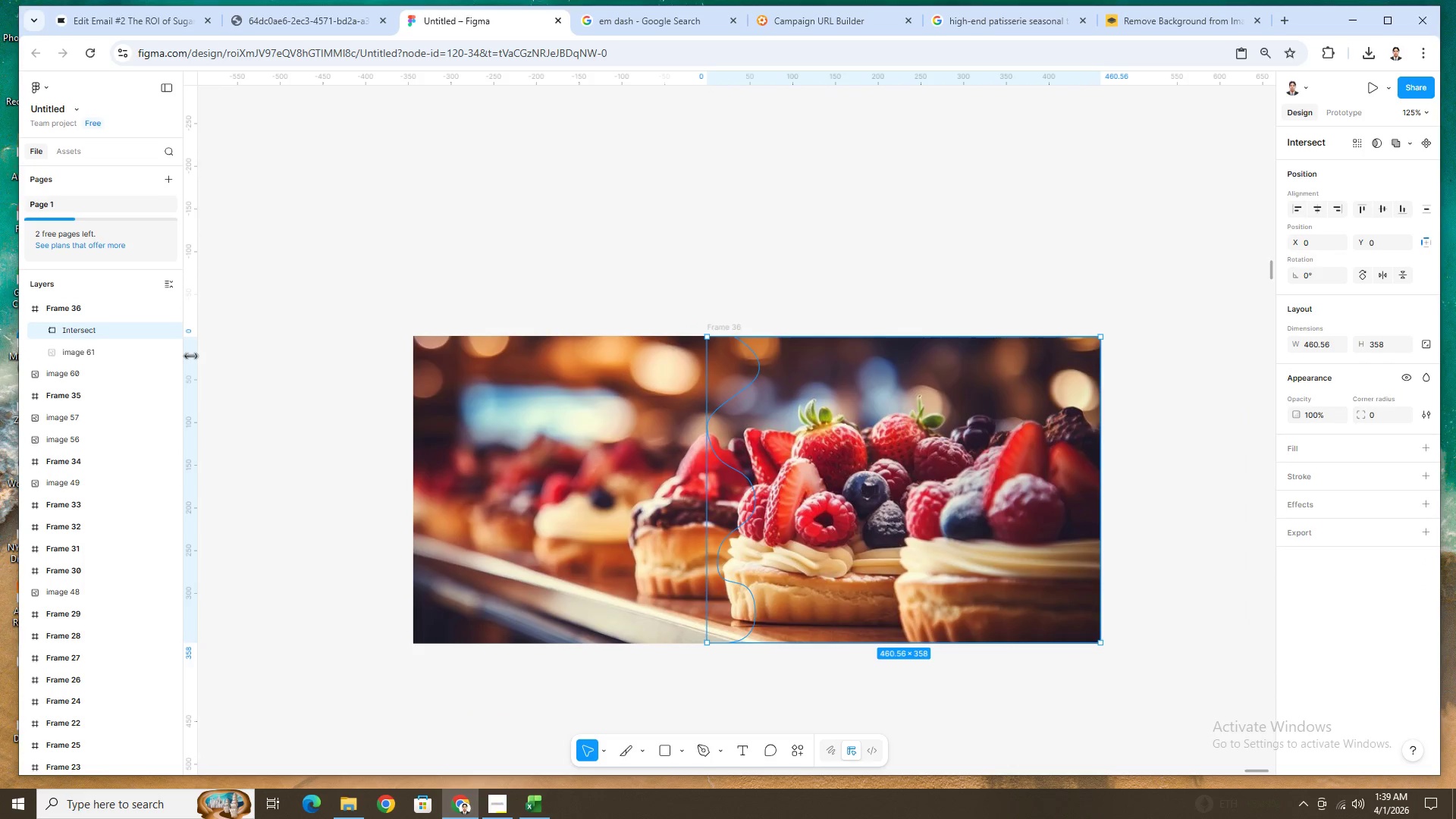 
key(Control+Z)
 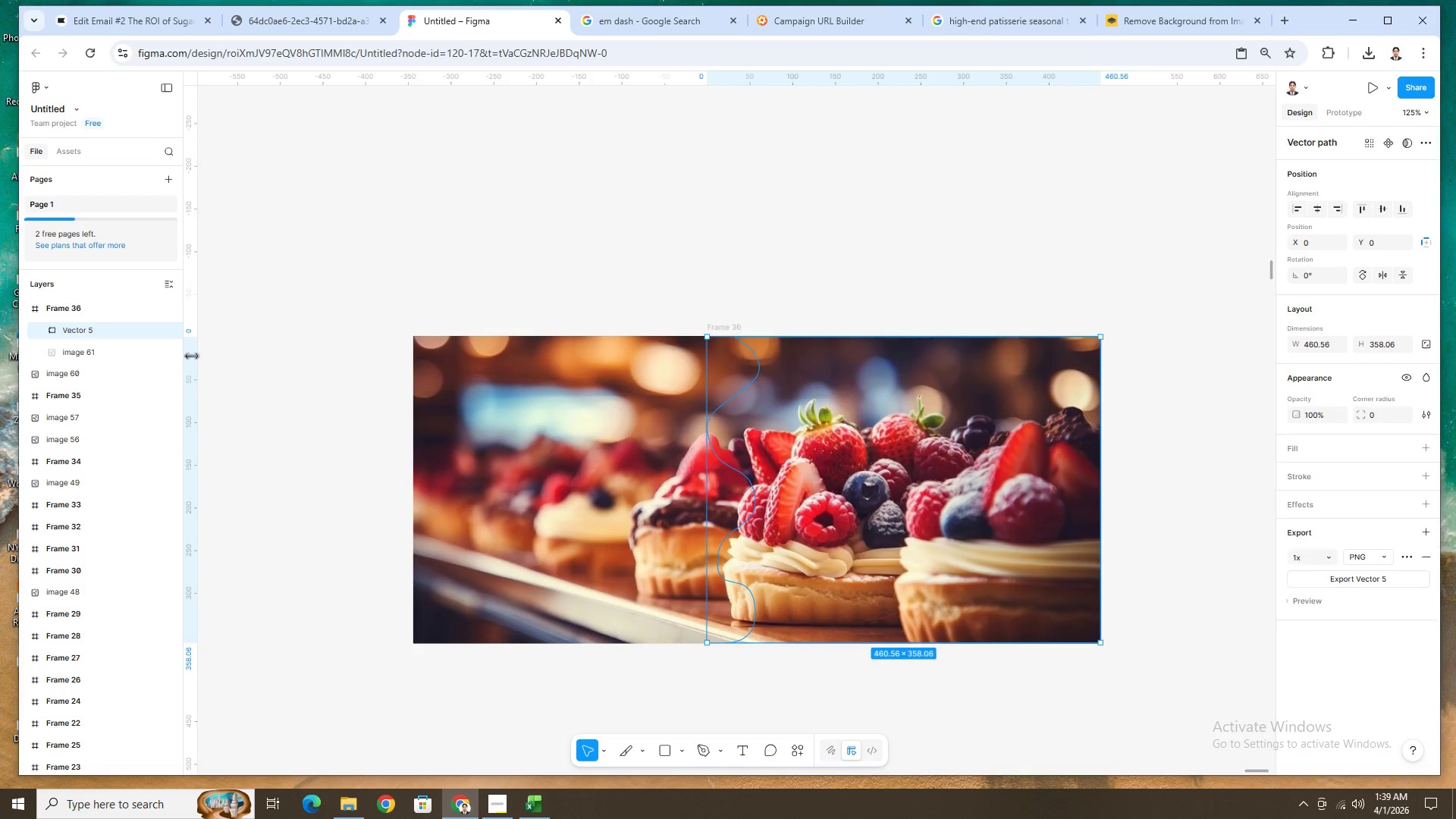 
key(Control+Z)
 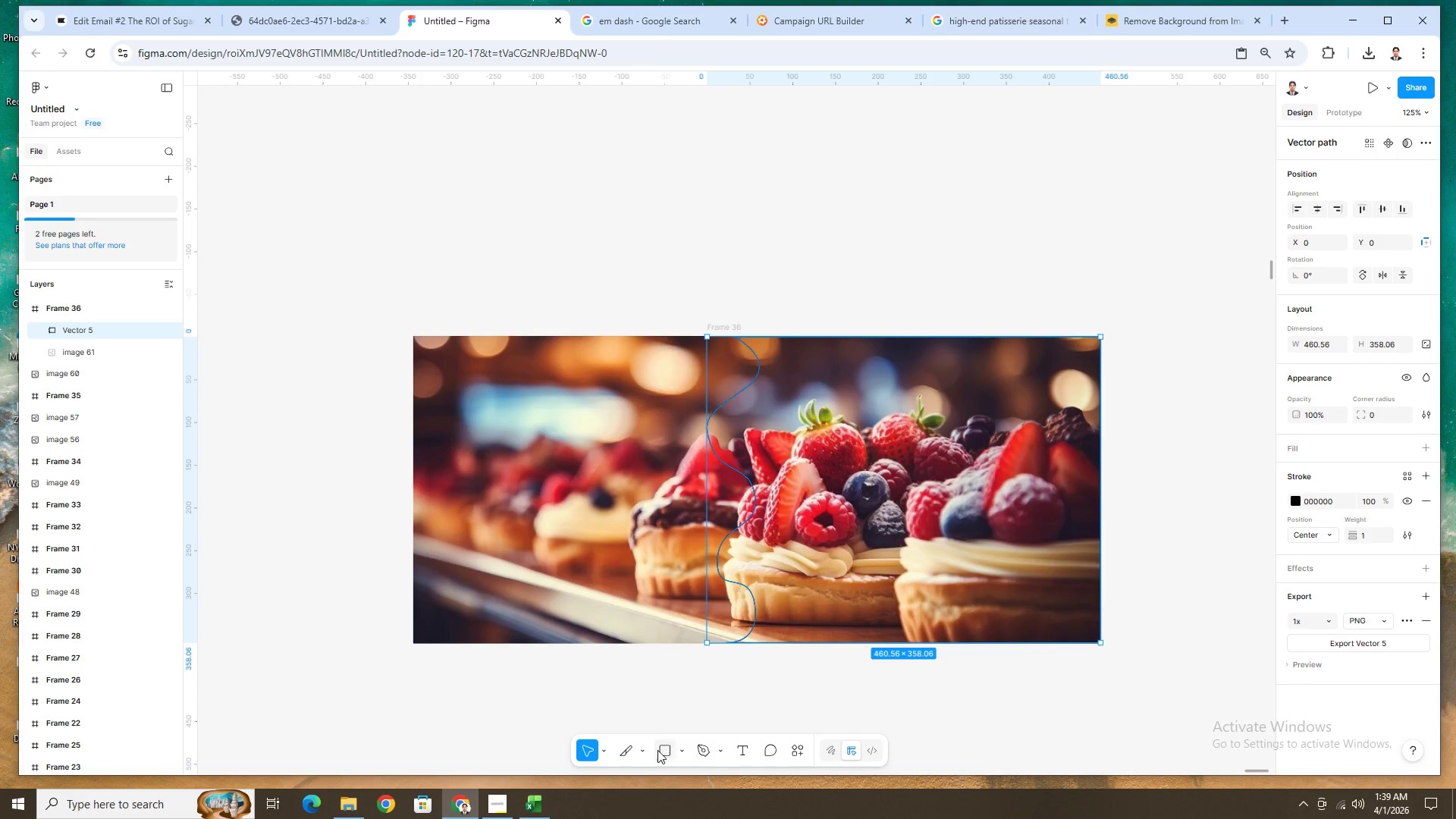 
left_click([625, 749])
 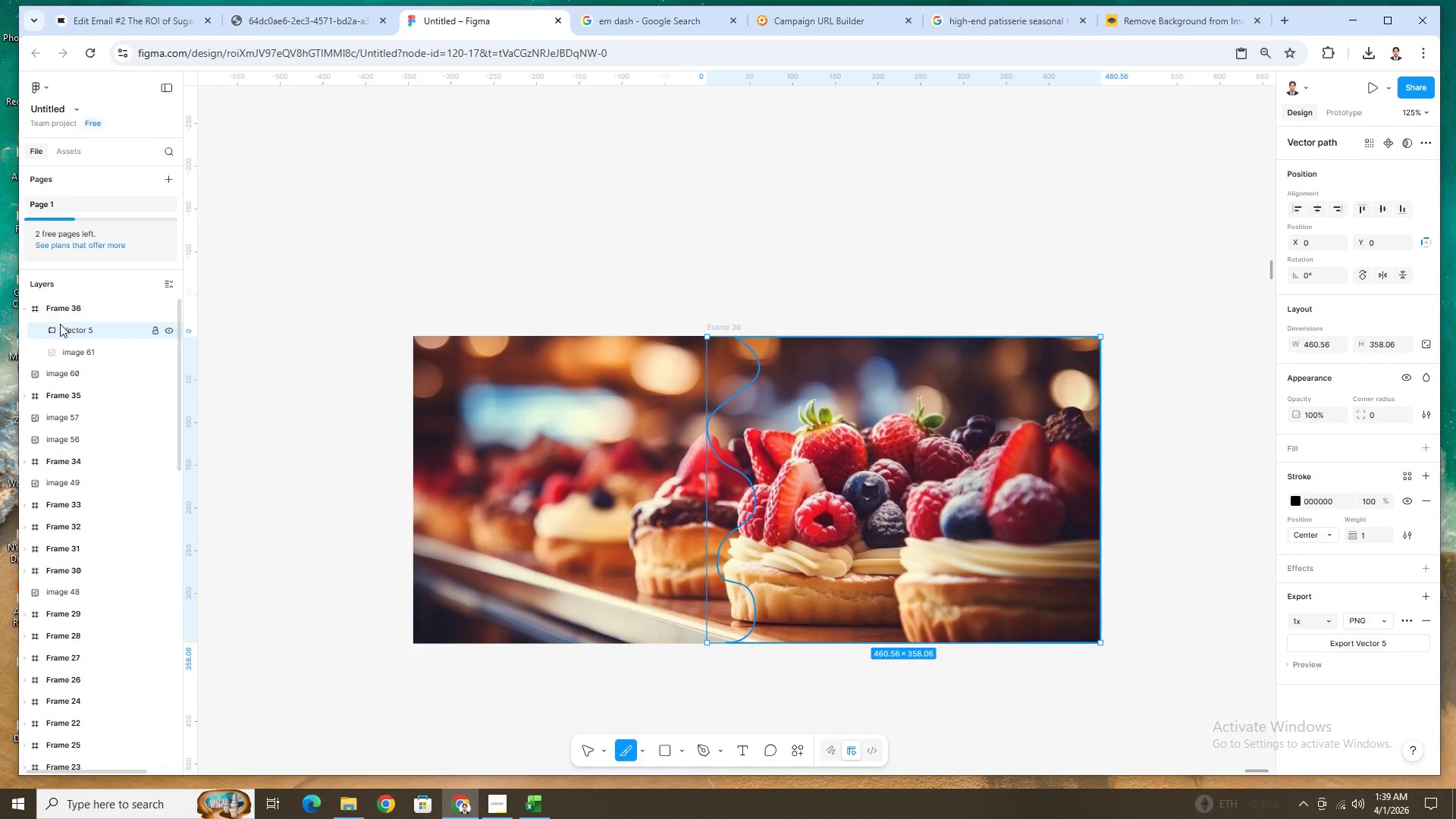 
hold_key(key=ControlLeft, duration=0.45)
left_click([49, 330])
 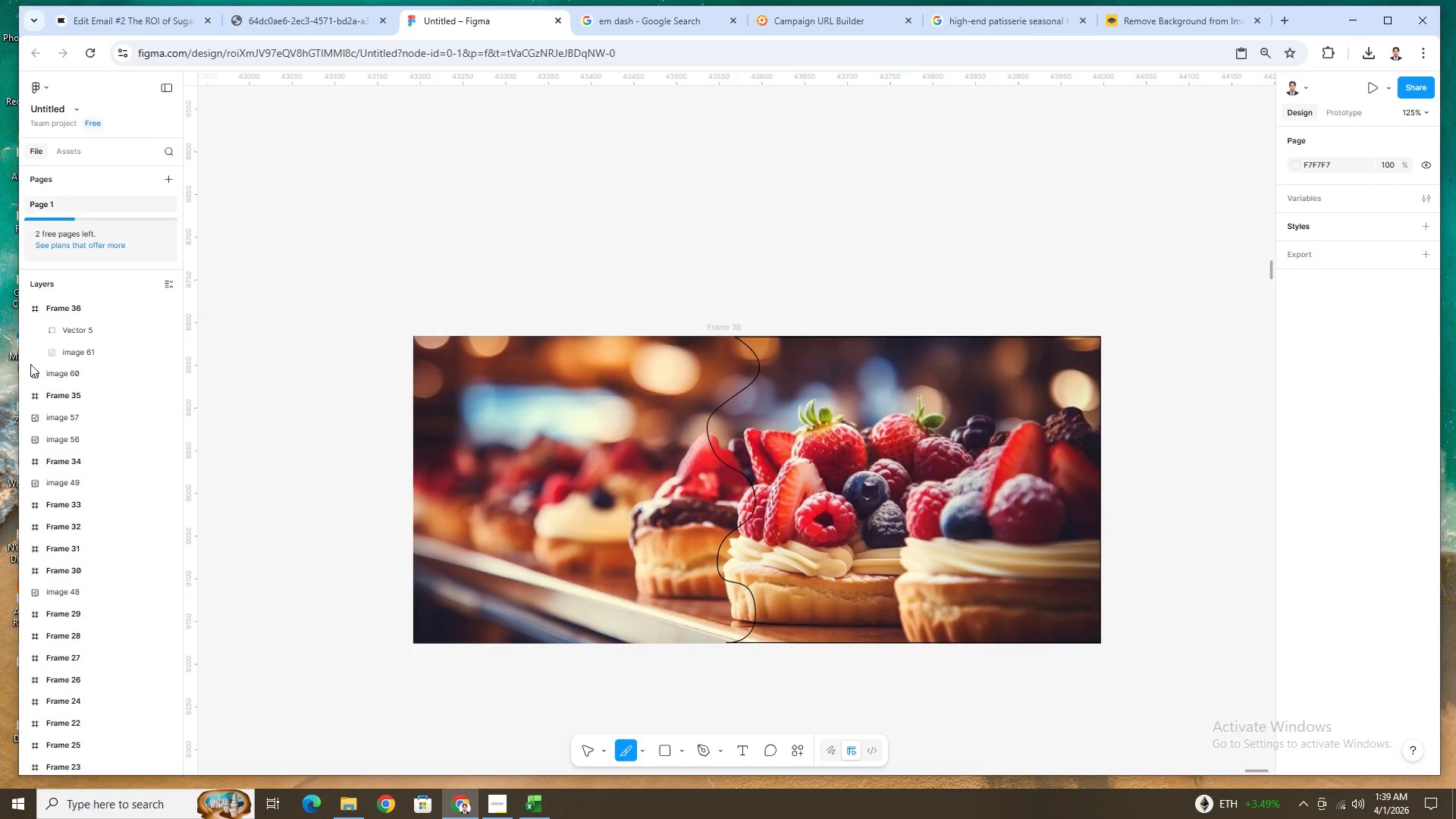 
left_click([102, 331])
 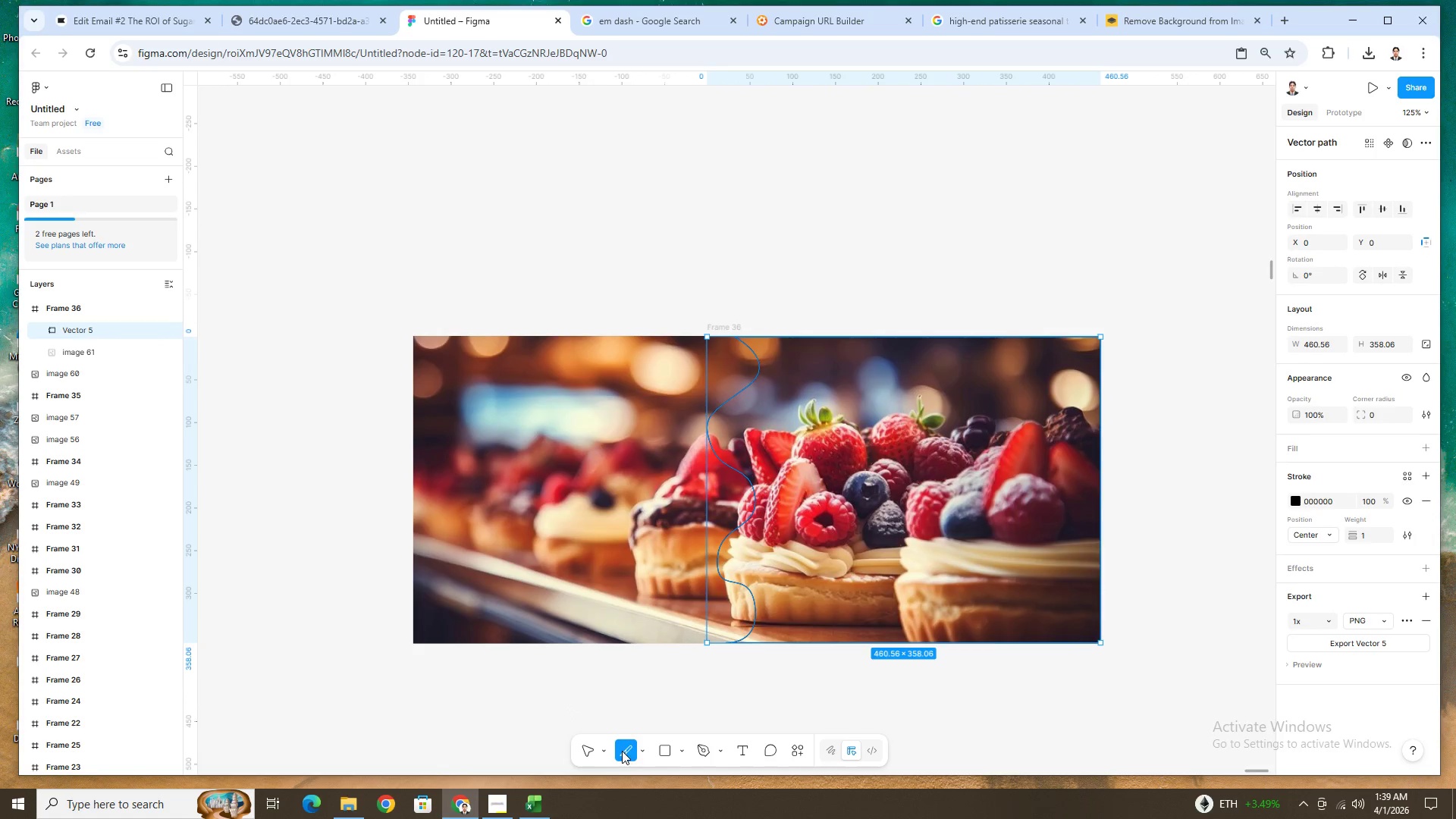 
left_click([643, 753])
 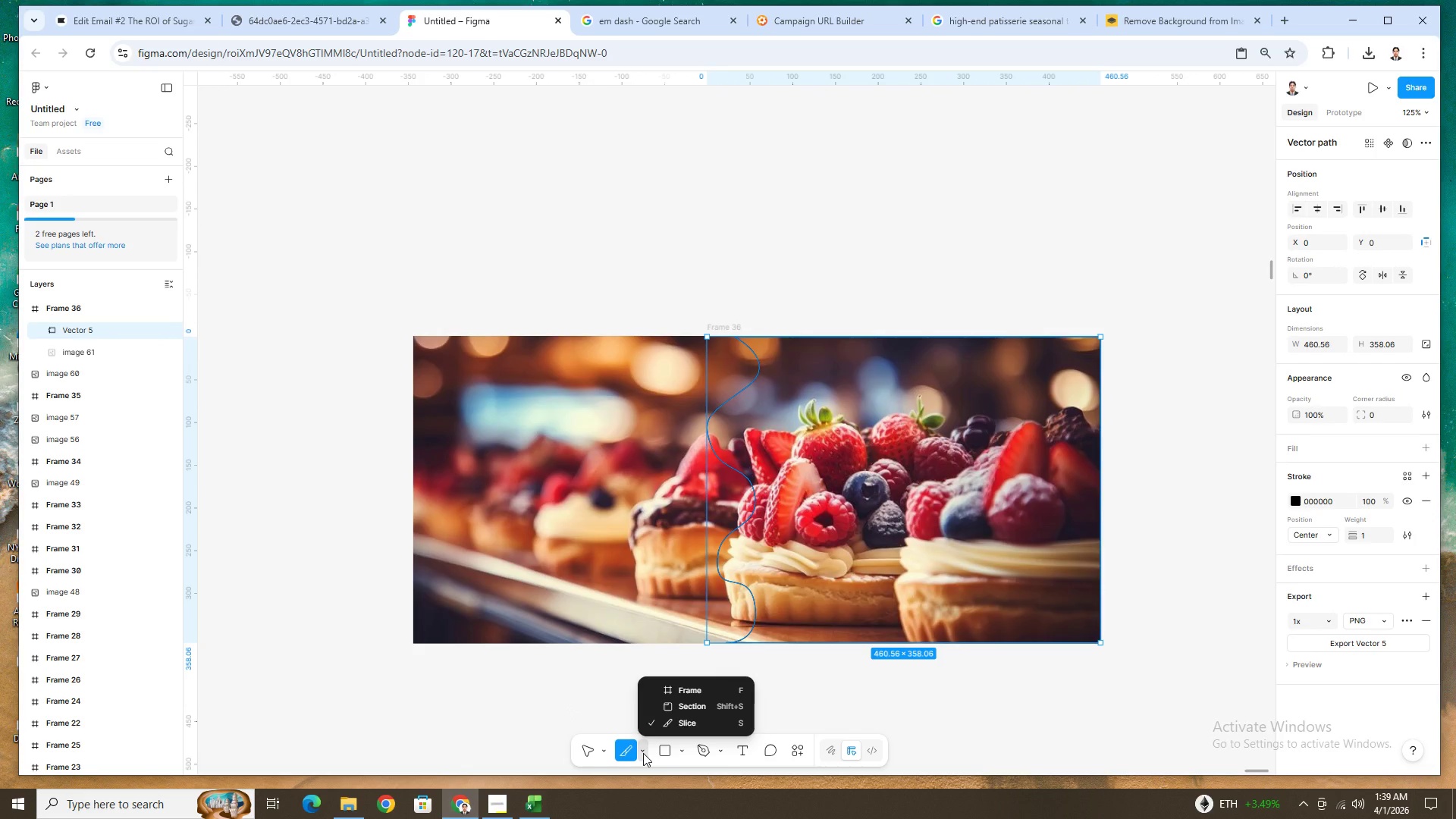 
left_click([643, 753])
 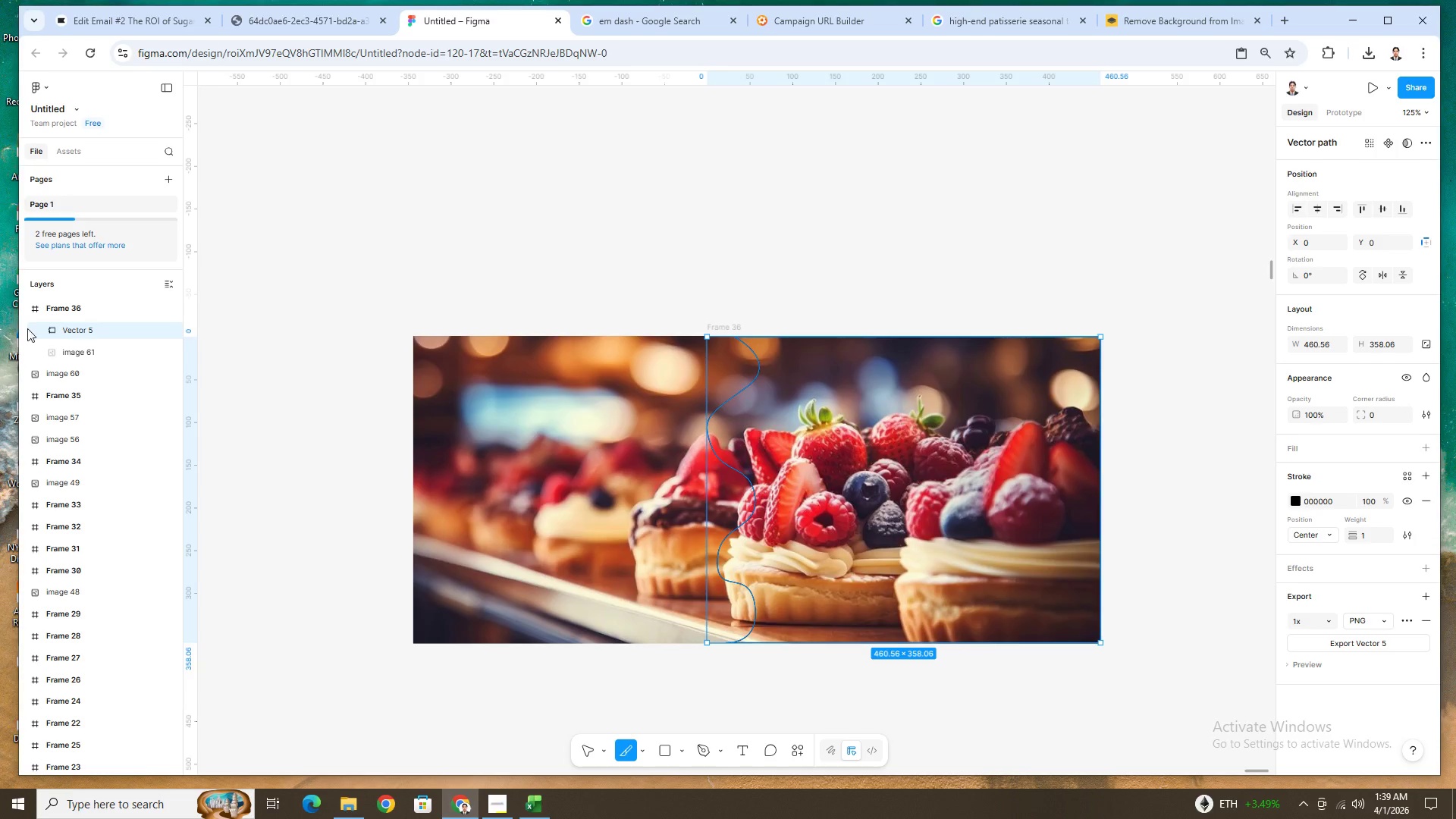 
left_click([96, 353])
 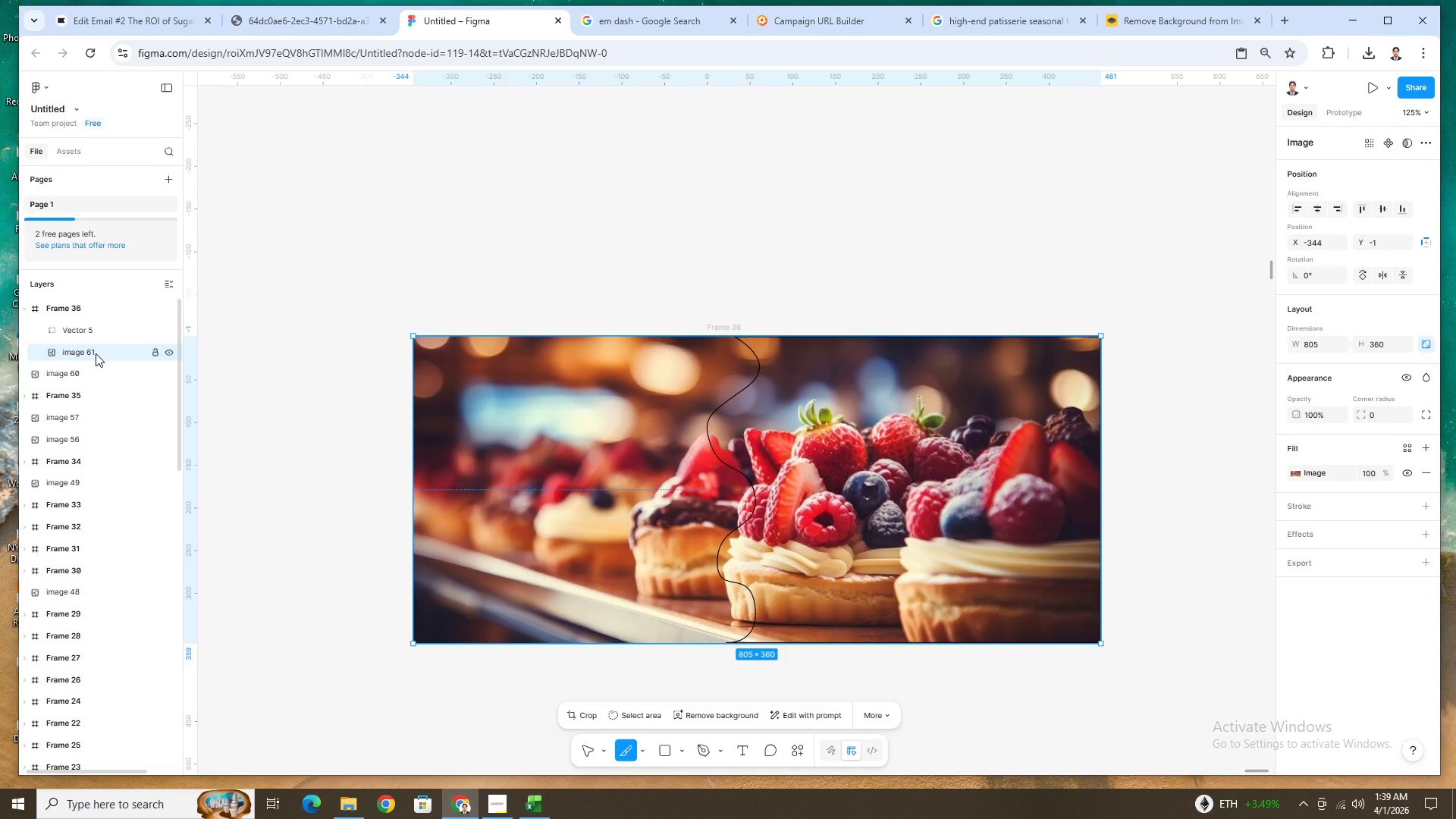 
right_click([96, 353])
 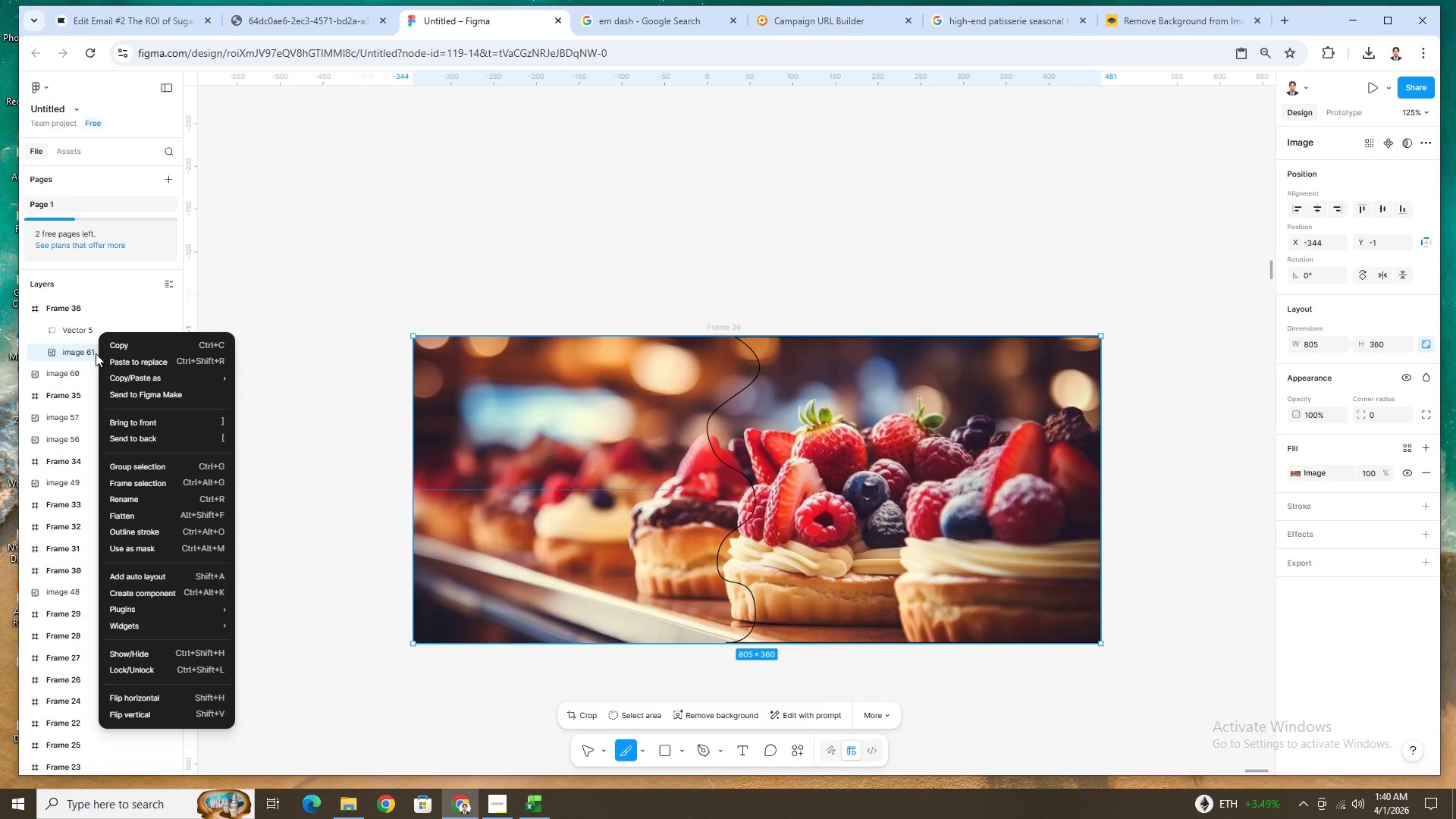 
left_click([79, 330])
 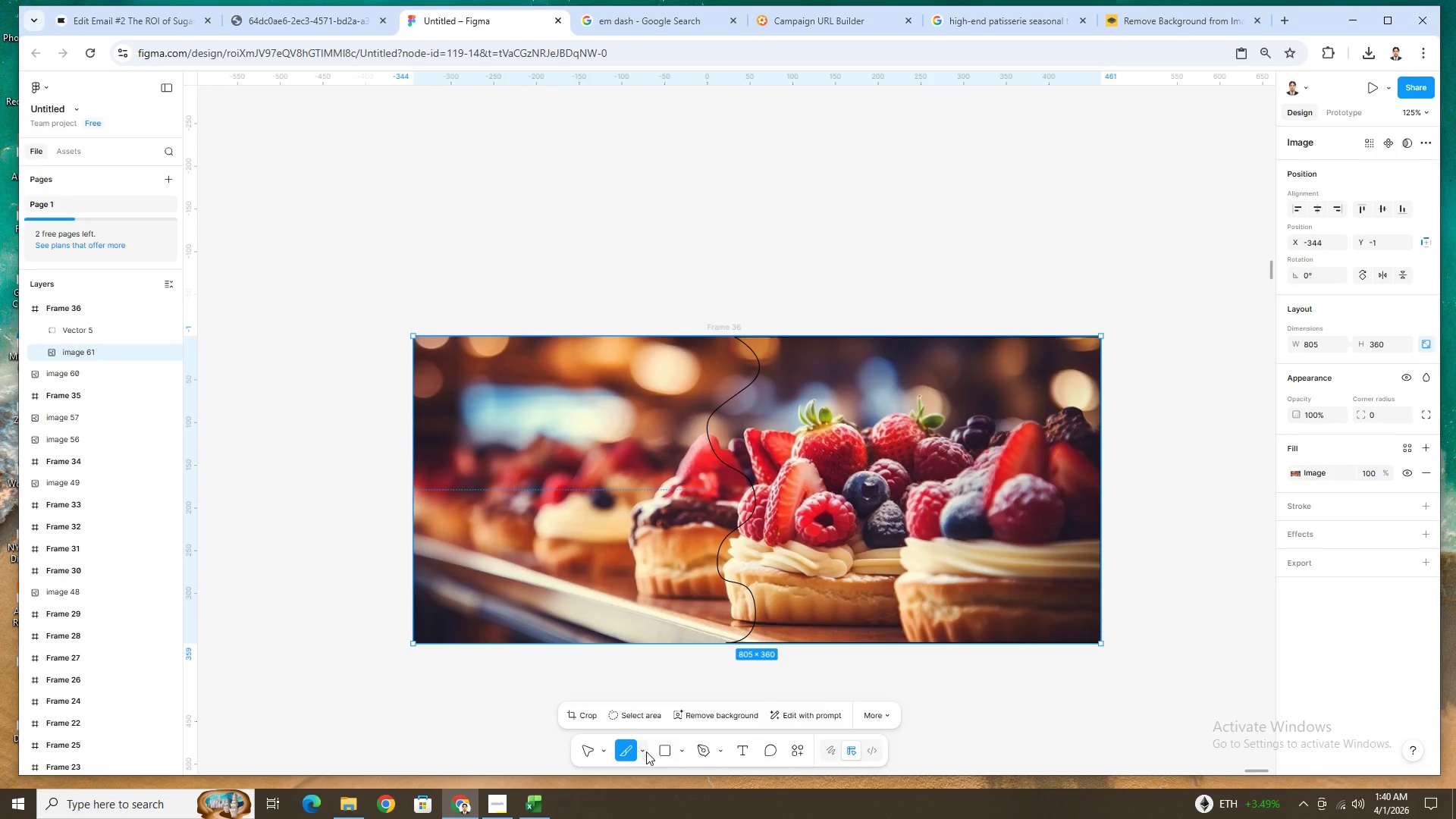 
left_click([671, 724])
 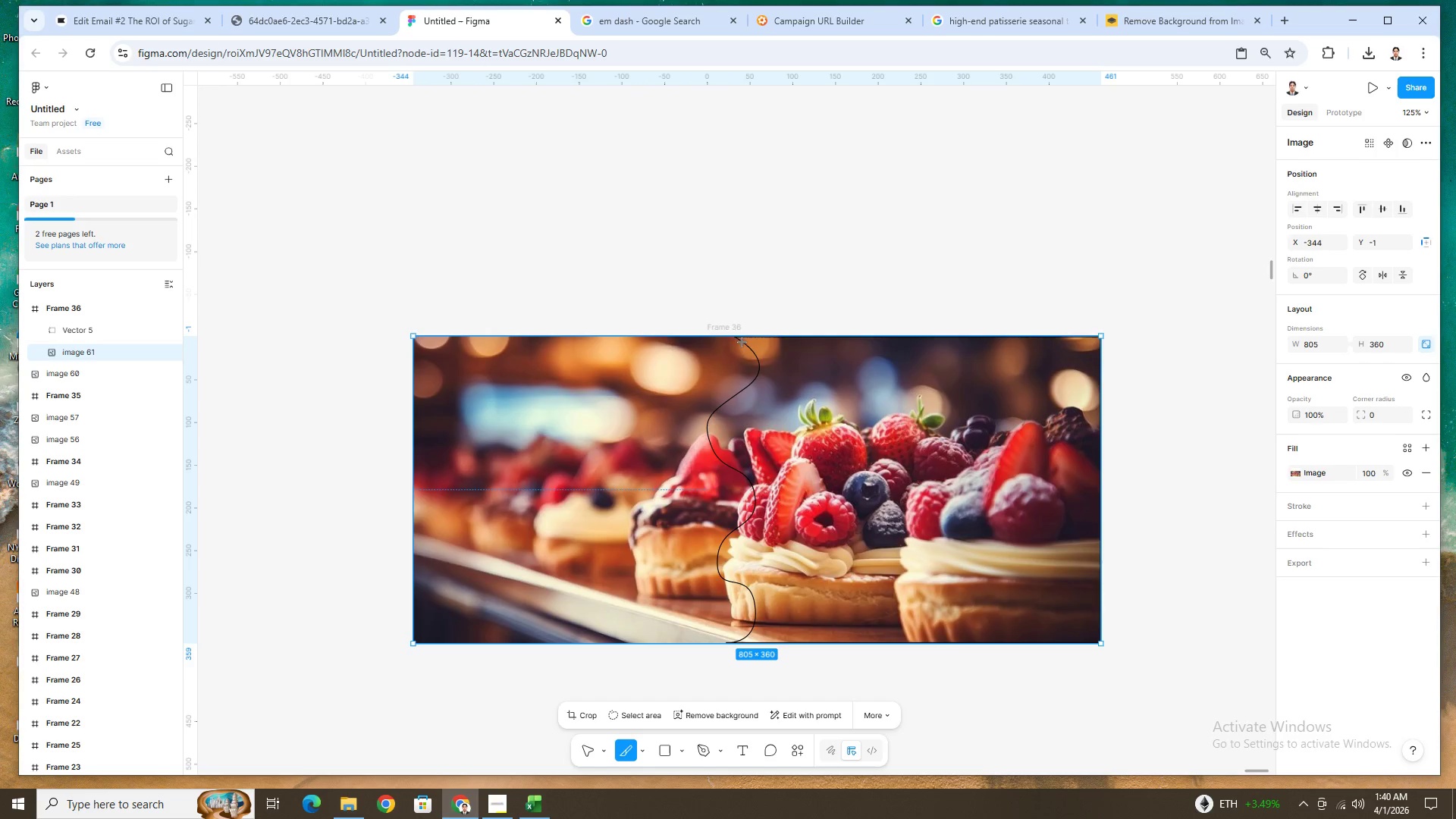 
left_click_drag(start_coordinate=[739, 337], to_coordinate=[749, 355])
 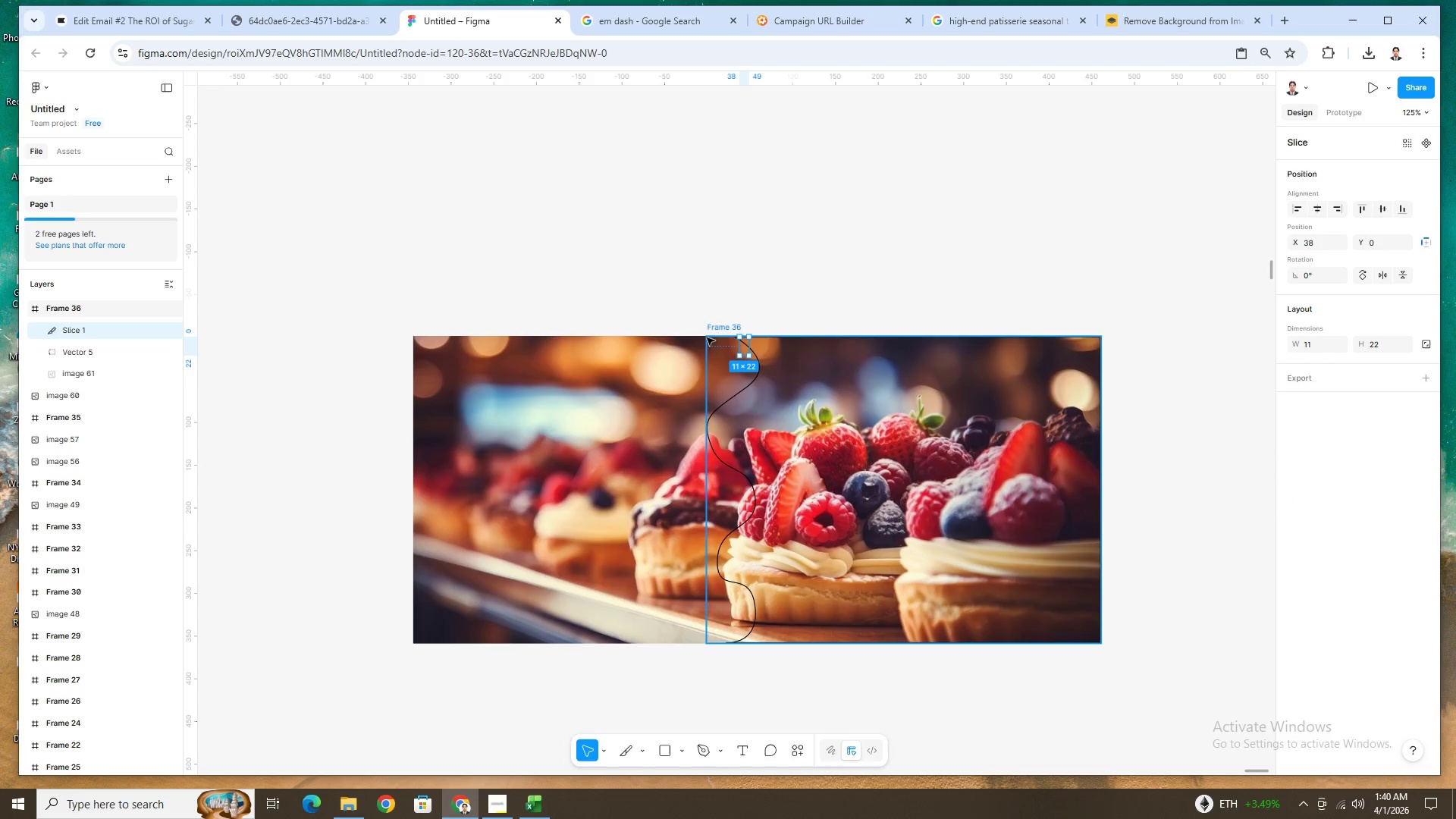 
left_click([717, 346])
 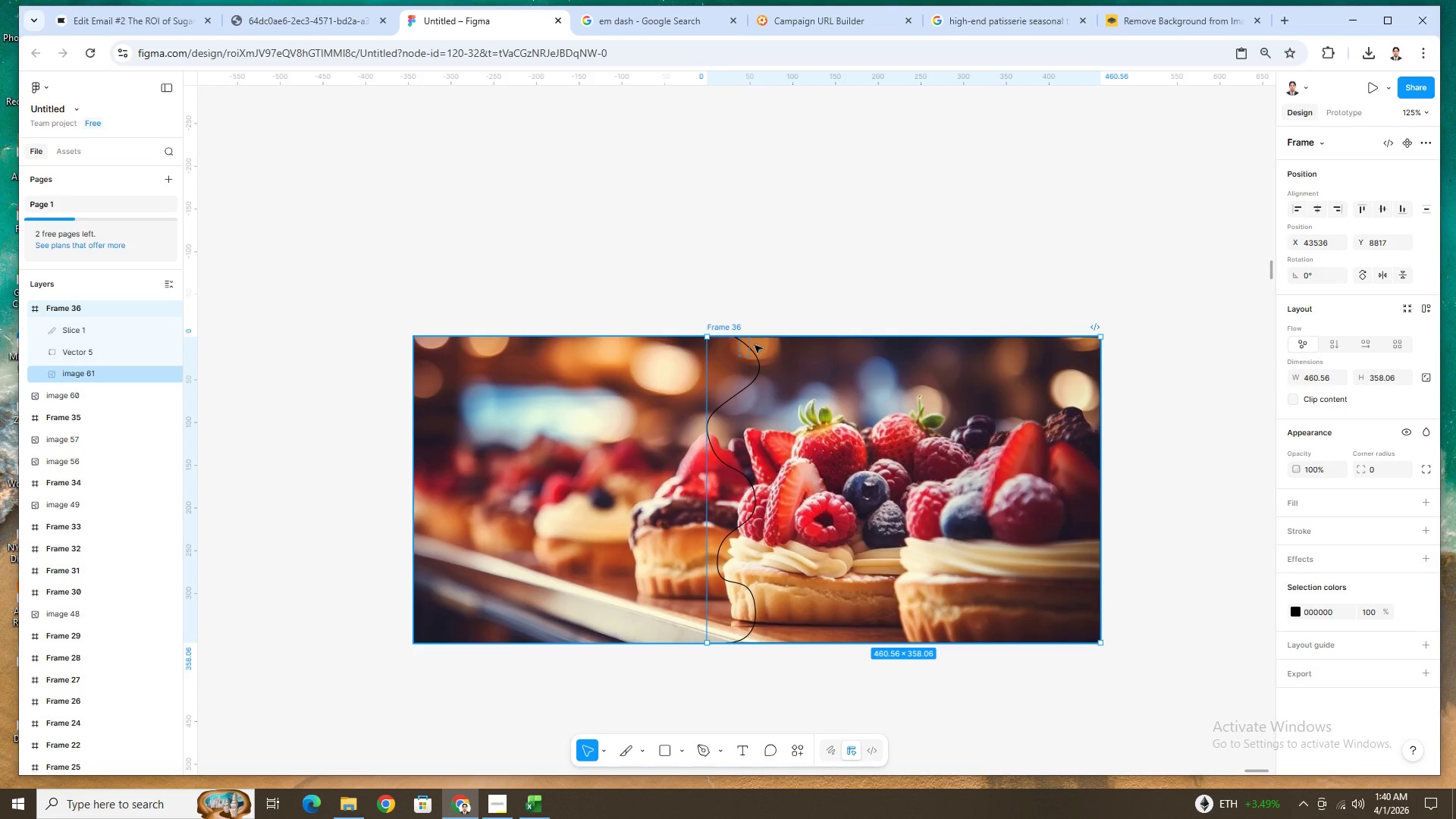 
left_click_drag(start_coordinate=[744, 345], to_coordinate=[772, 264])
 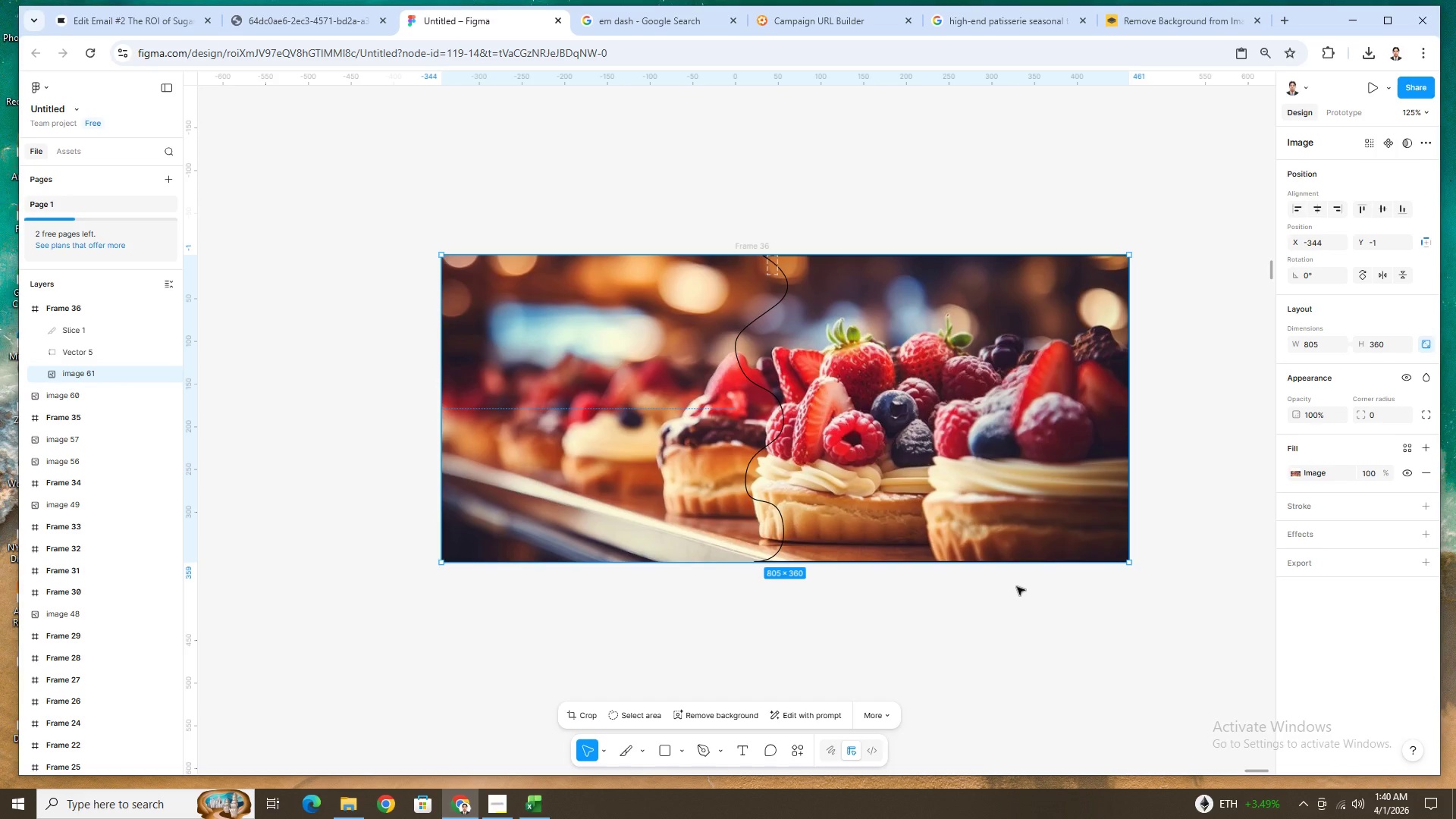 
left_click([165, 14])
 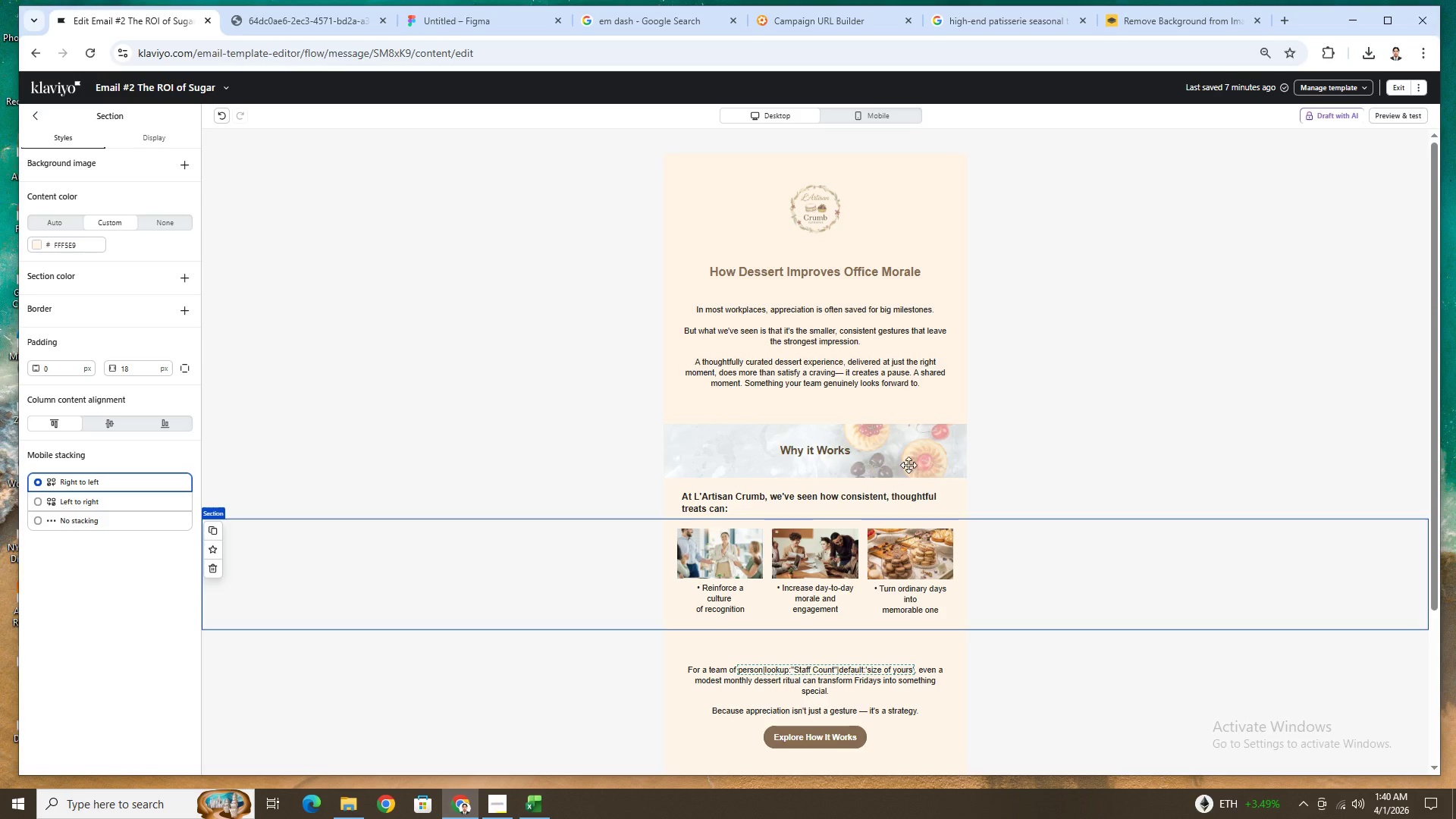 
left_click([1039, 495])
 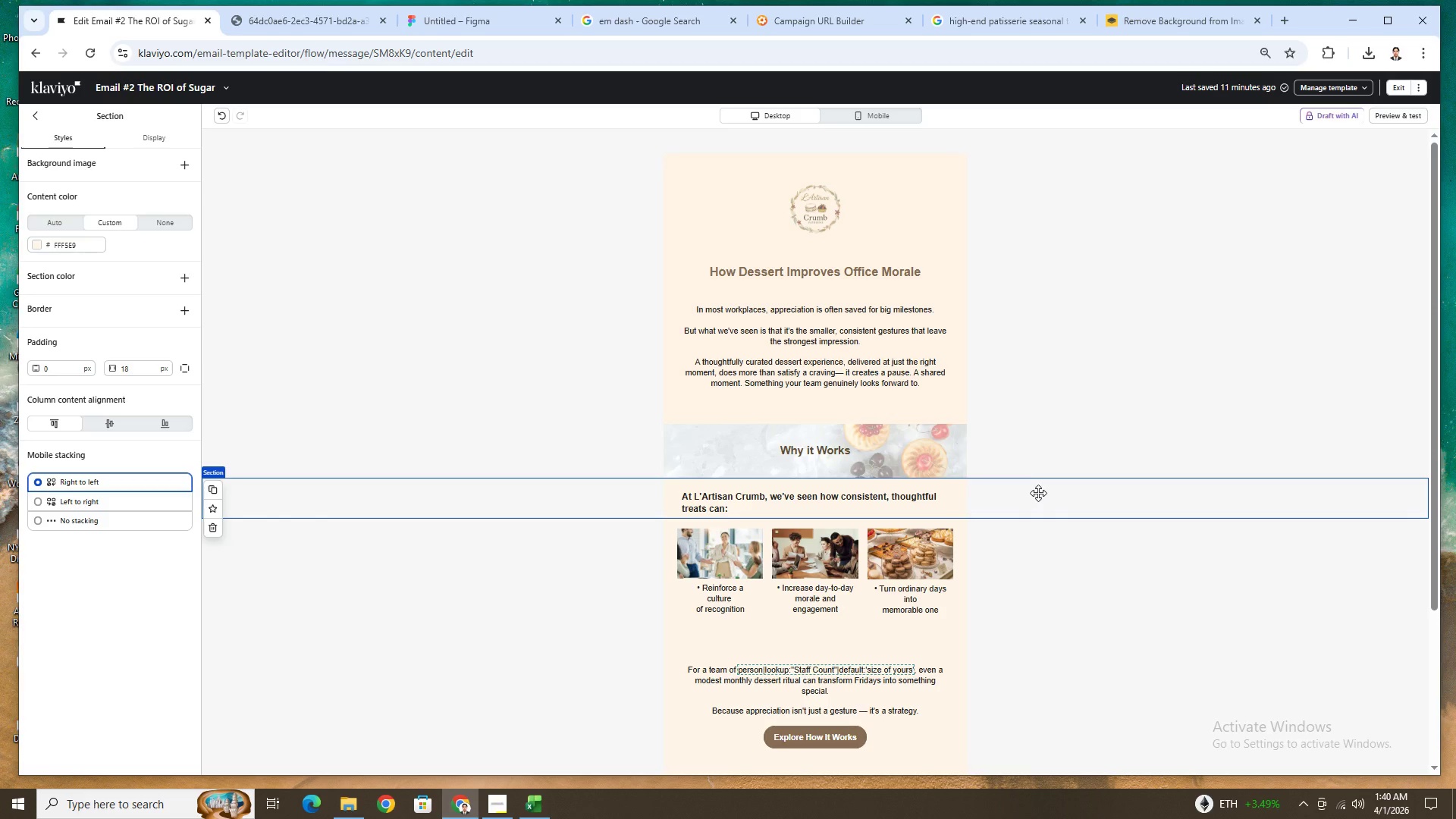 
left_click([959, 403])
 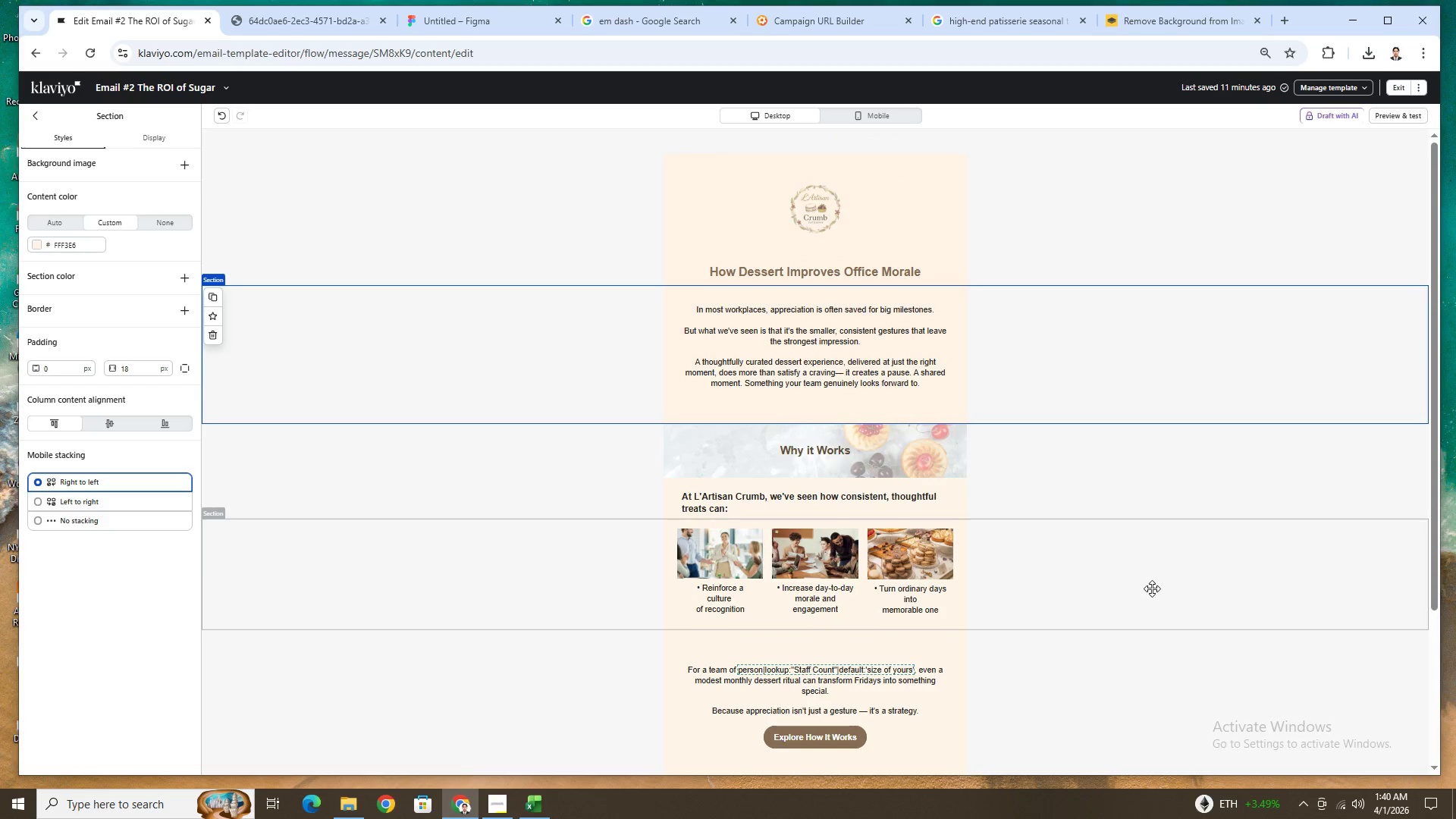 
scroll: coordinate [1079, 516], scroll_direction: up, amount: 4.0
 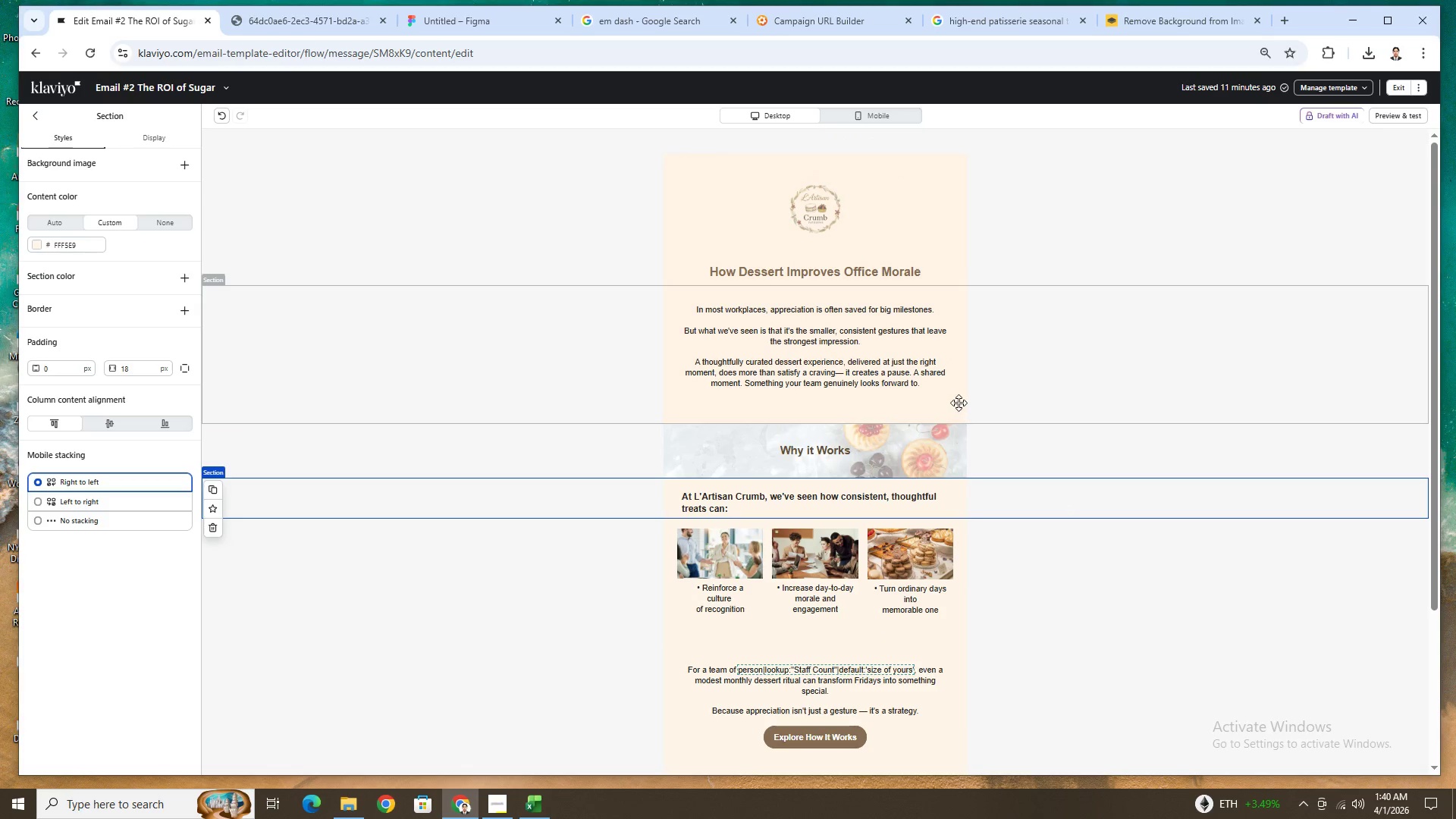 
scroll: coordinate [1143, 592], scroll_direction: down, amount: 1.0
 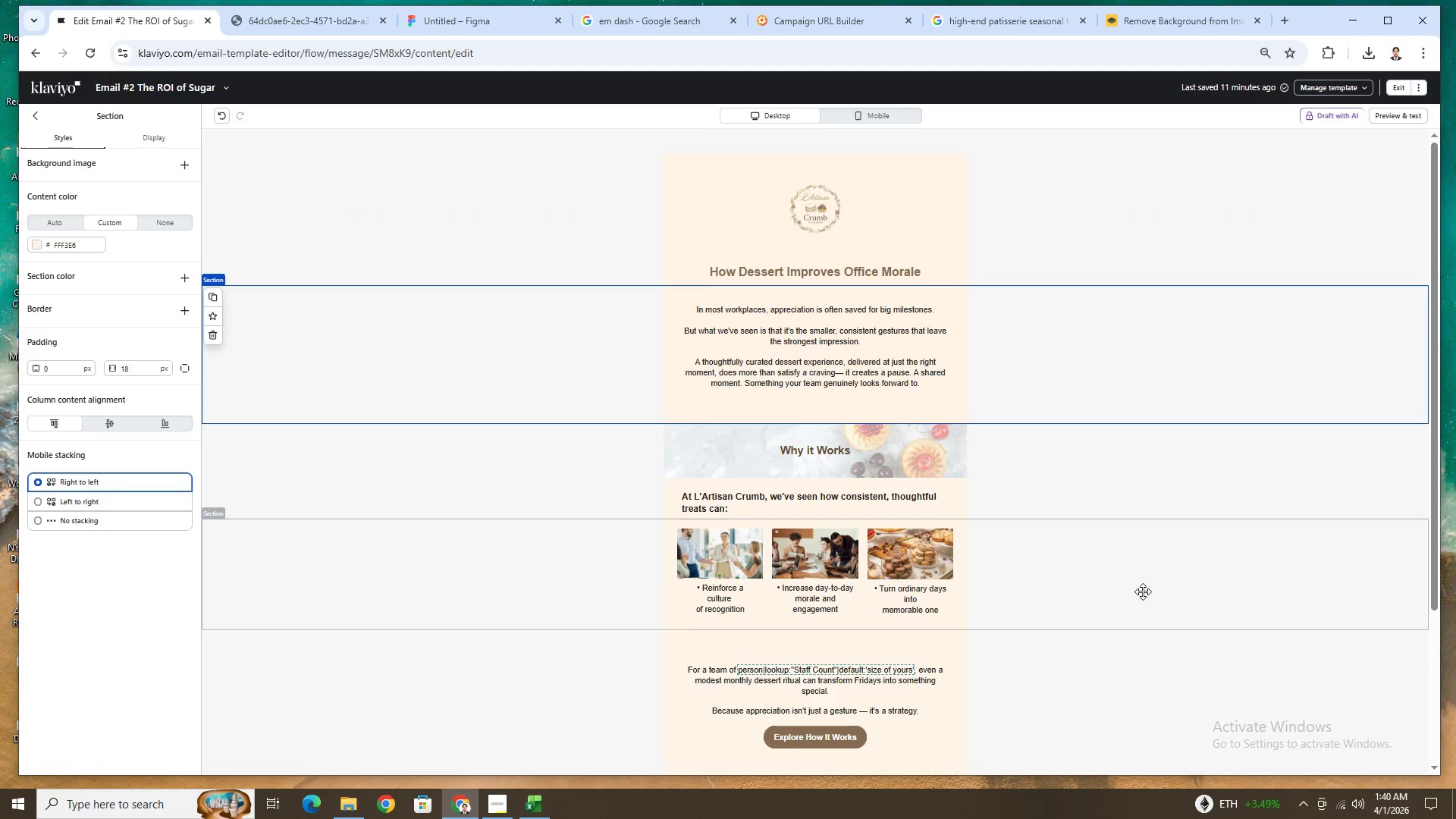 
scroll: coordinate [1144, 592], scroll_direction: up, amount: 1.0
 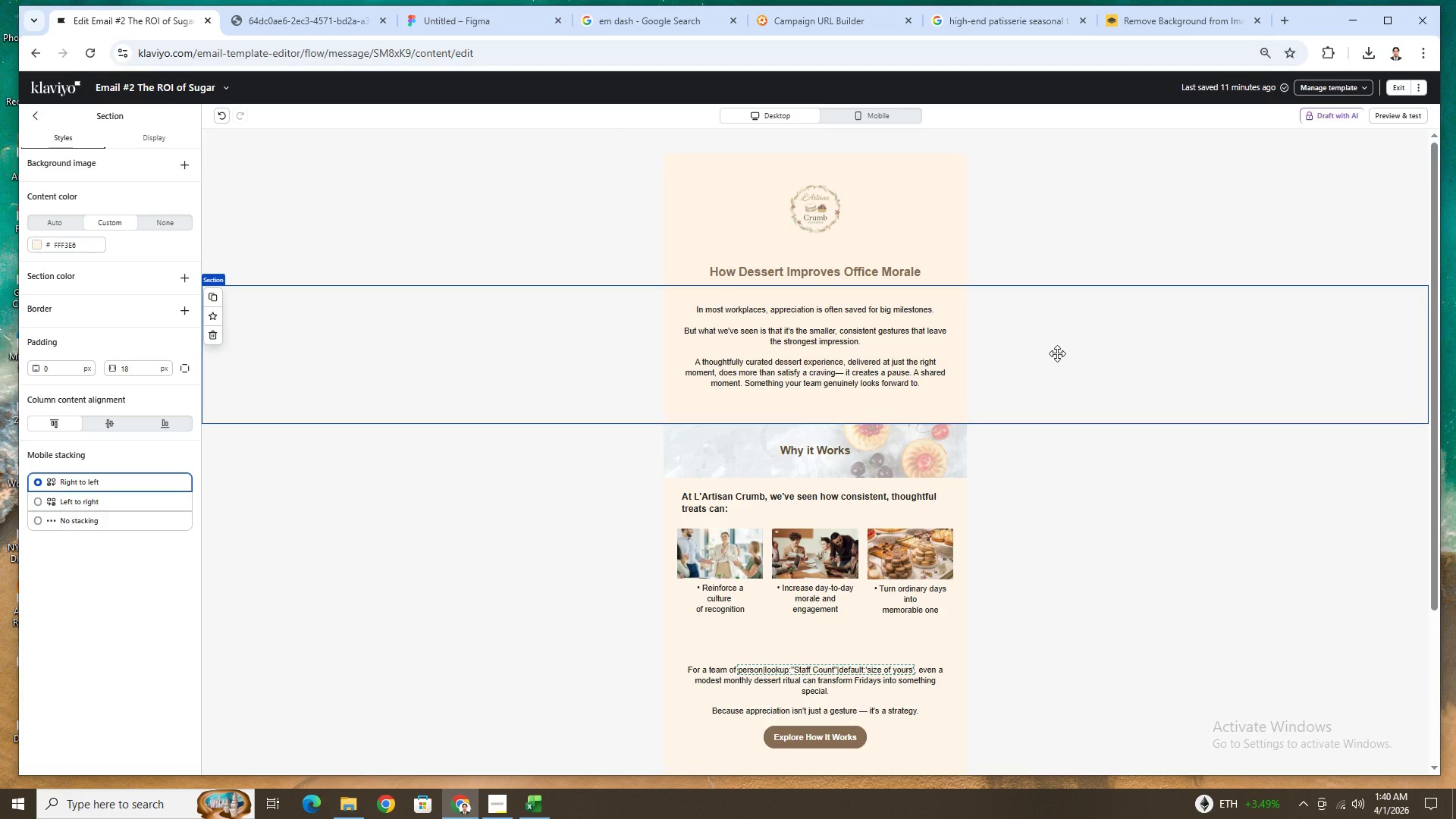 
wait(13.36)
 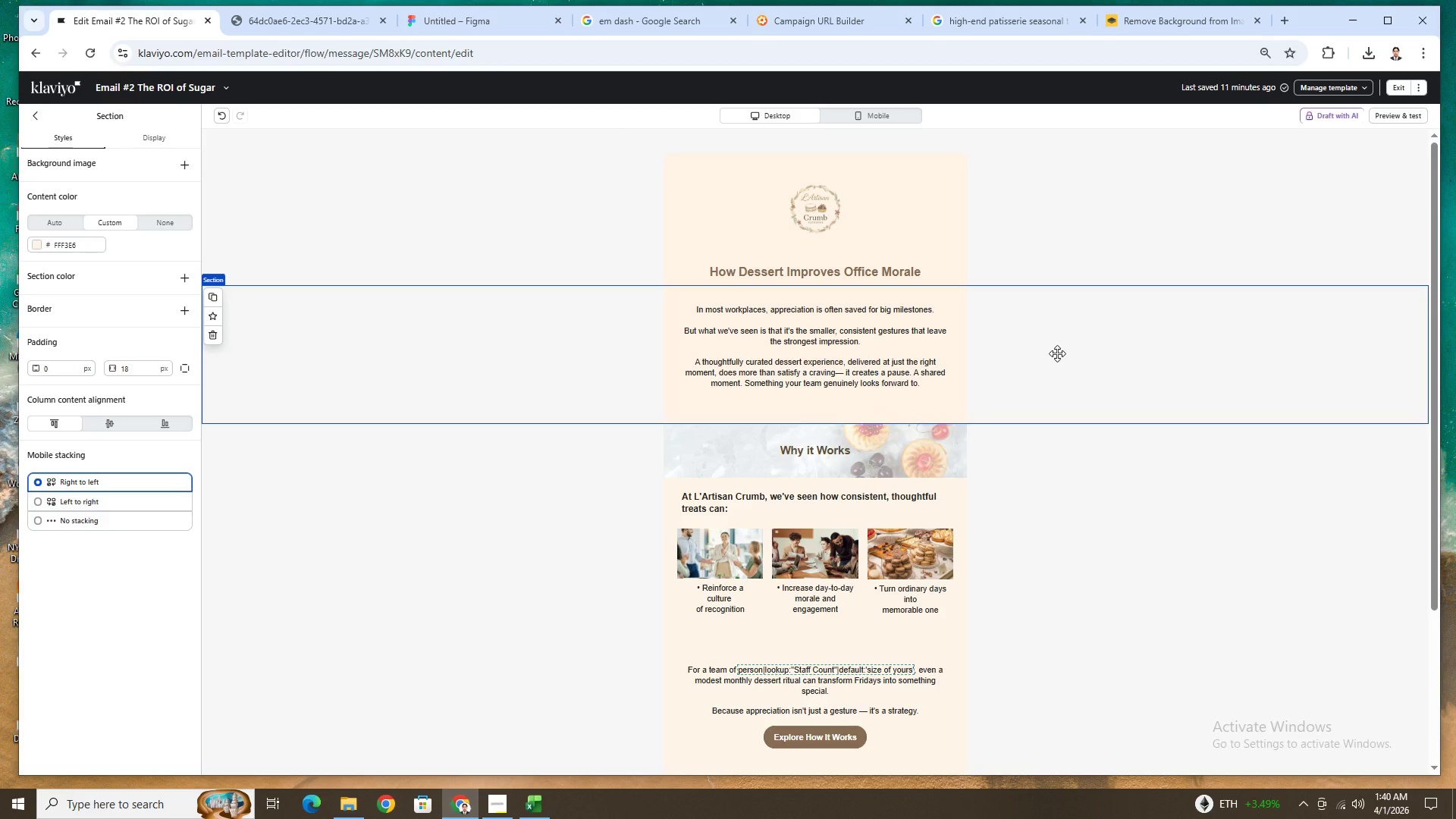 
left_click([1046, 18])
 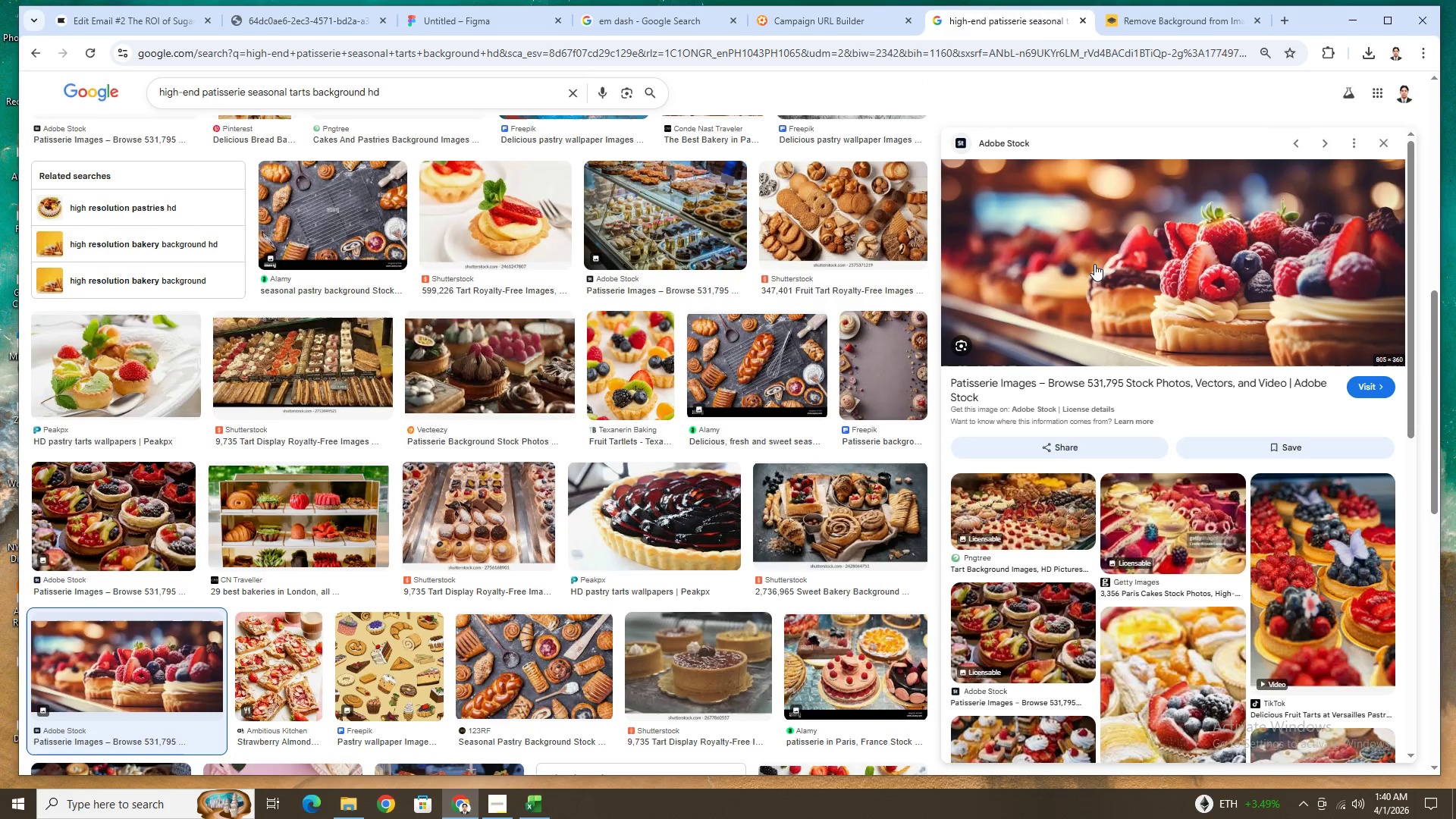 
right_click([1095, 263])
 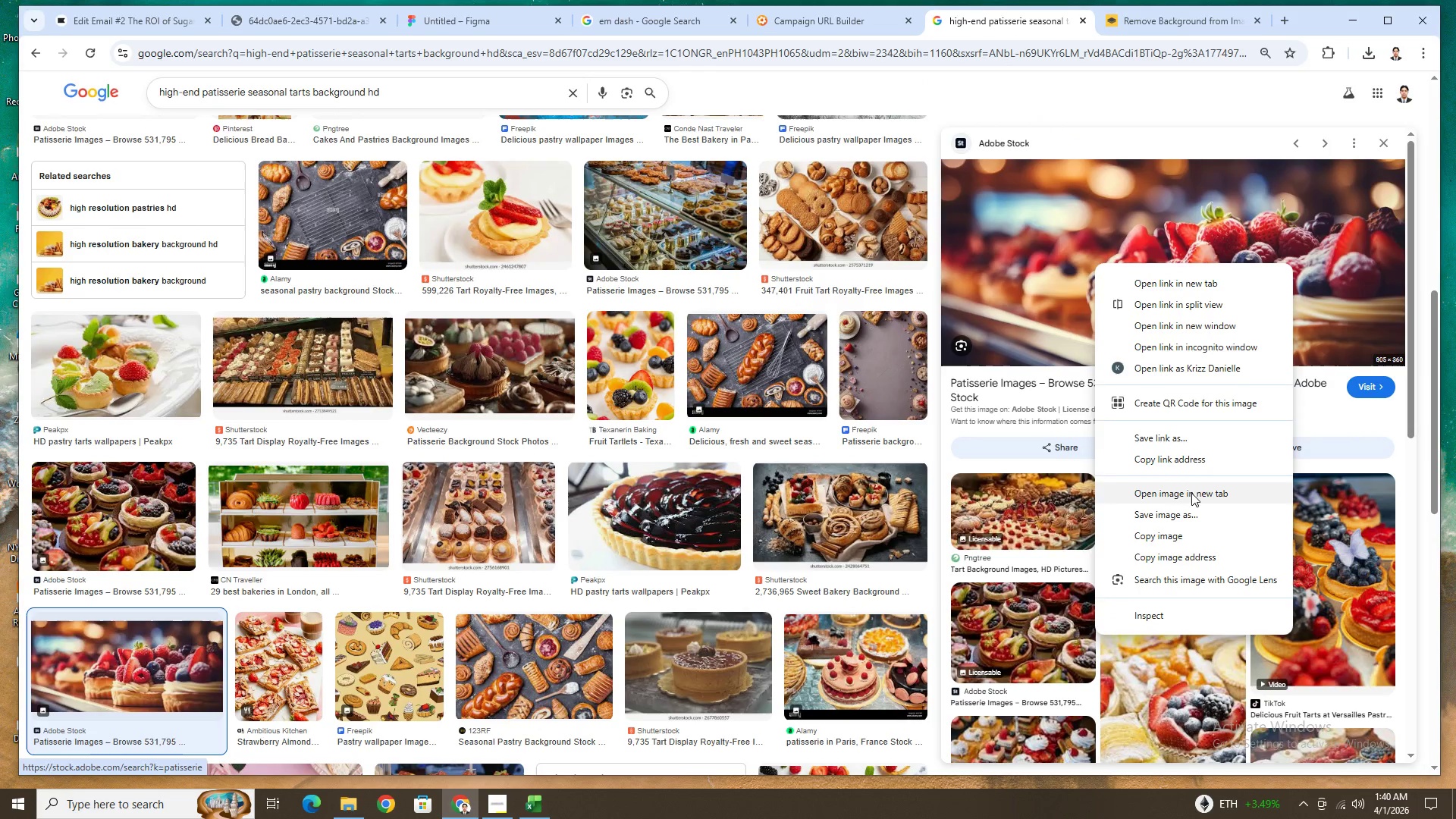 
left_click([1191, 518])
 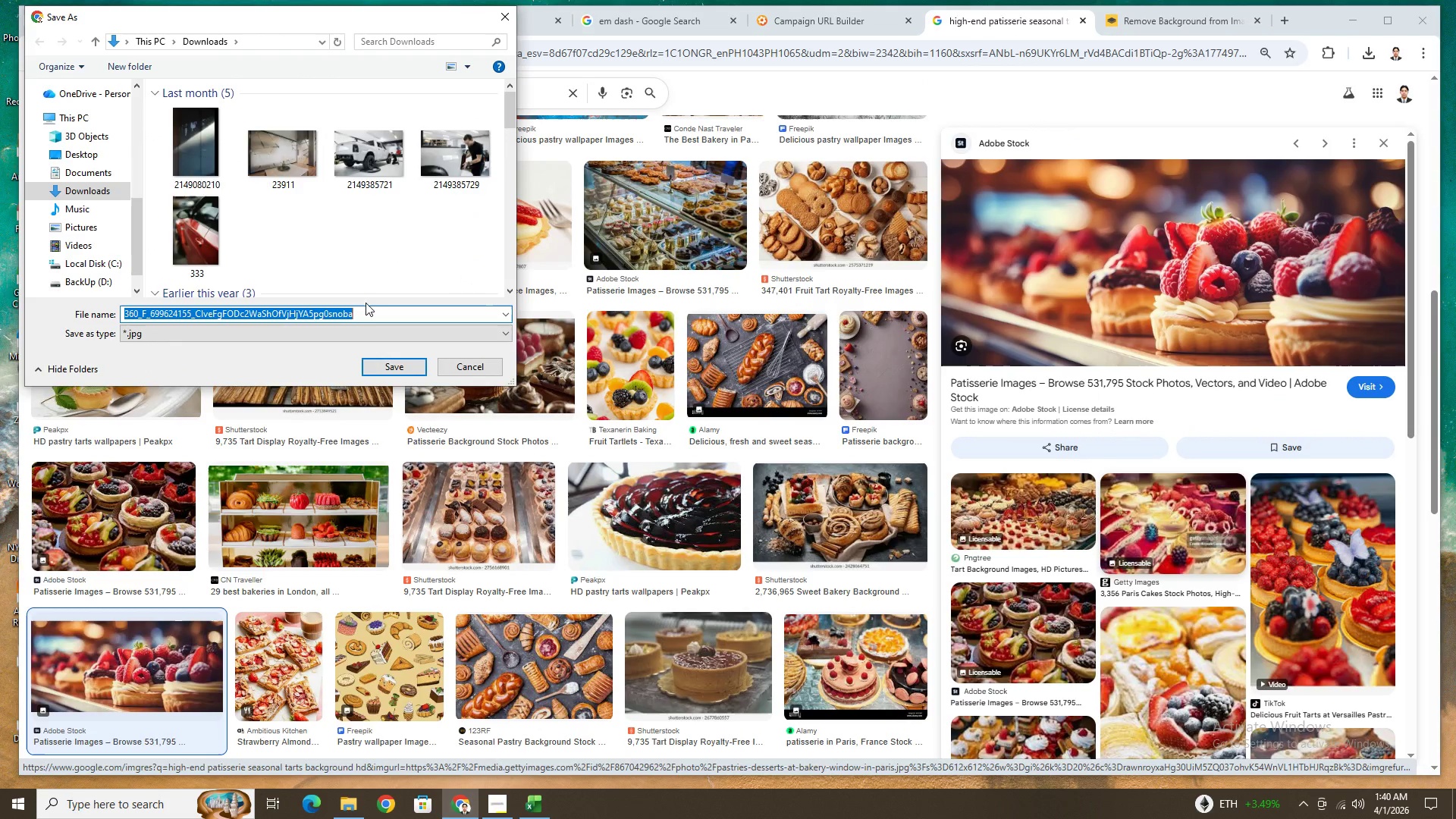 
left_click([407, 364])
 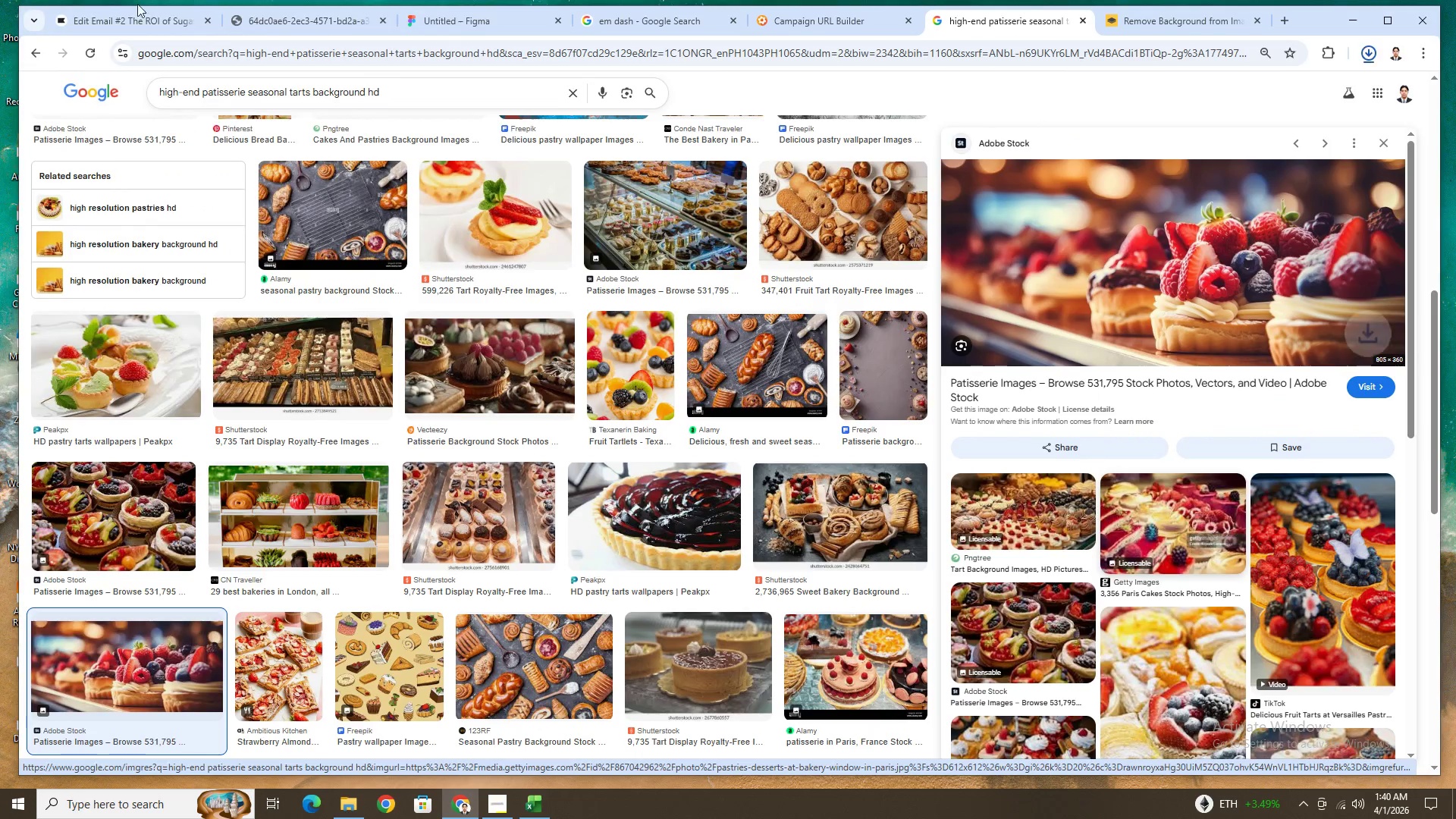 
left_click([135, 18])
 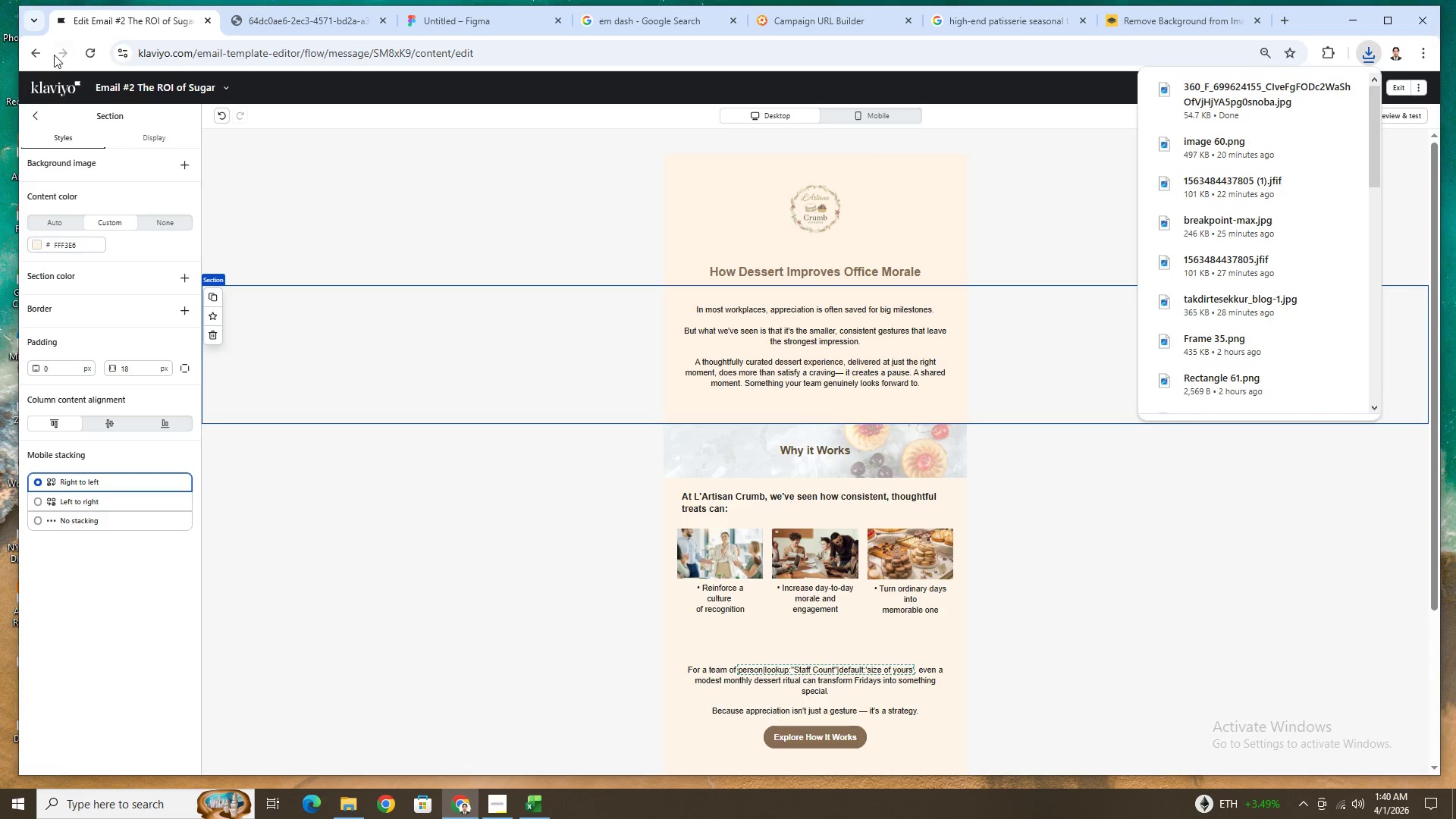 
left_click([39, 111])
 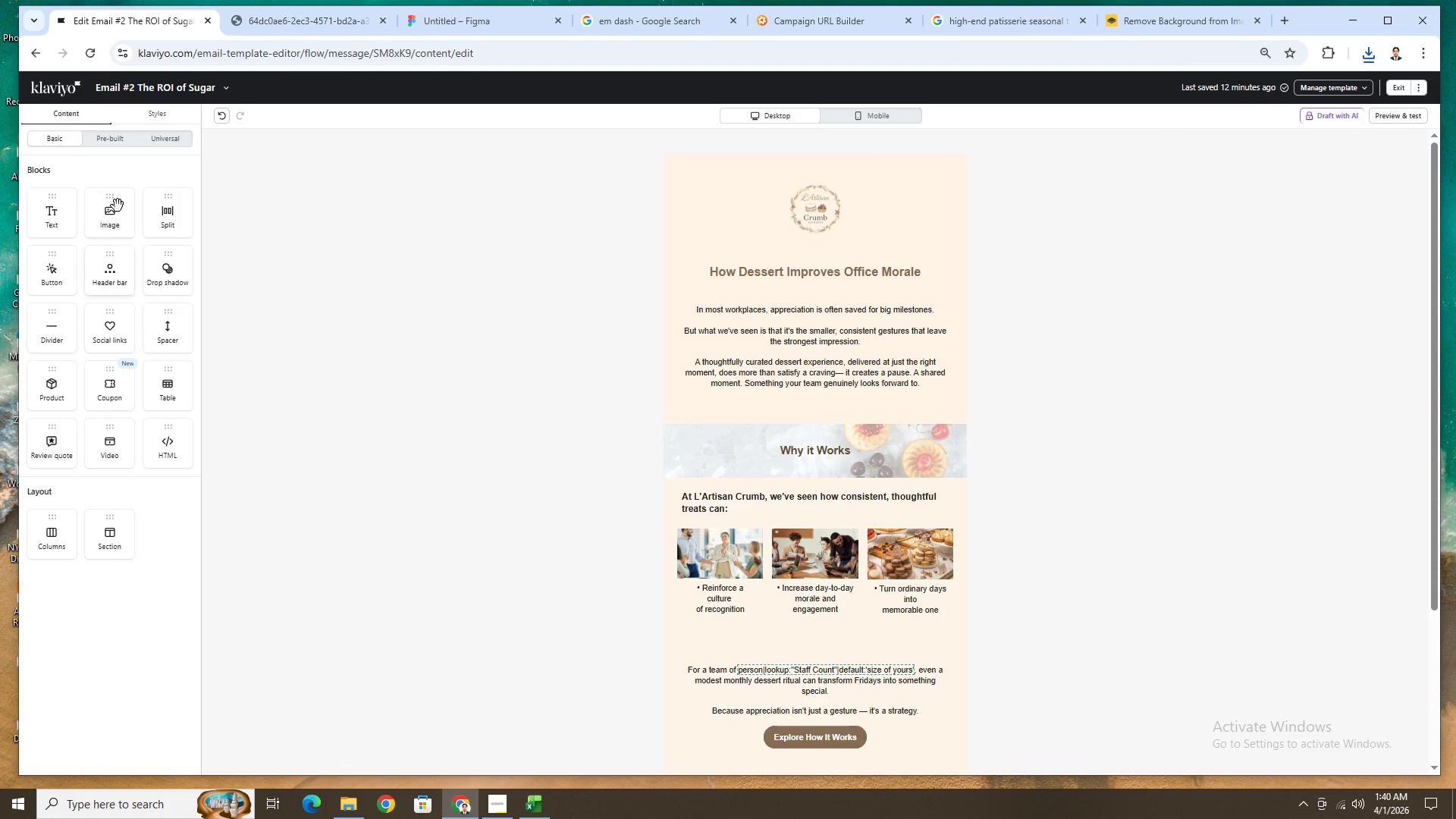 
left_click_drag(start_coordinate=[122, 209], to_coordinate=[742, 253])
 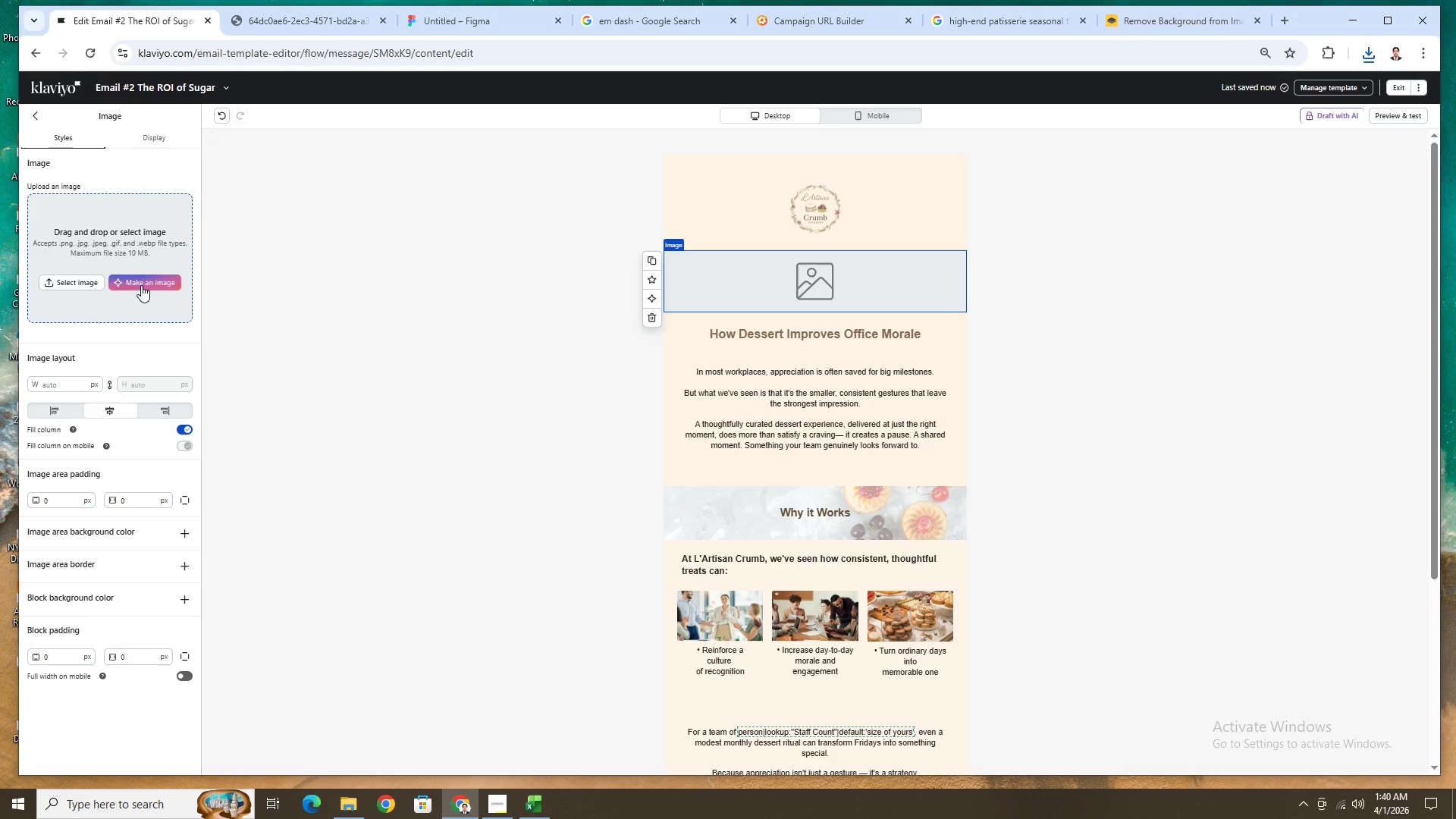 
left_click([95, 281])
 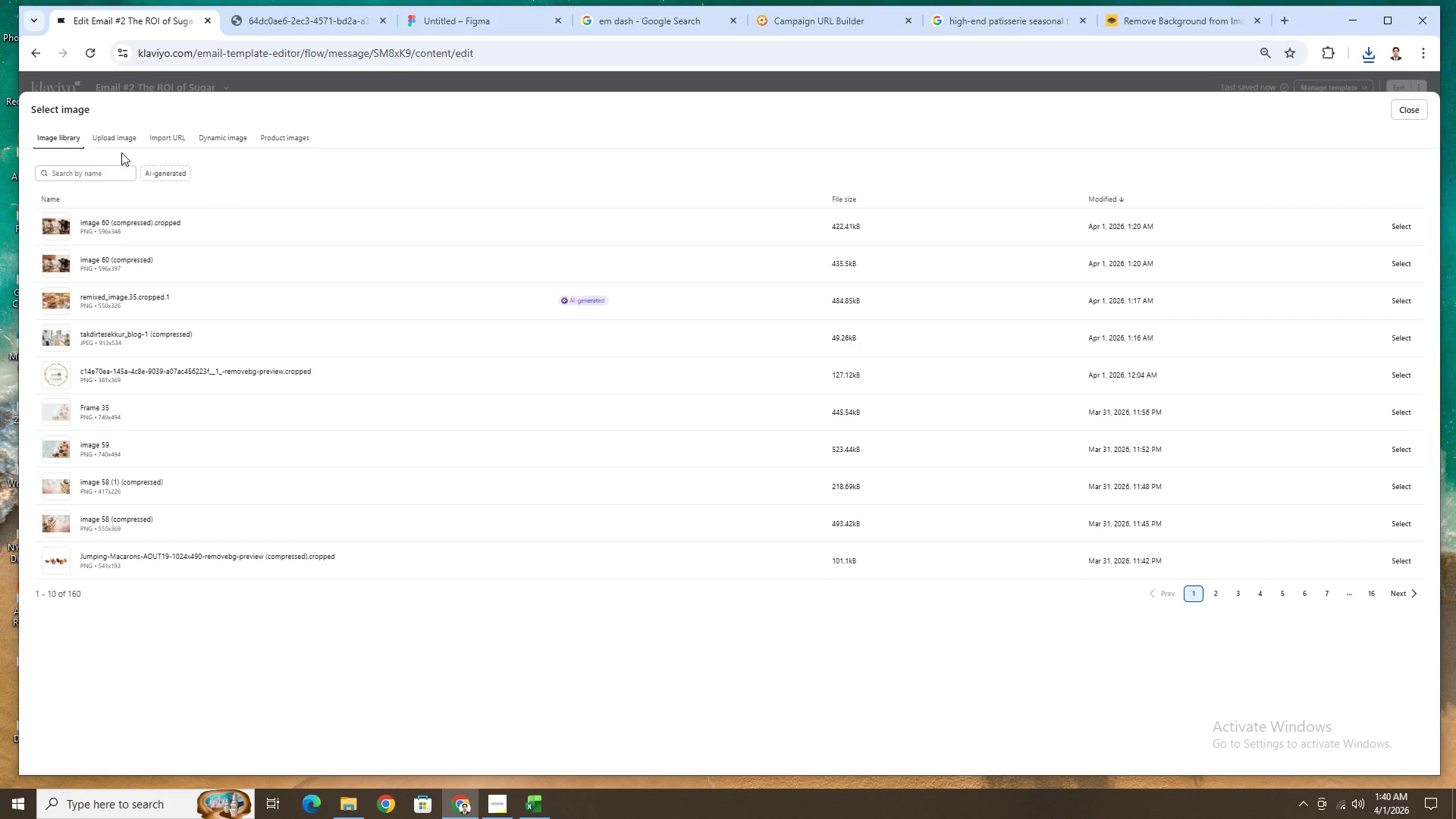 
left_click([120, 143])
 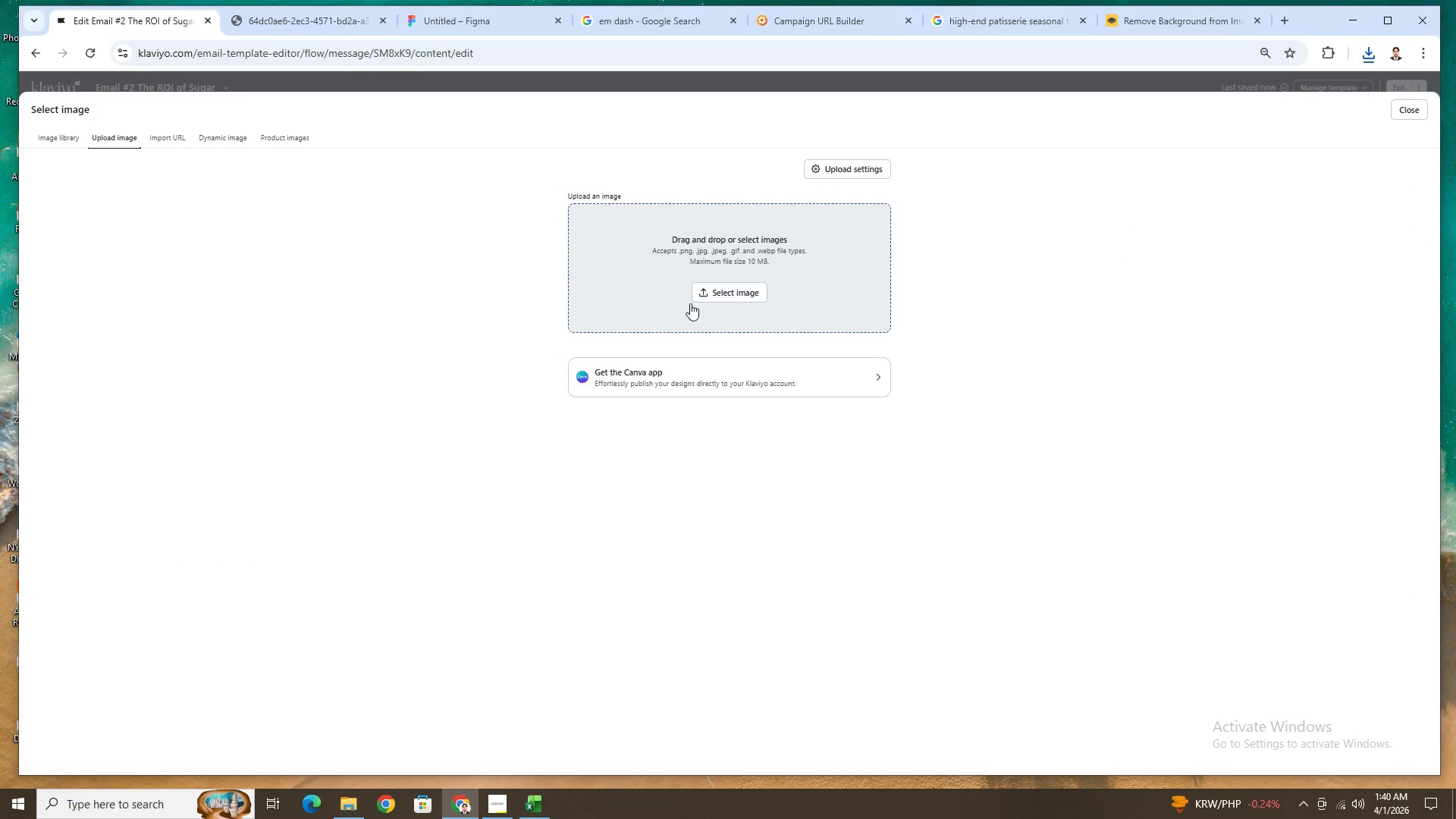 
left_click([707, 285])
 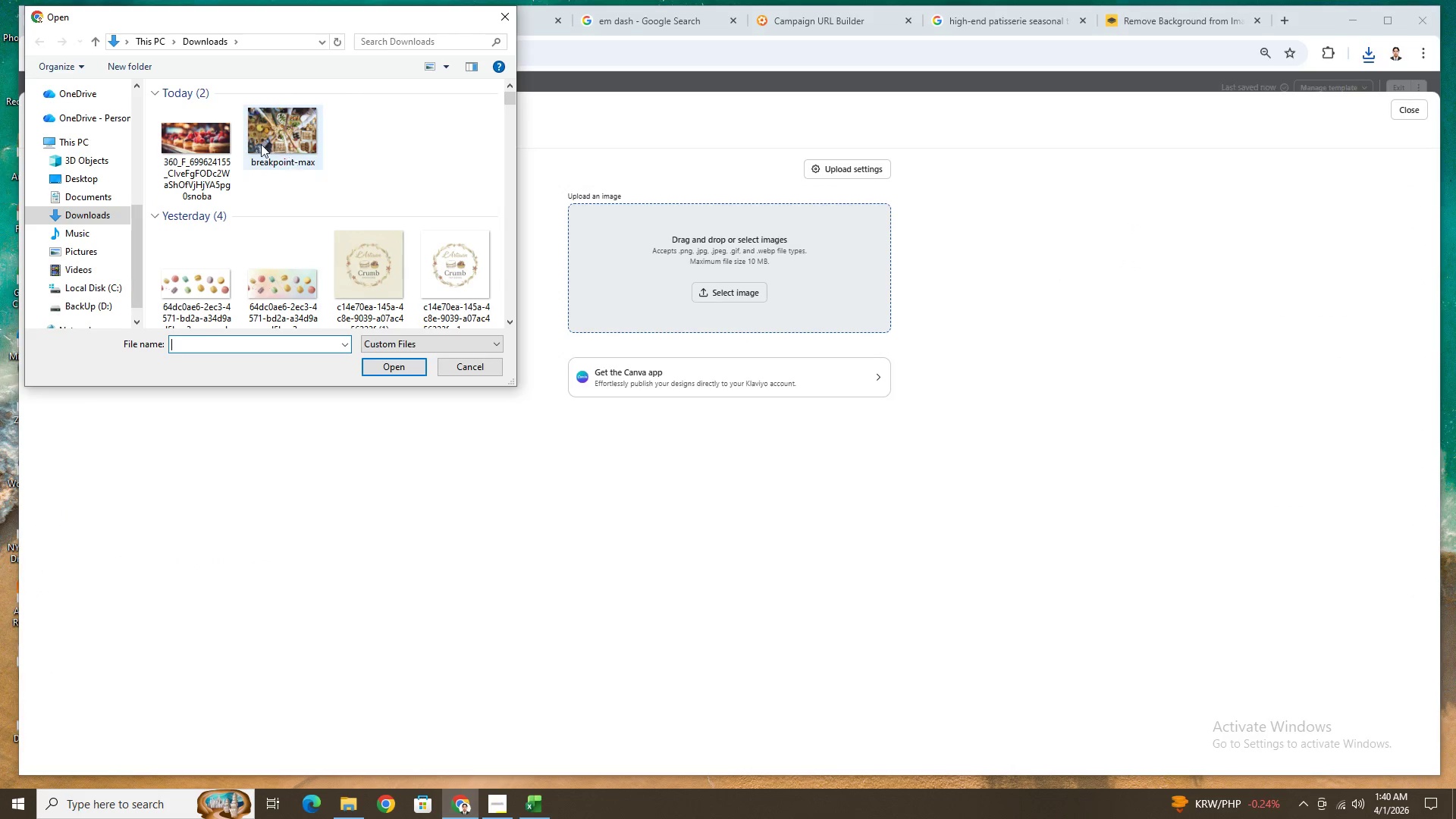 
double_click([192, 143])
 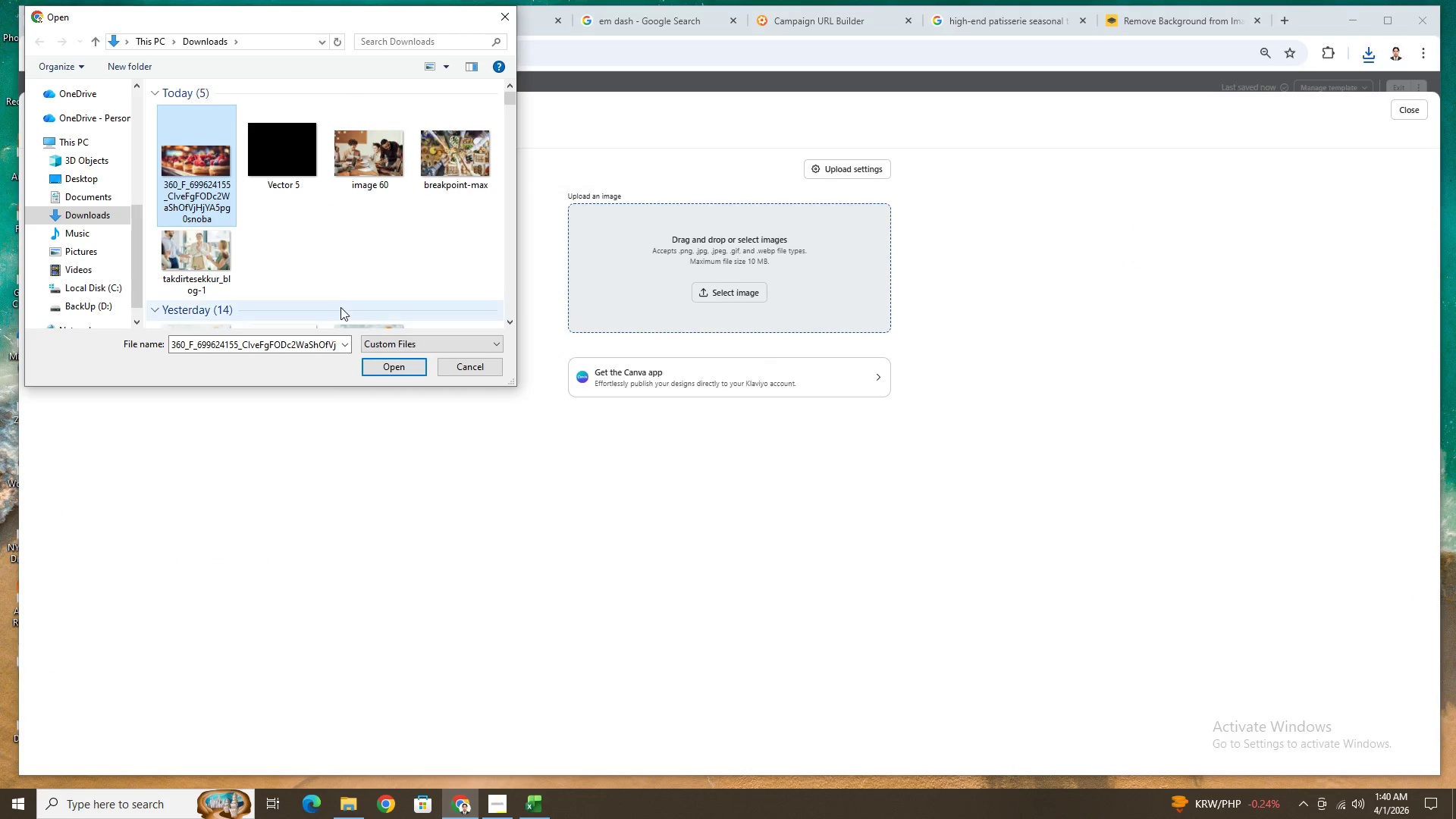 
left_click([407, 362])
 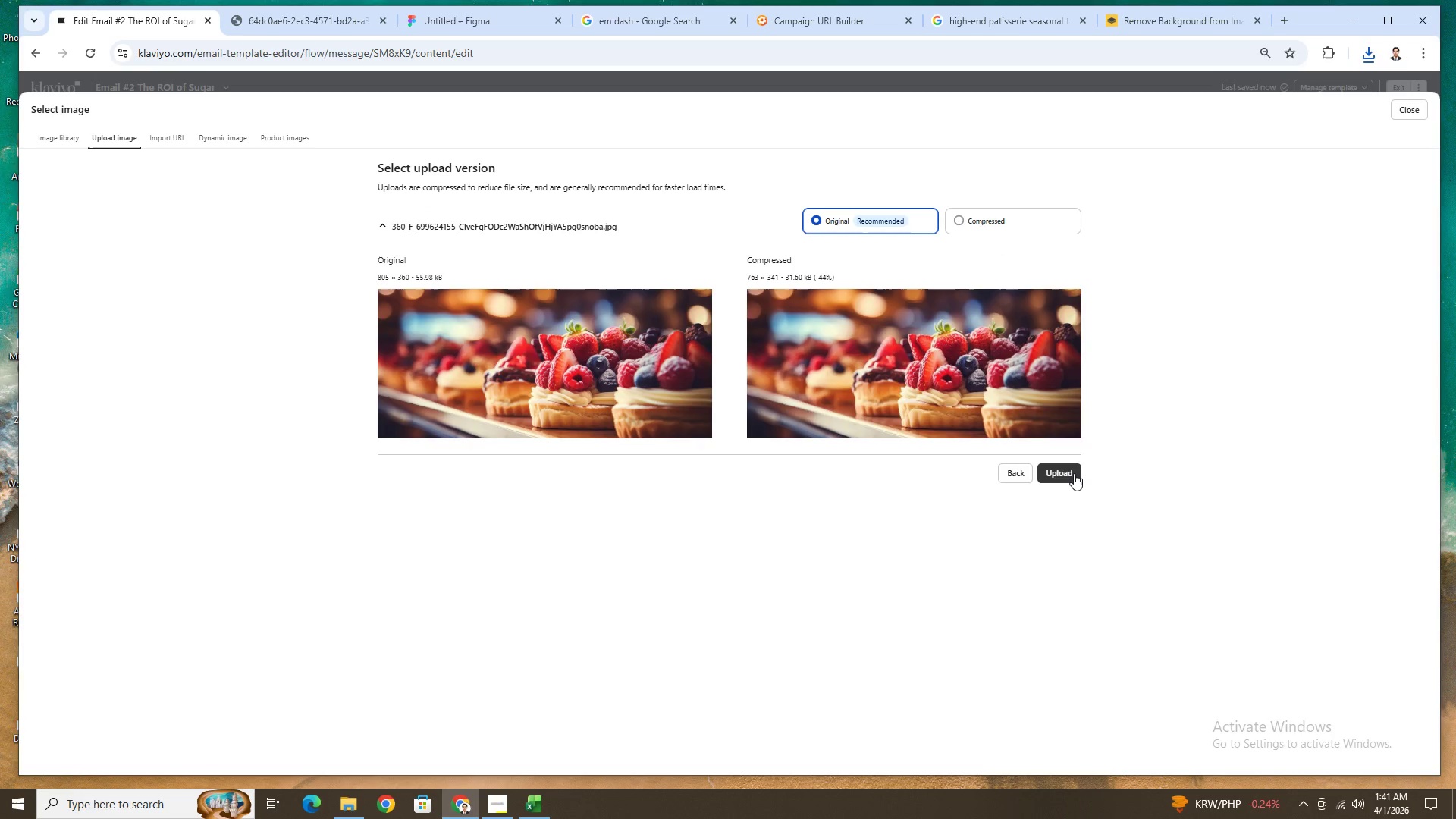 
left_click([1074, 473])
 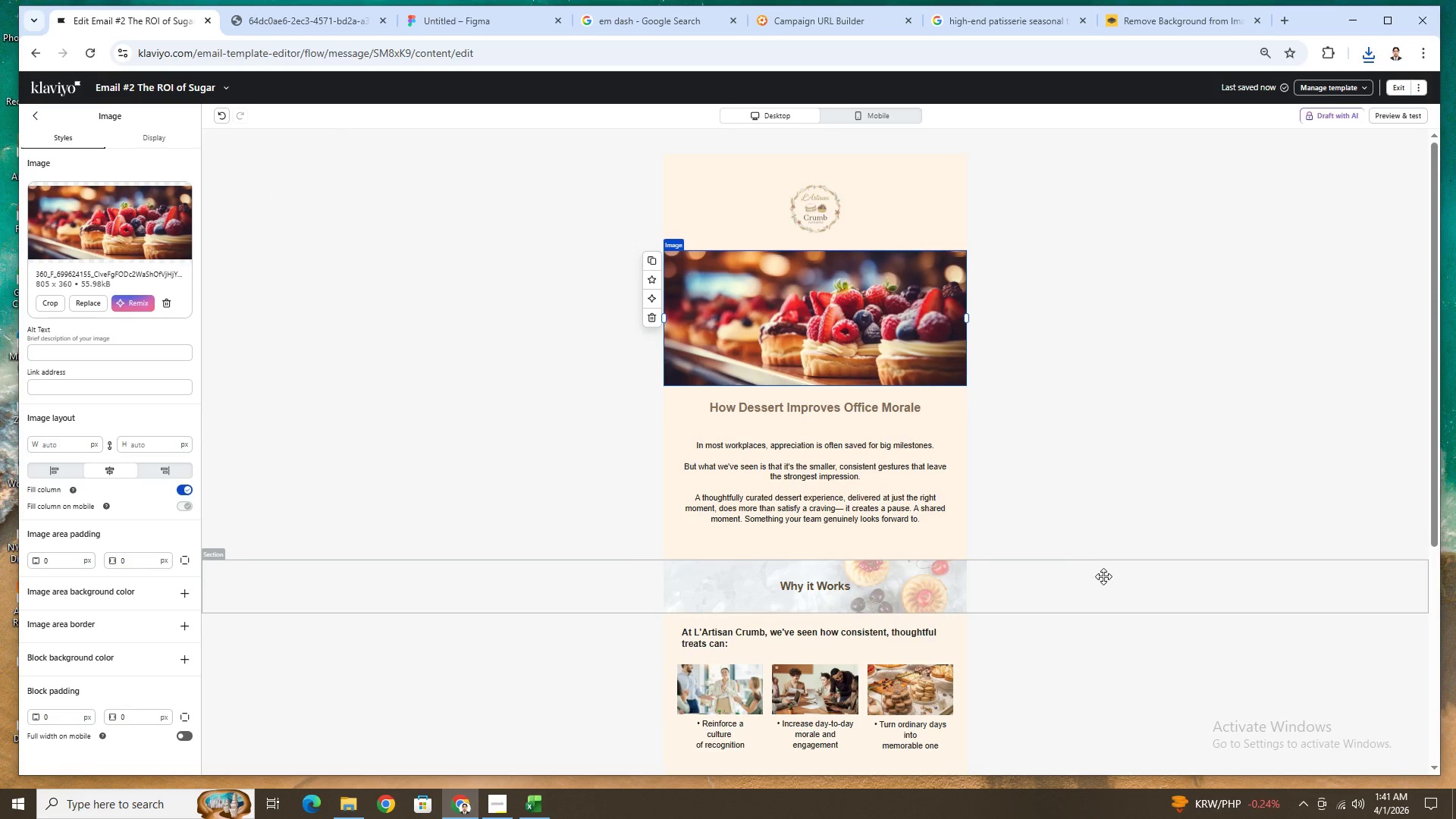 
wait(5.69)
 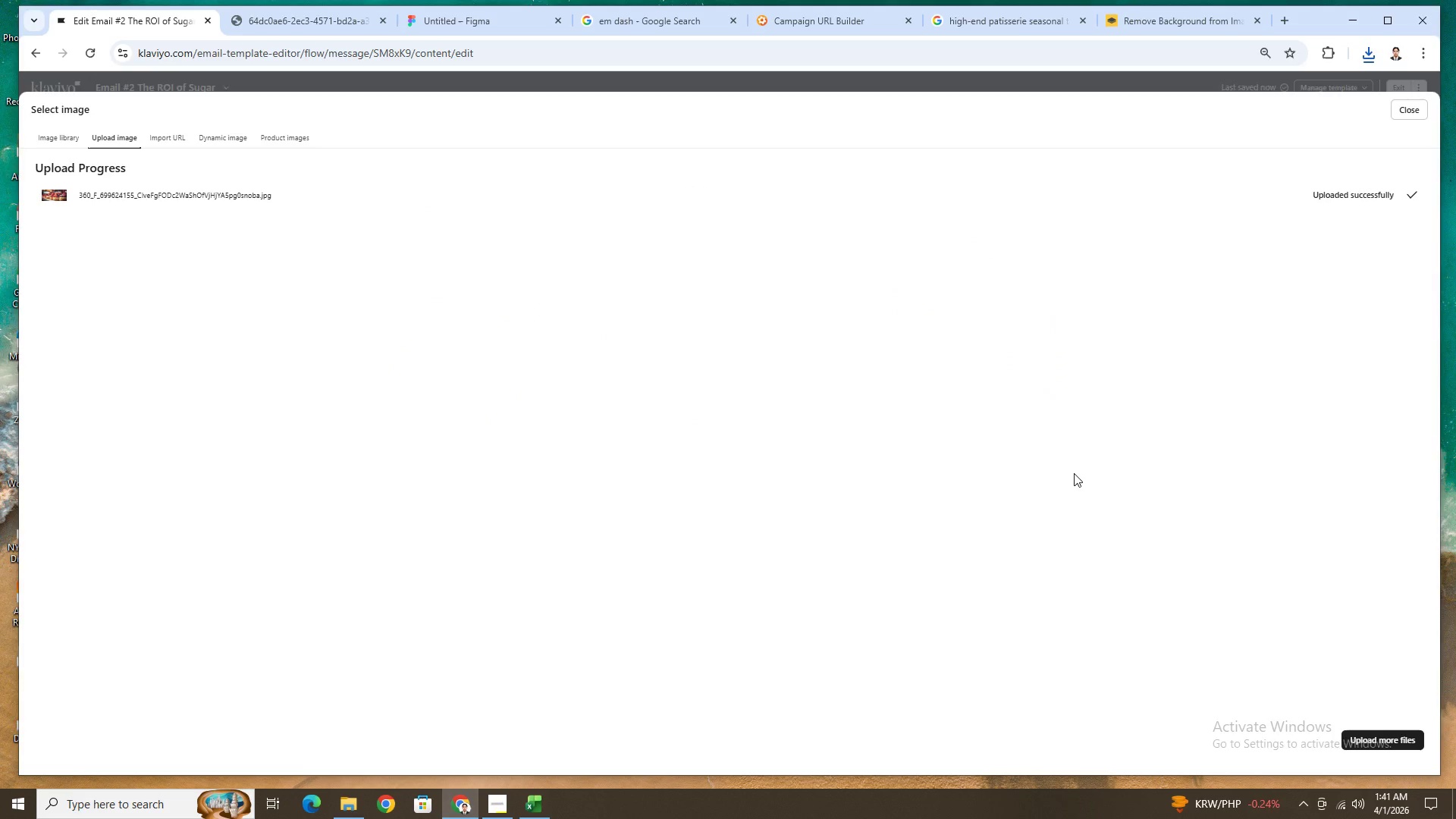 
left_click([52, 304])
 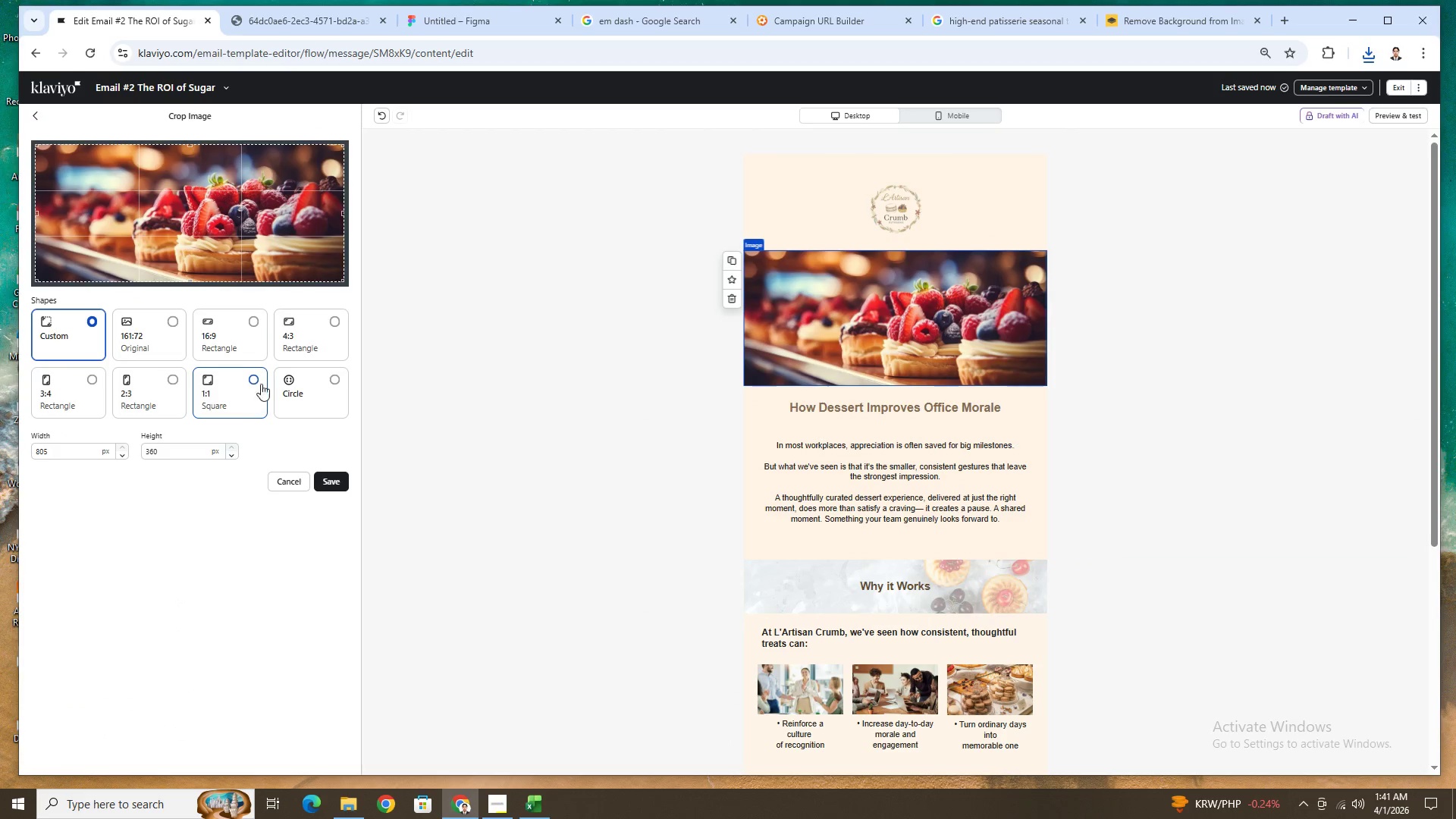 
left_click([334, 380])
 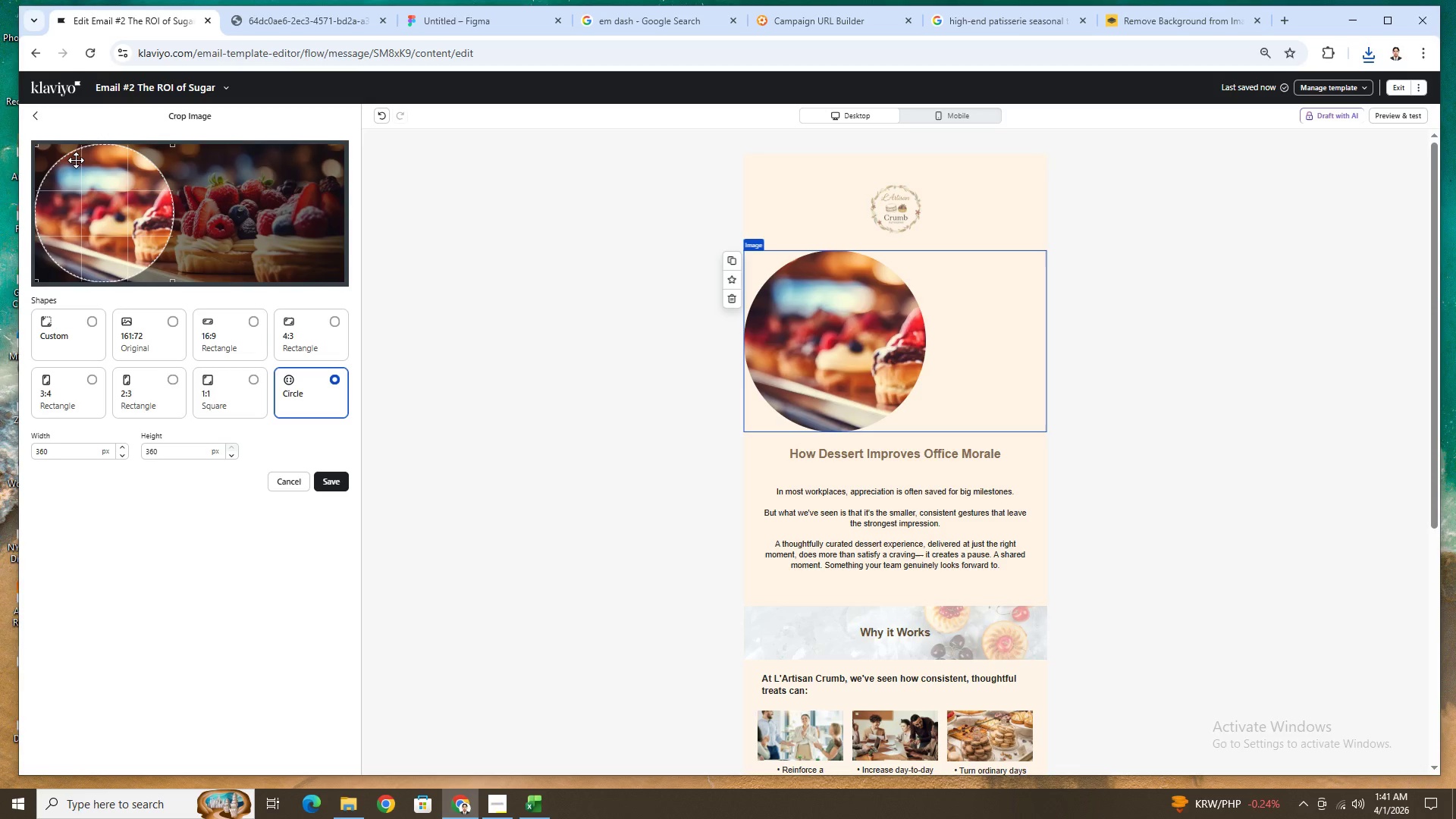 
left_click_drag(start_coordinate=[78, 160], to_coordinate=[198, 167])
 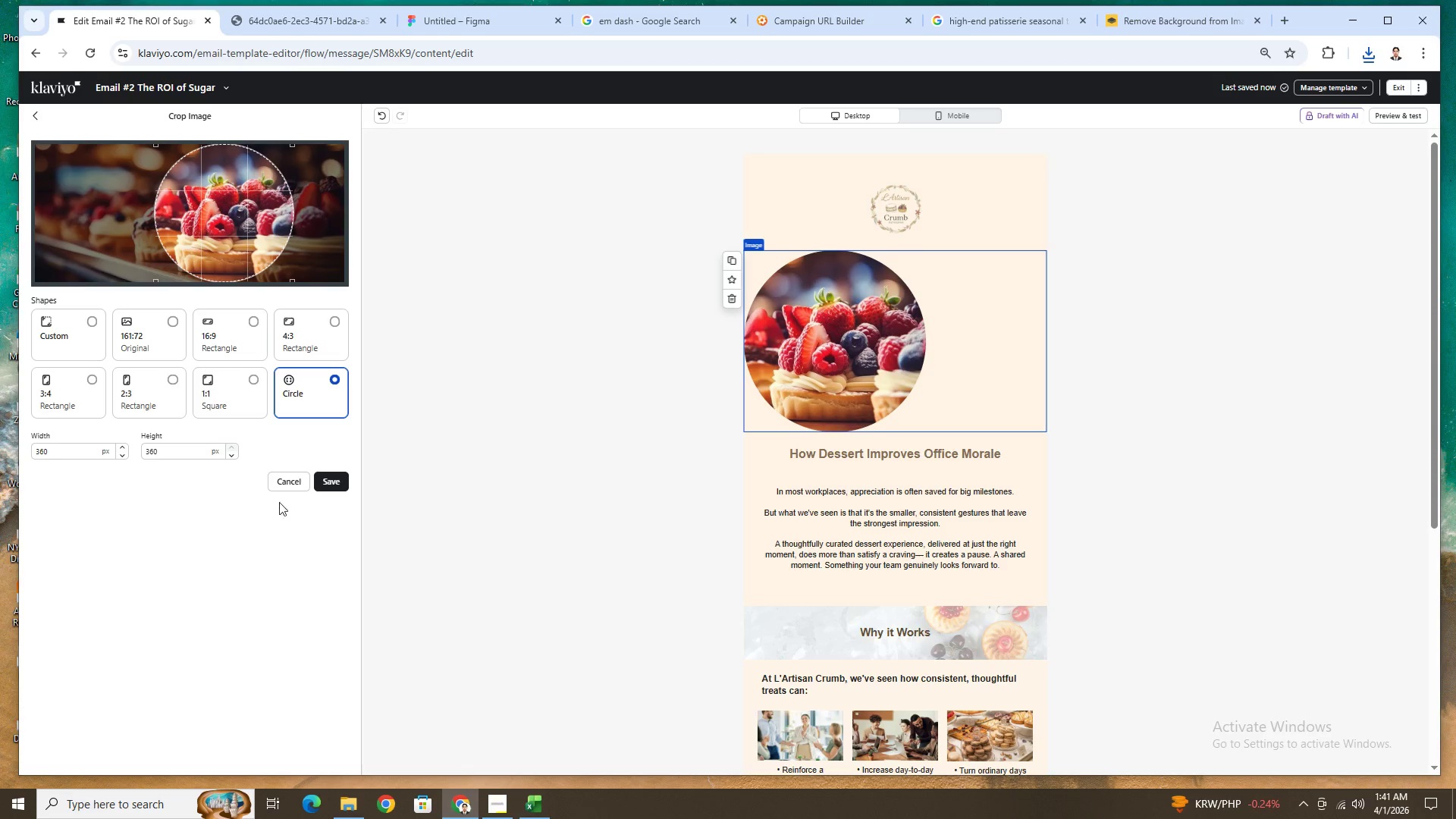 
left_click([323, 482])
 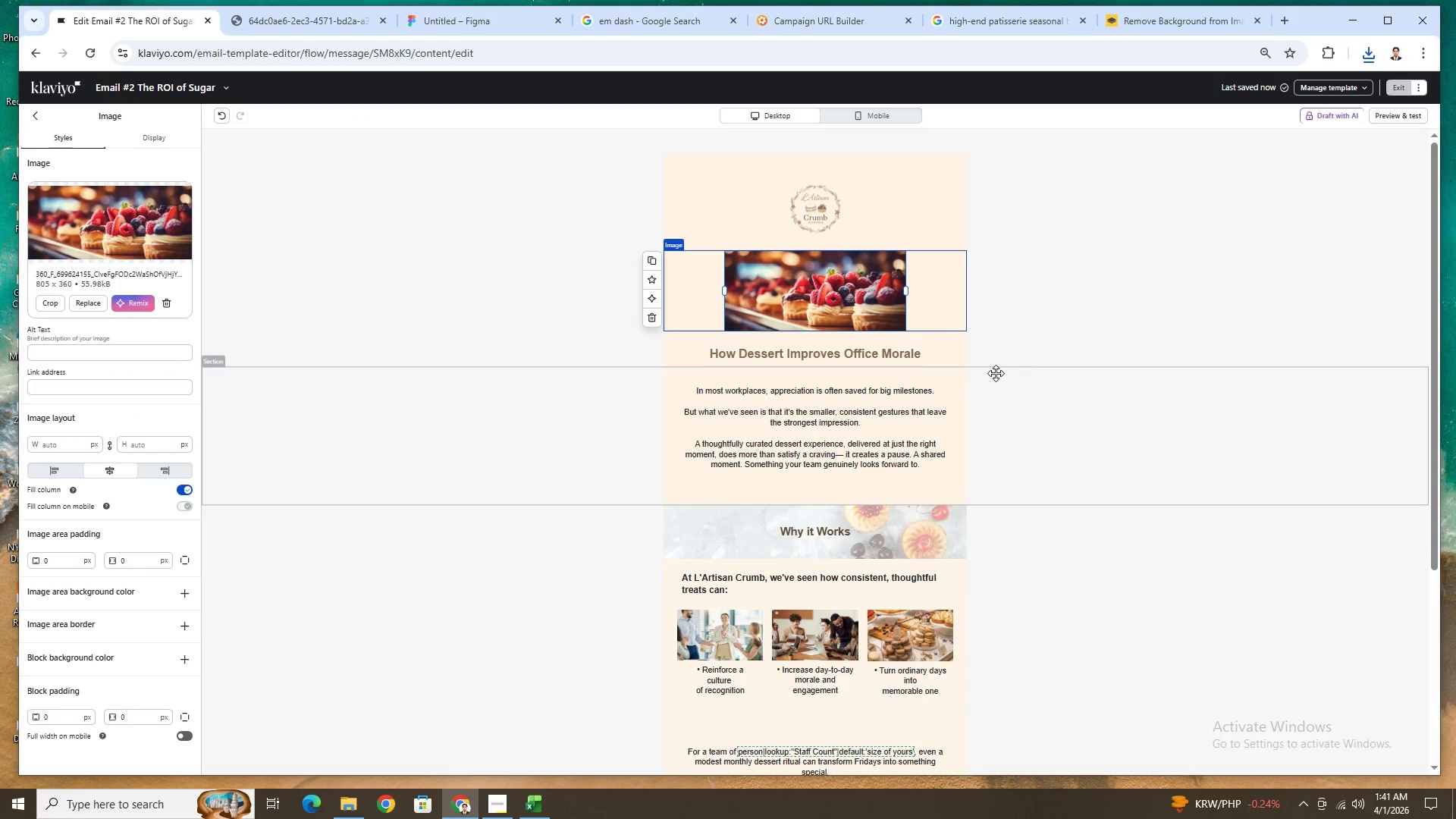 
wait(8.97)
 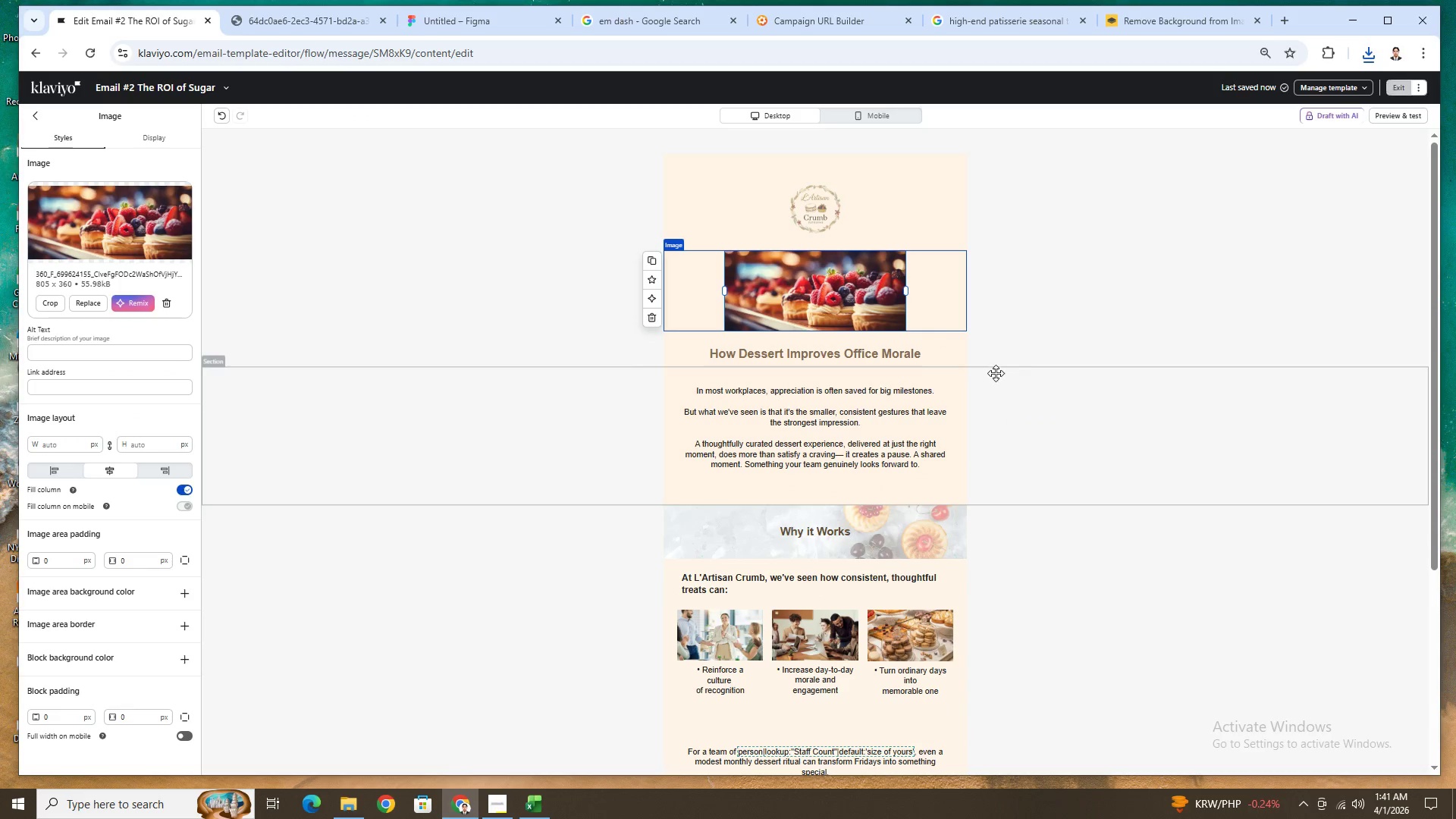 
left_click_drag(start_coordinate=[907, 340], to_coordinate=[865, 353])
 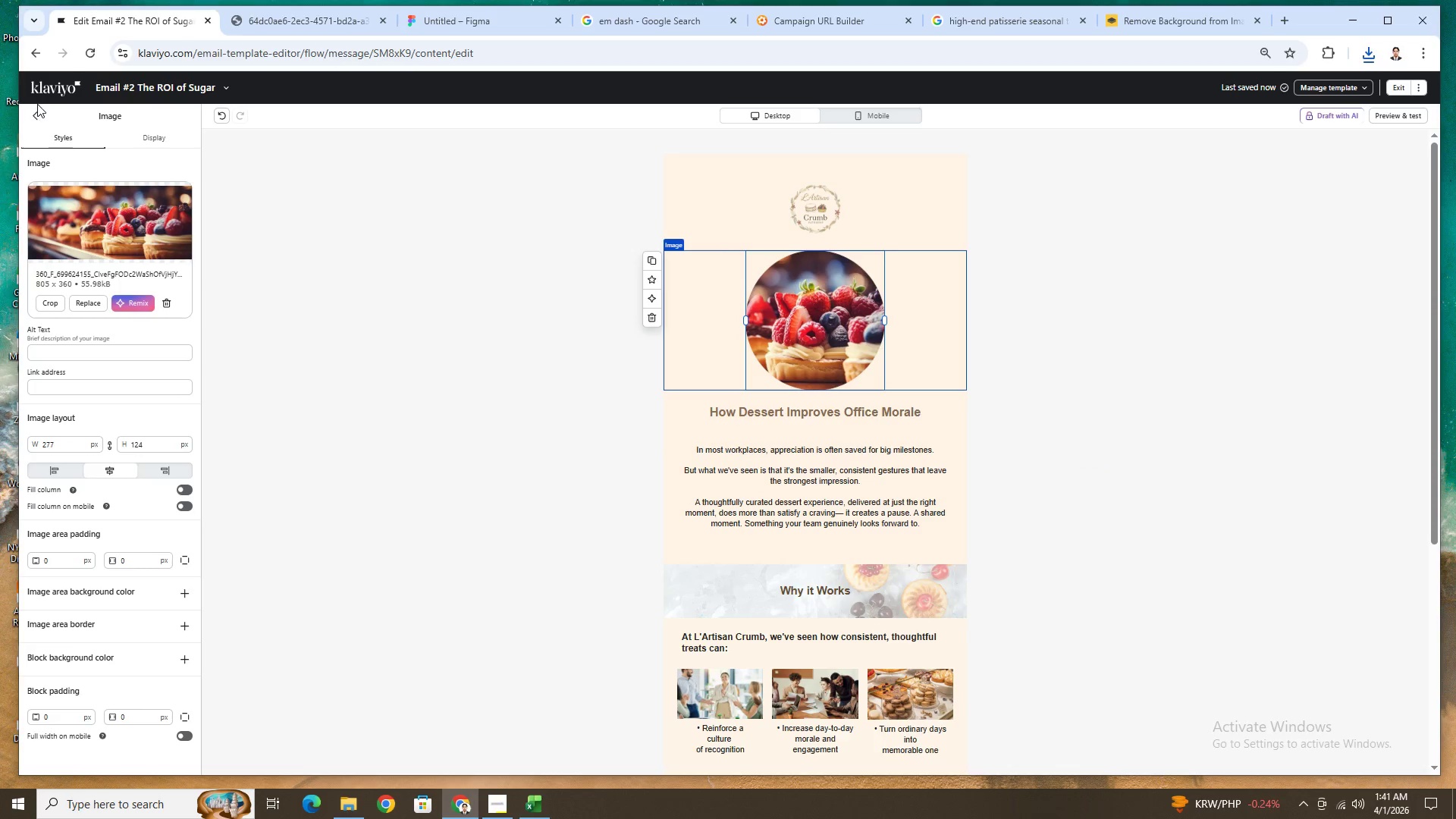 
left_click([33, 111])
 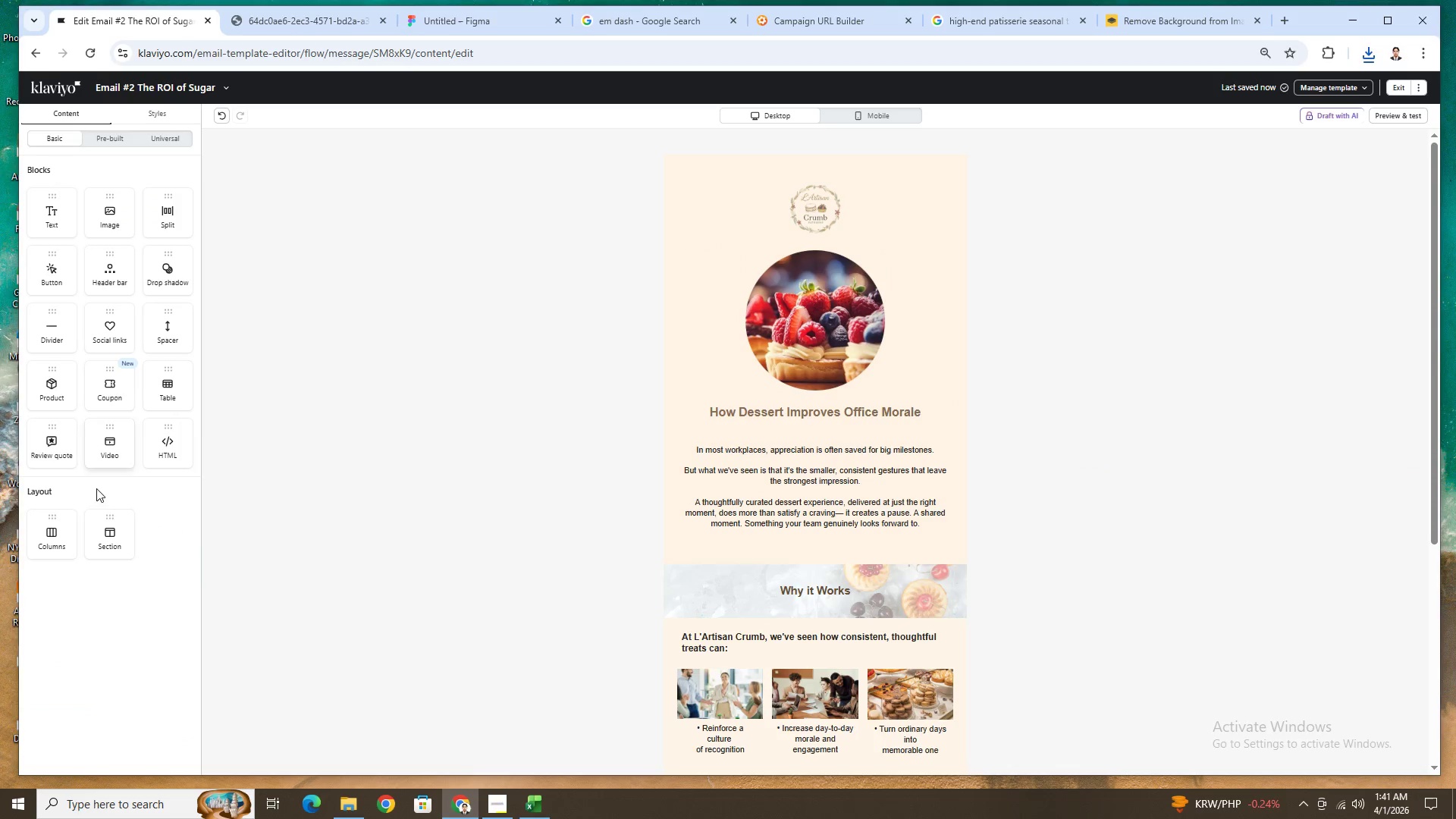 
wait(5.59)
 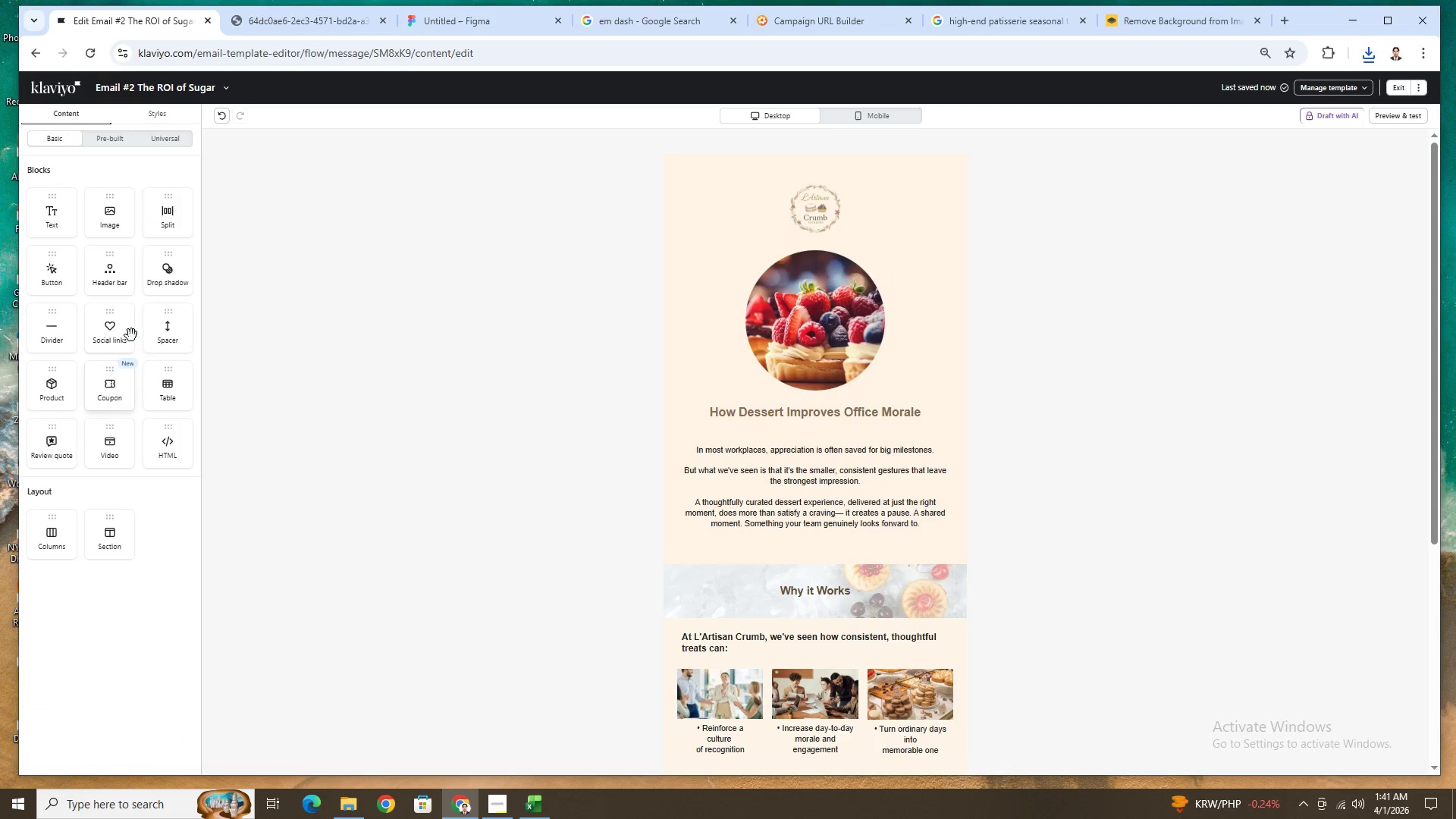 
left_click([591, 474])
 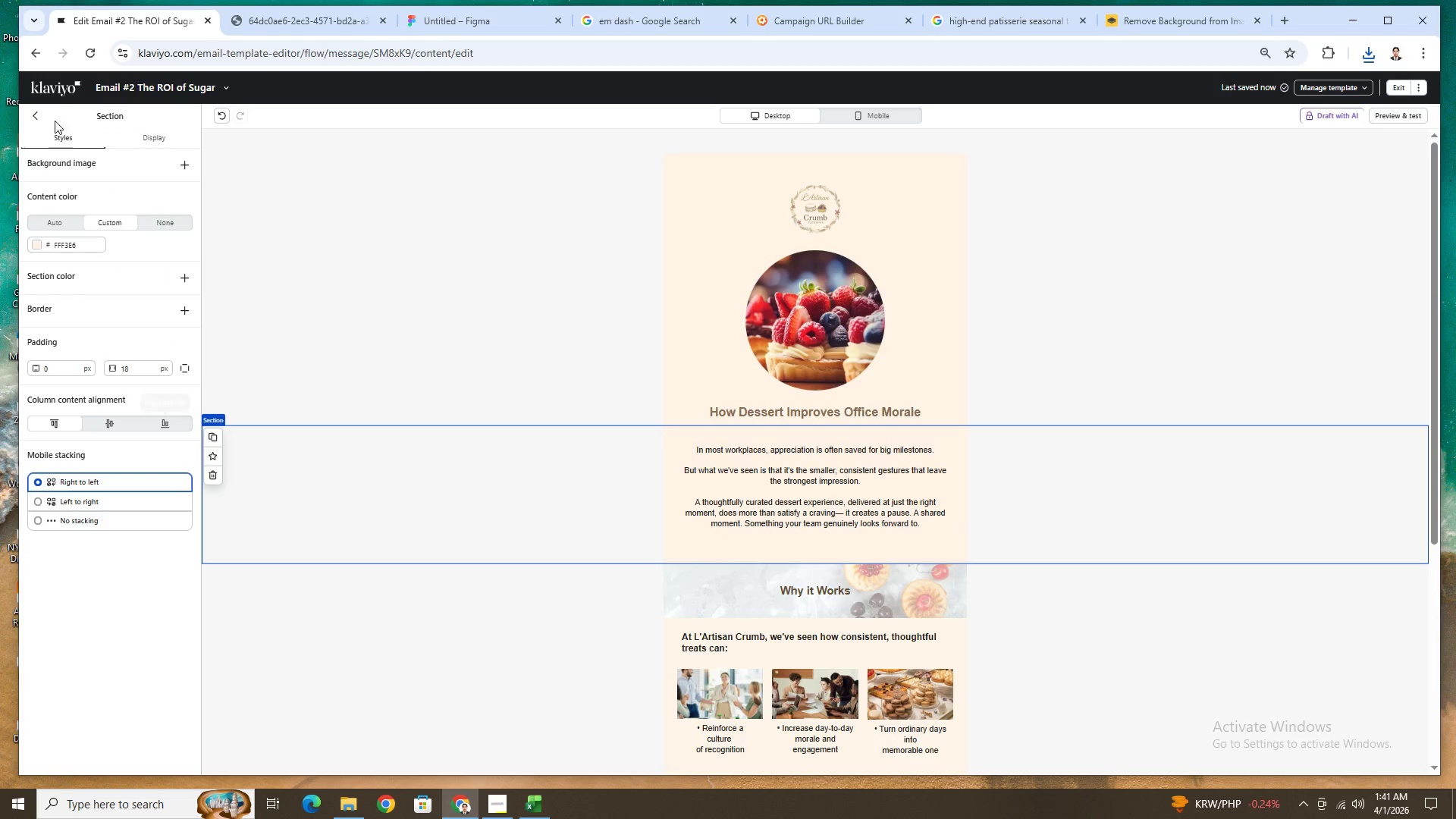 
left_click([33, 115])
 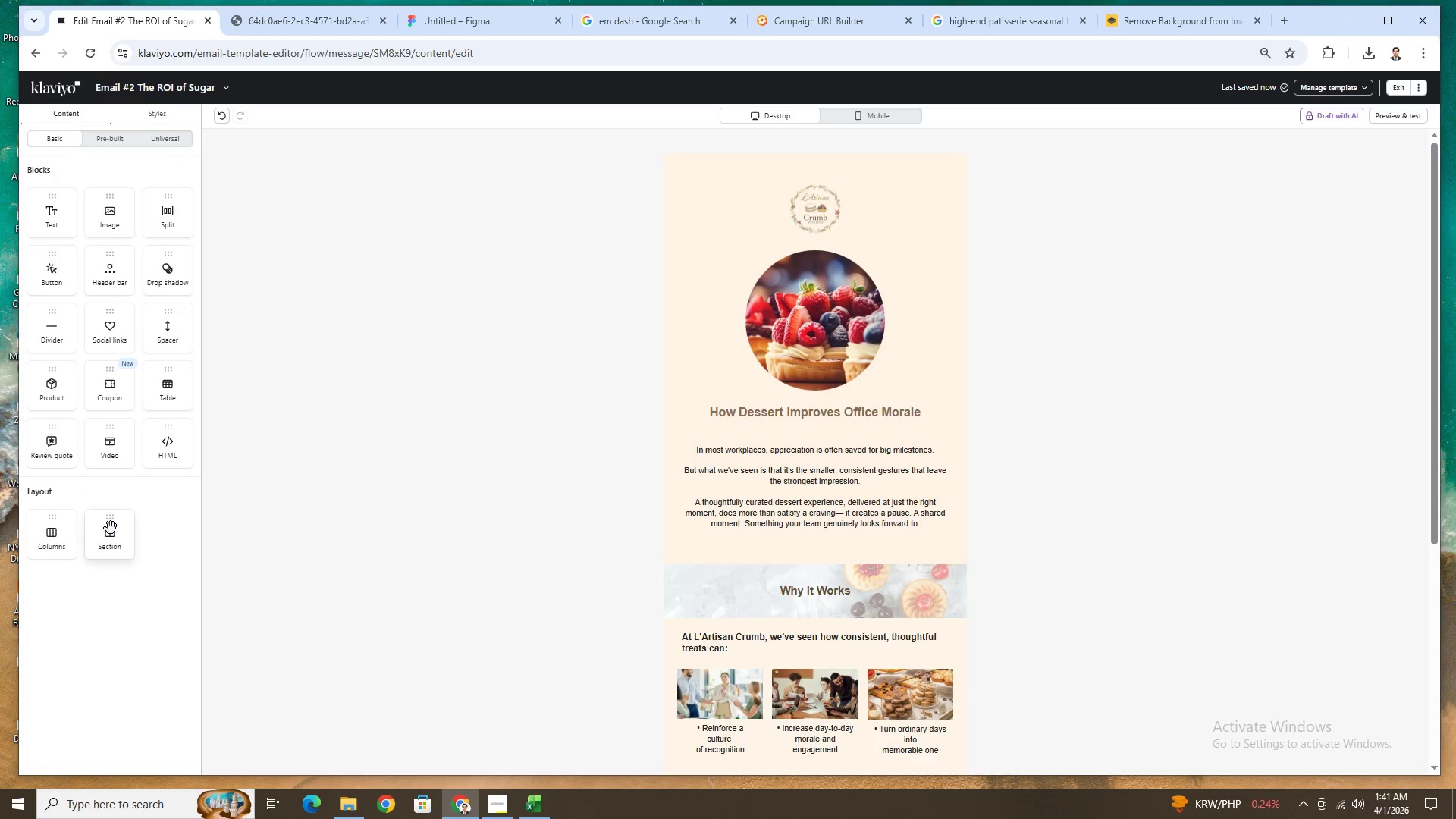 
left_click_drag(start_coordinate=[57, 541], to_coordinate=[764, 504])
 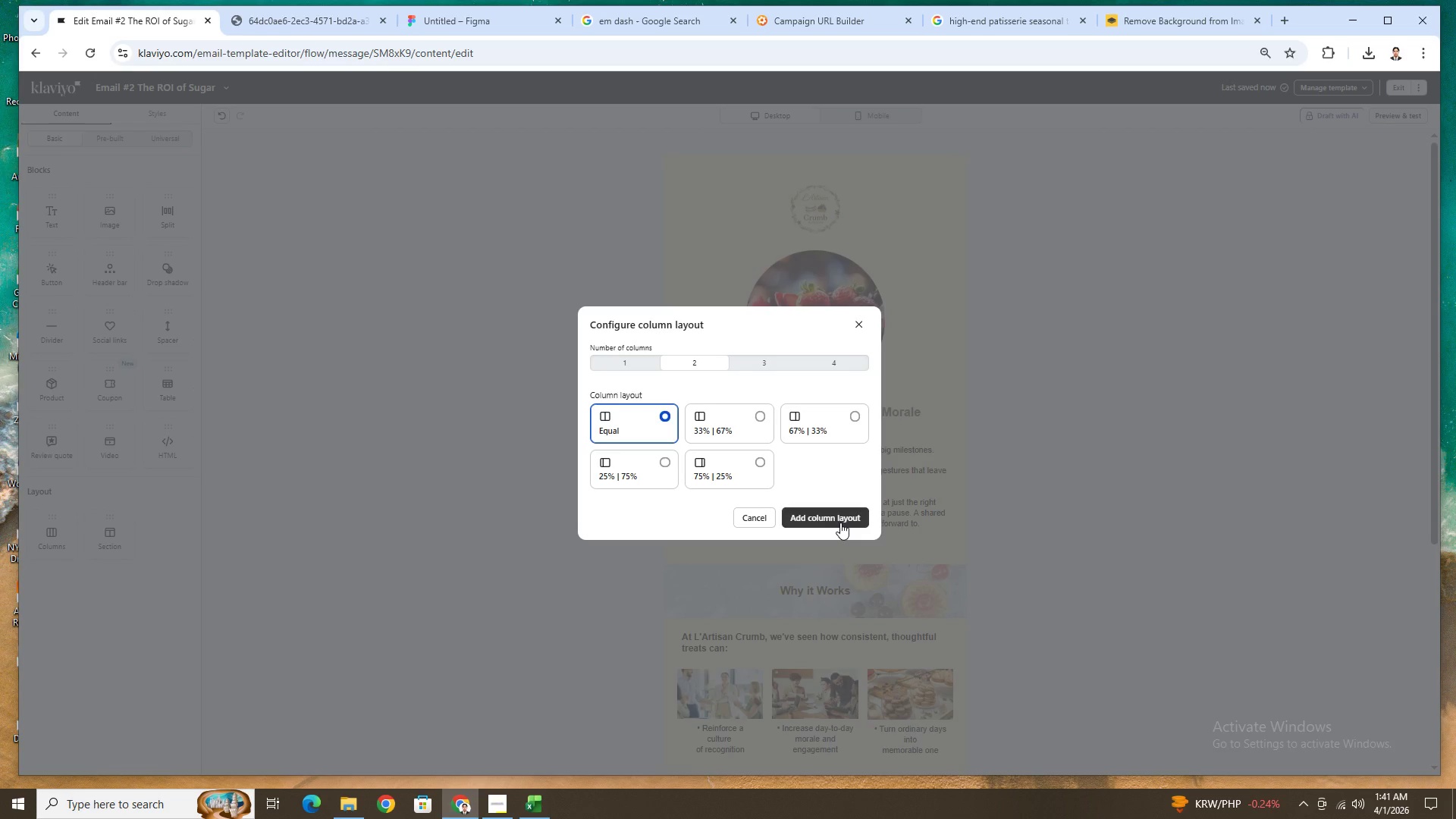 
wait(7.42)
 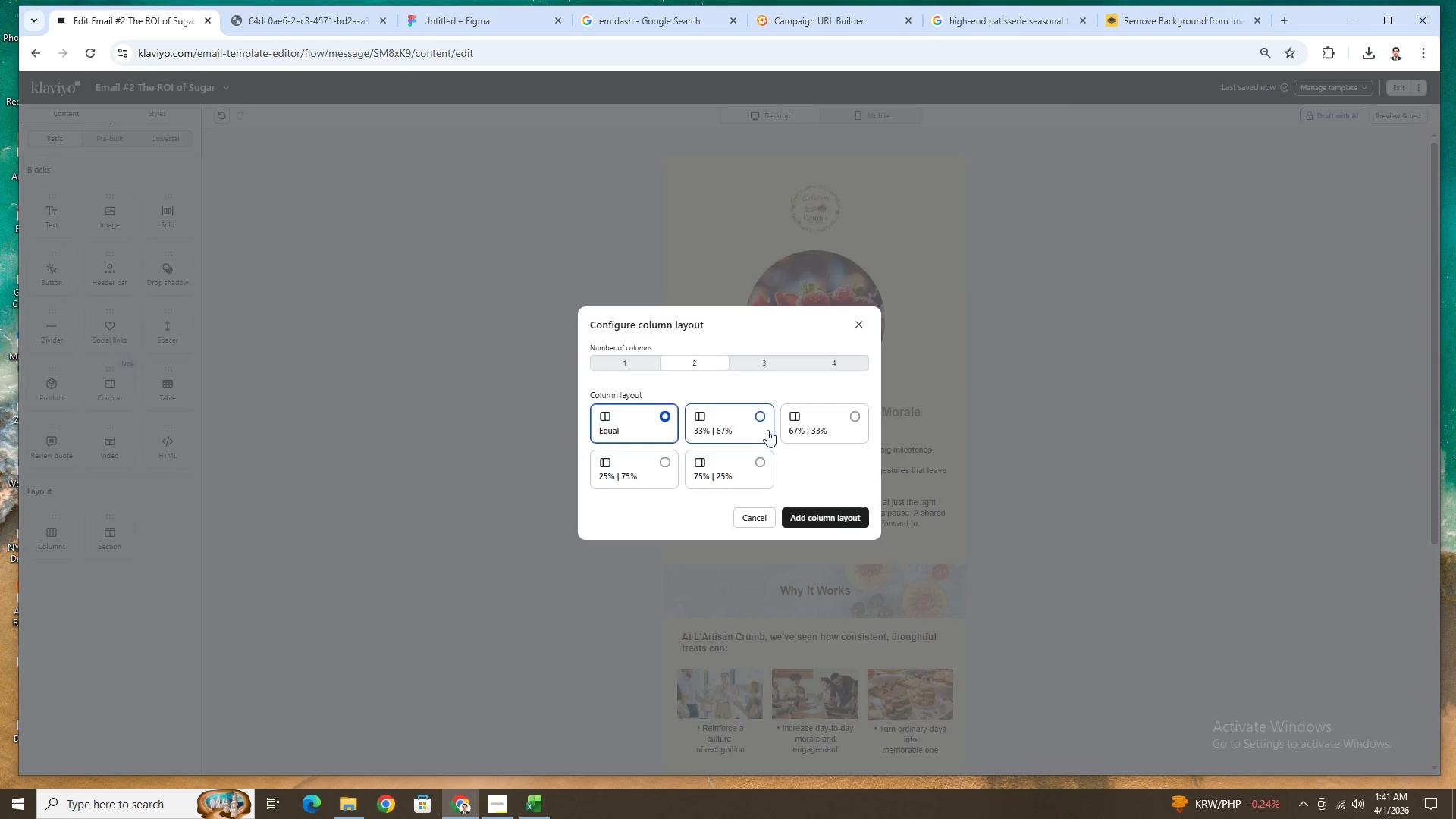 
left_click([840, 522])
 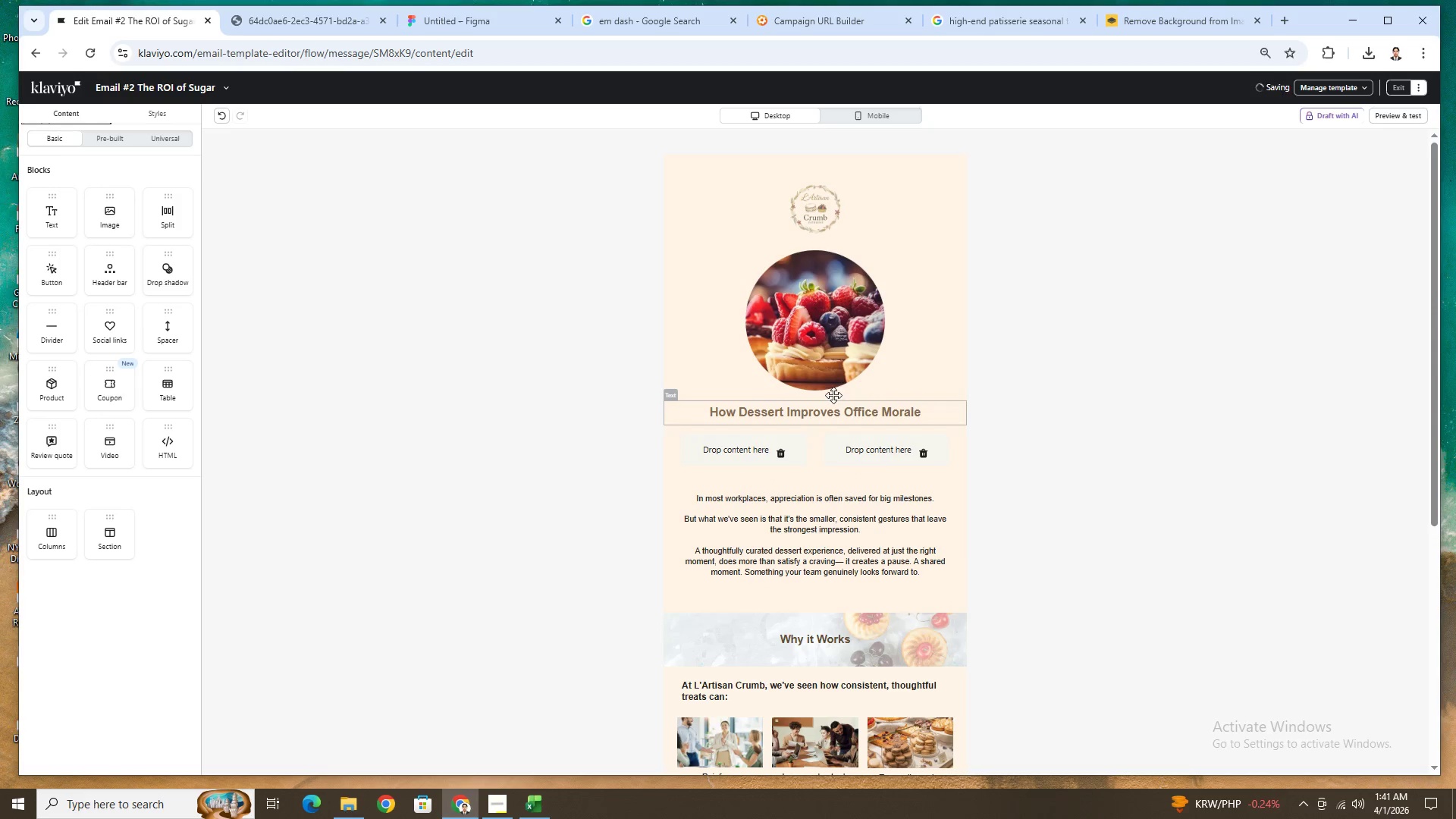 
left_click_drag(start_coordinate=[816, 337], to_coordinate=[764, 460])
 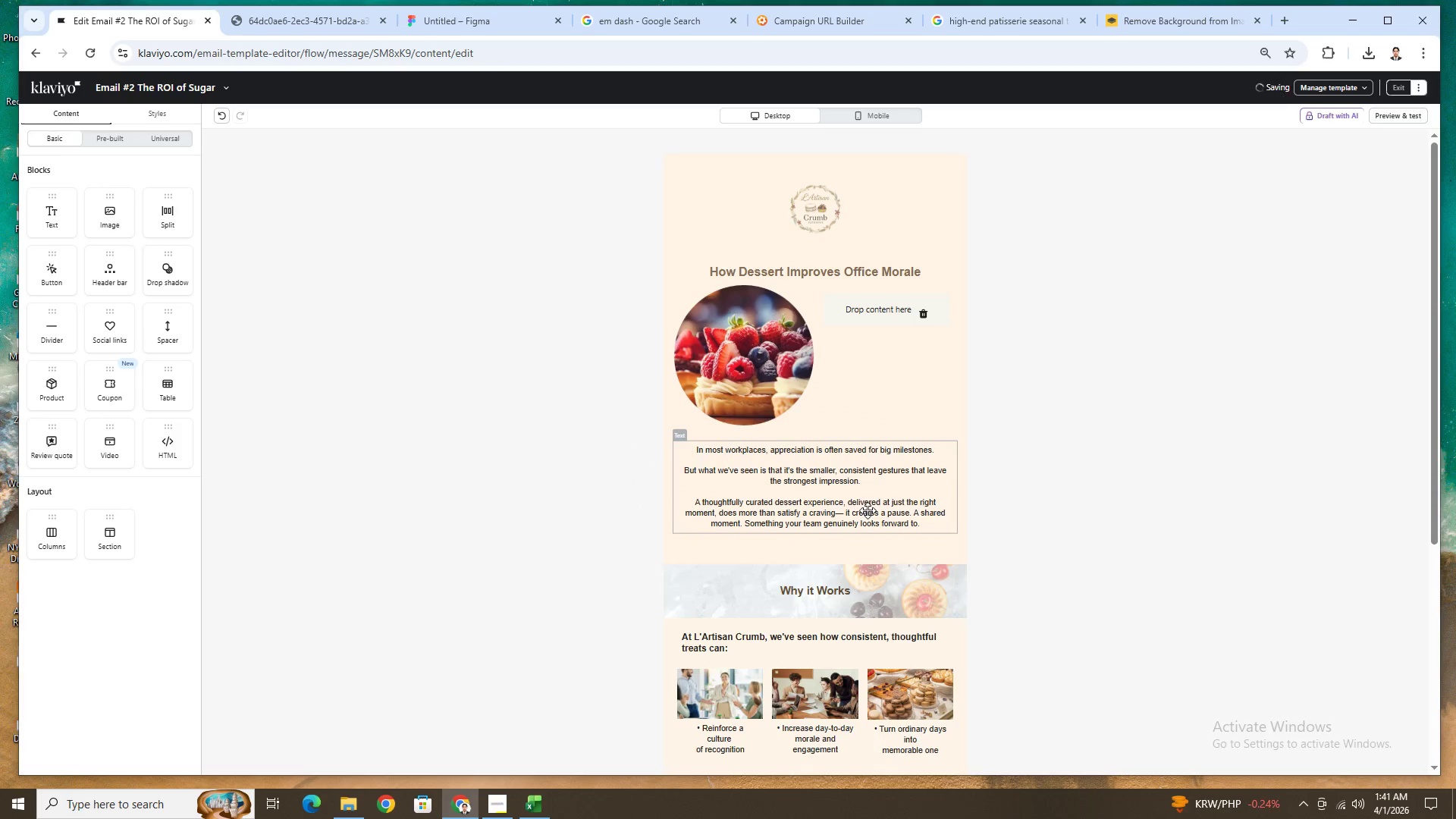 
left_click_drag(start_coordinate=[807, 461], to_coordinate=[877, 313])
 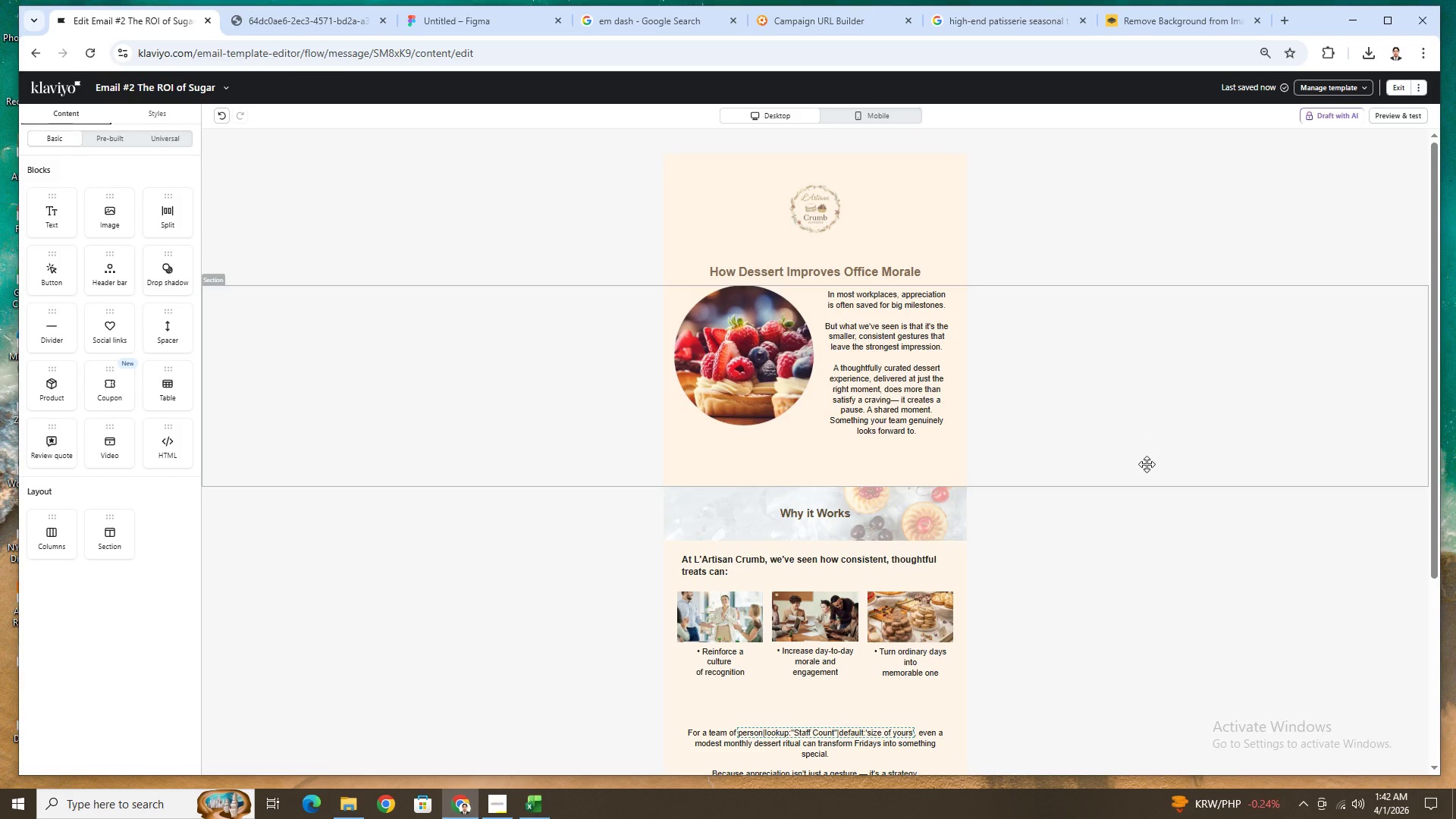 
left_click([1138, 596])
 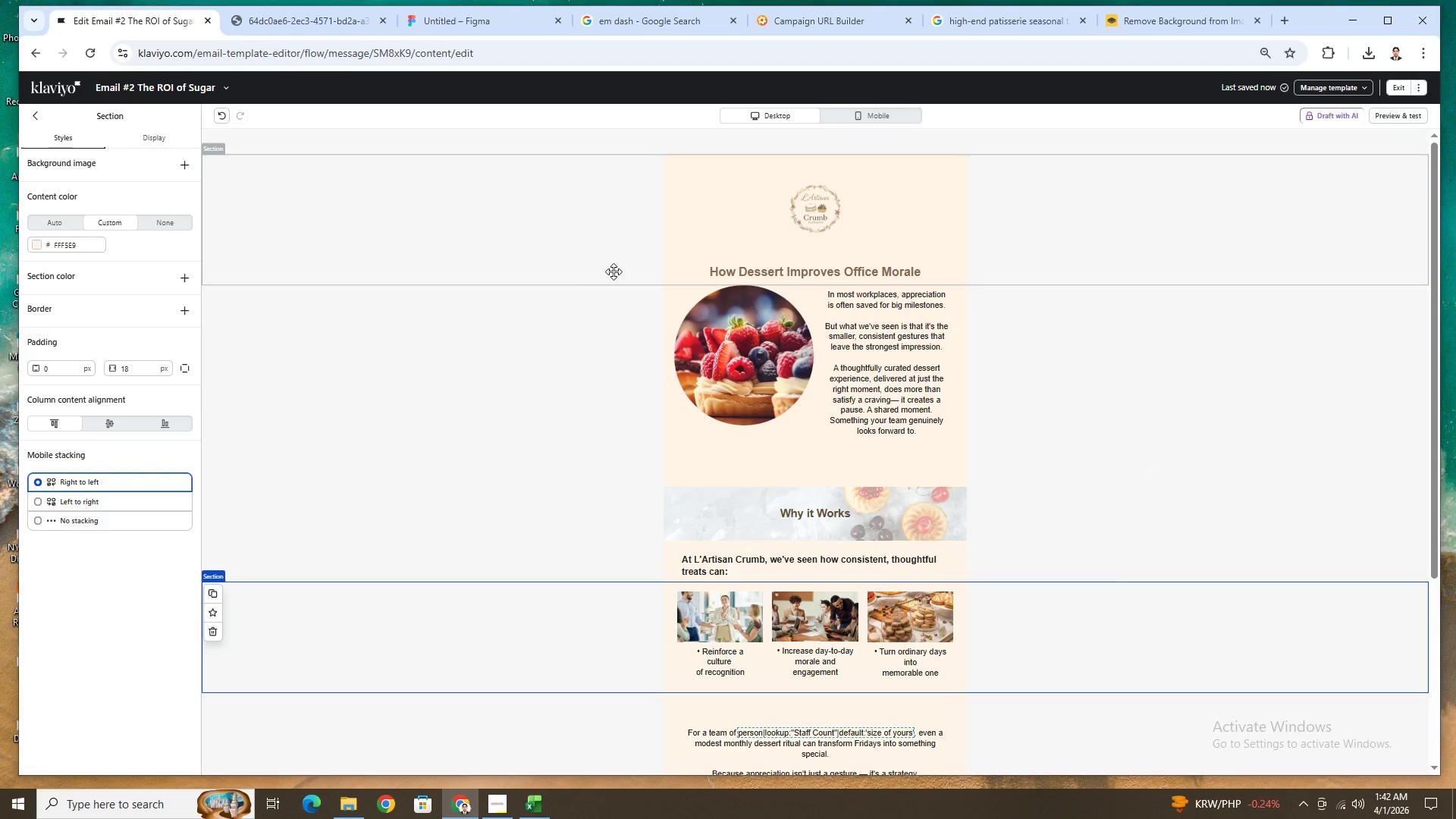 
left_click([575, 337])
 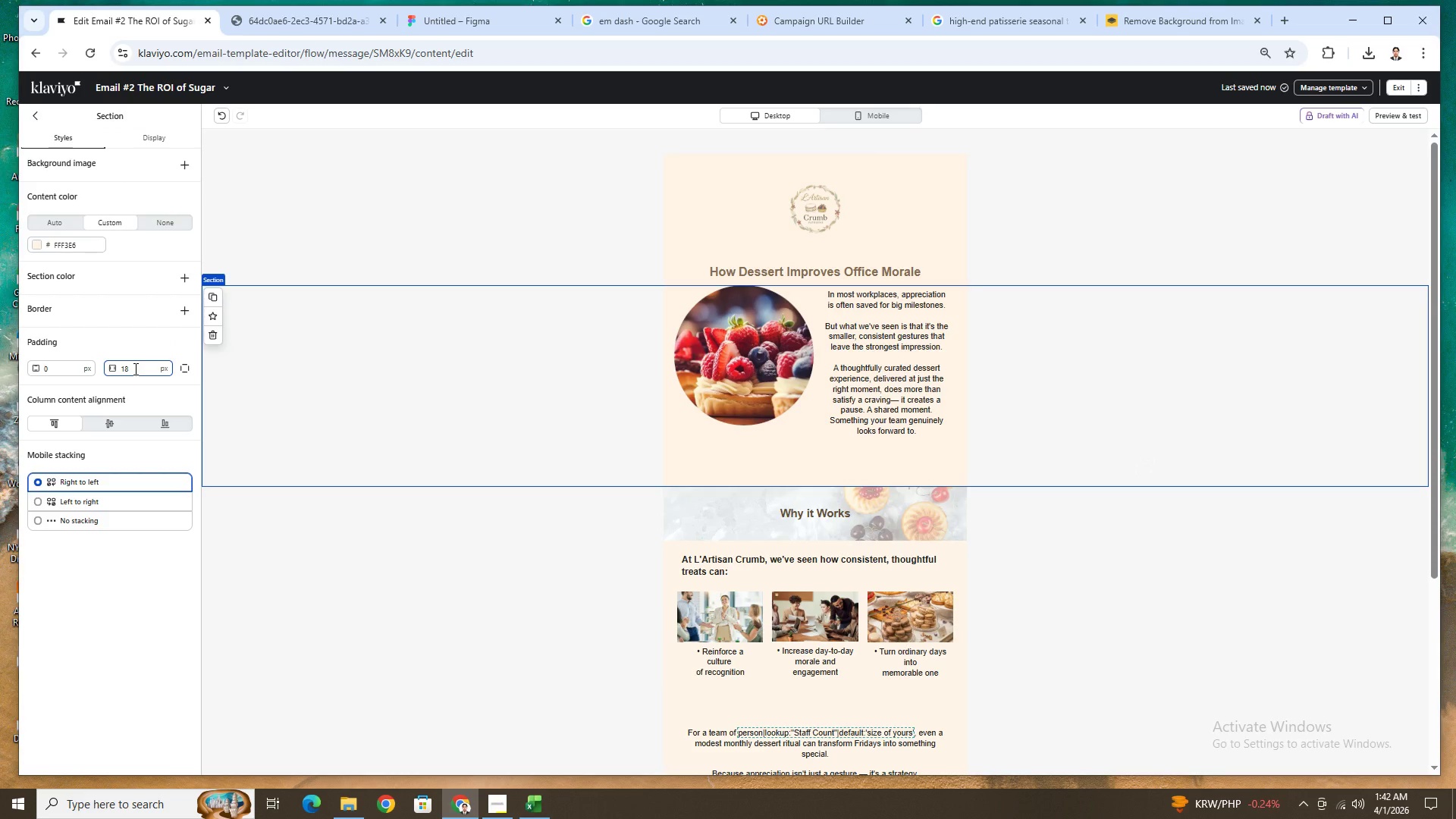 
double_click([77, 372])
 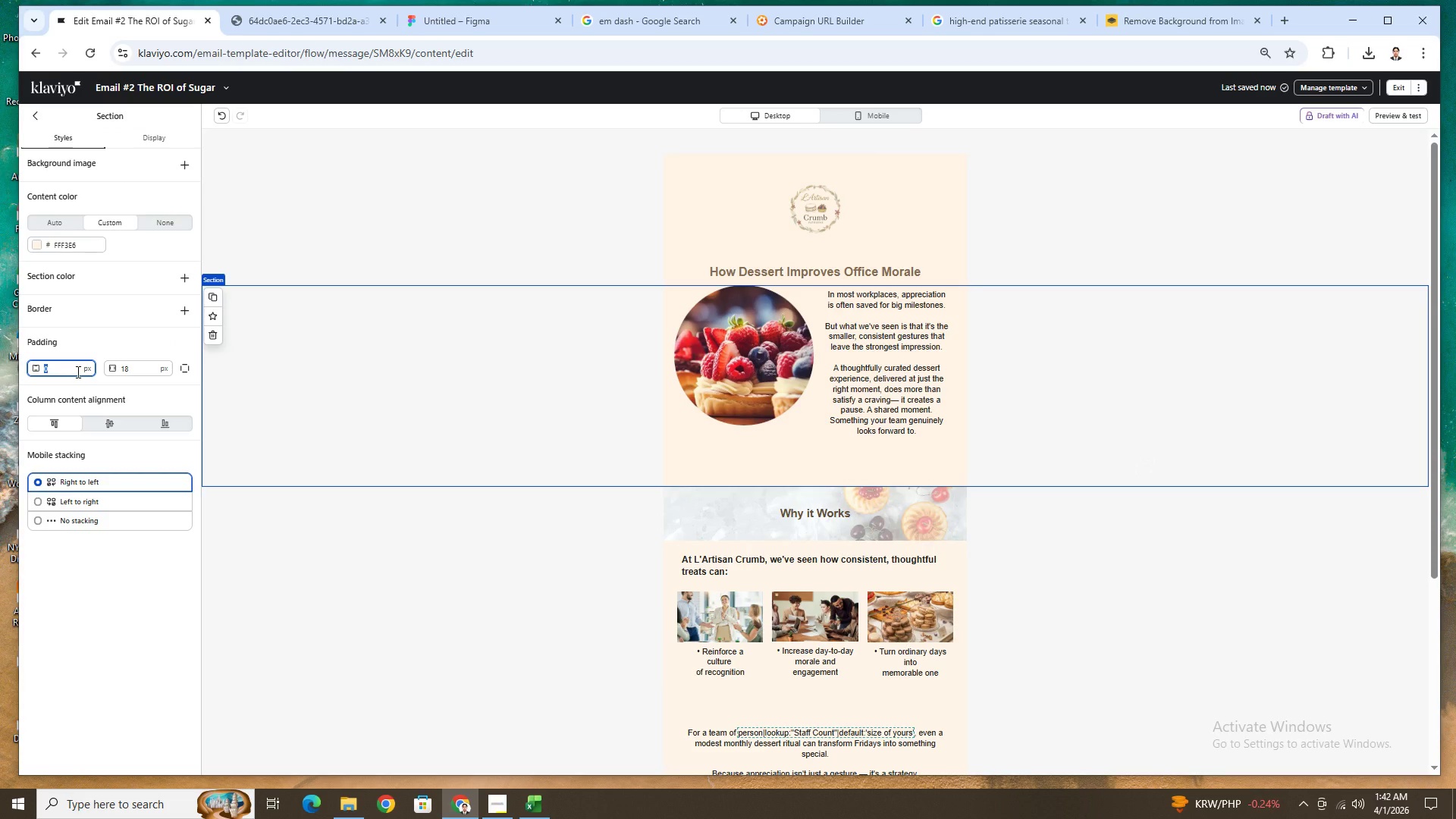 
key(Numpad1)
 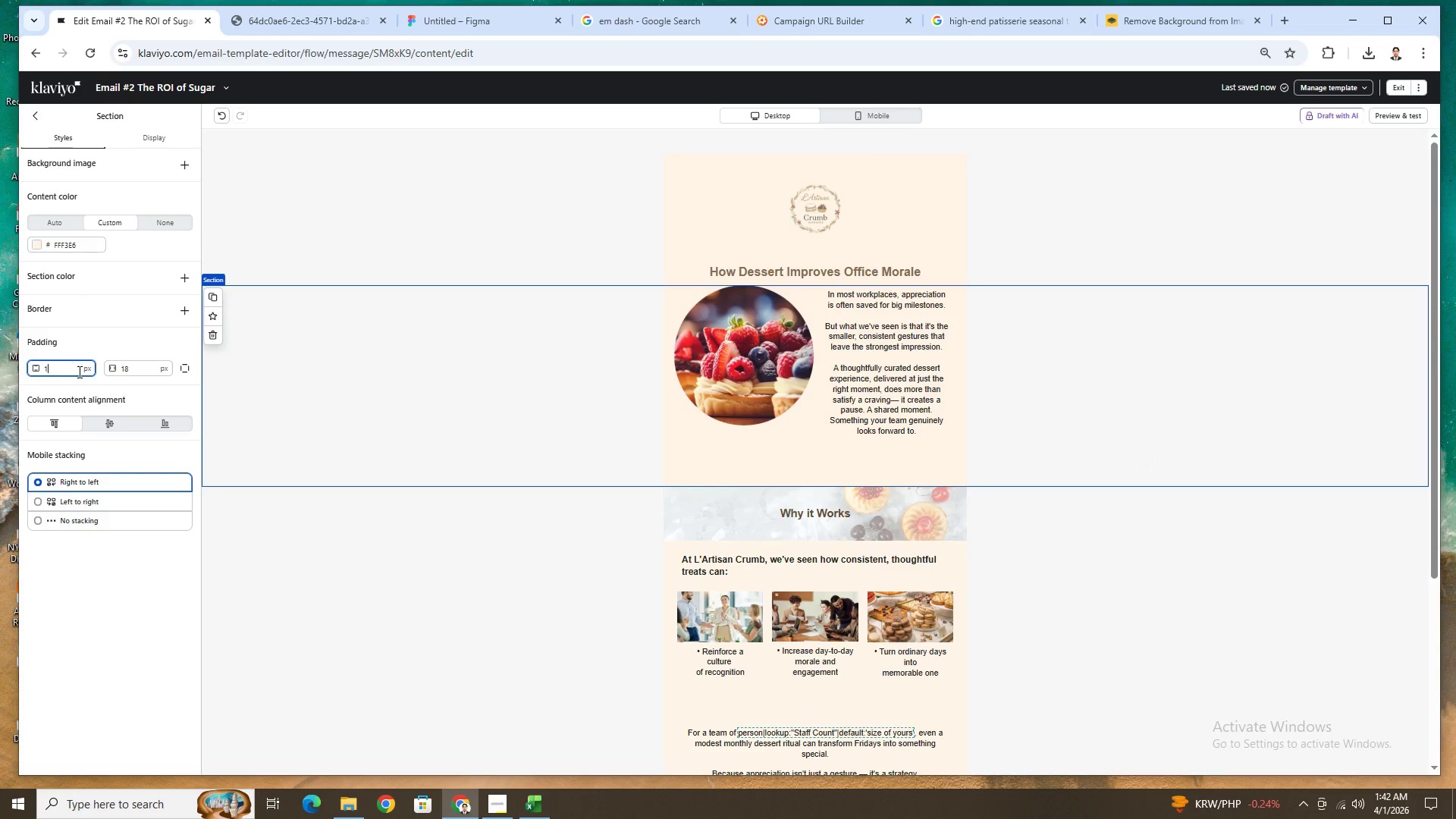 
key(Numpad8)
 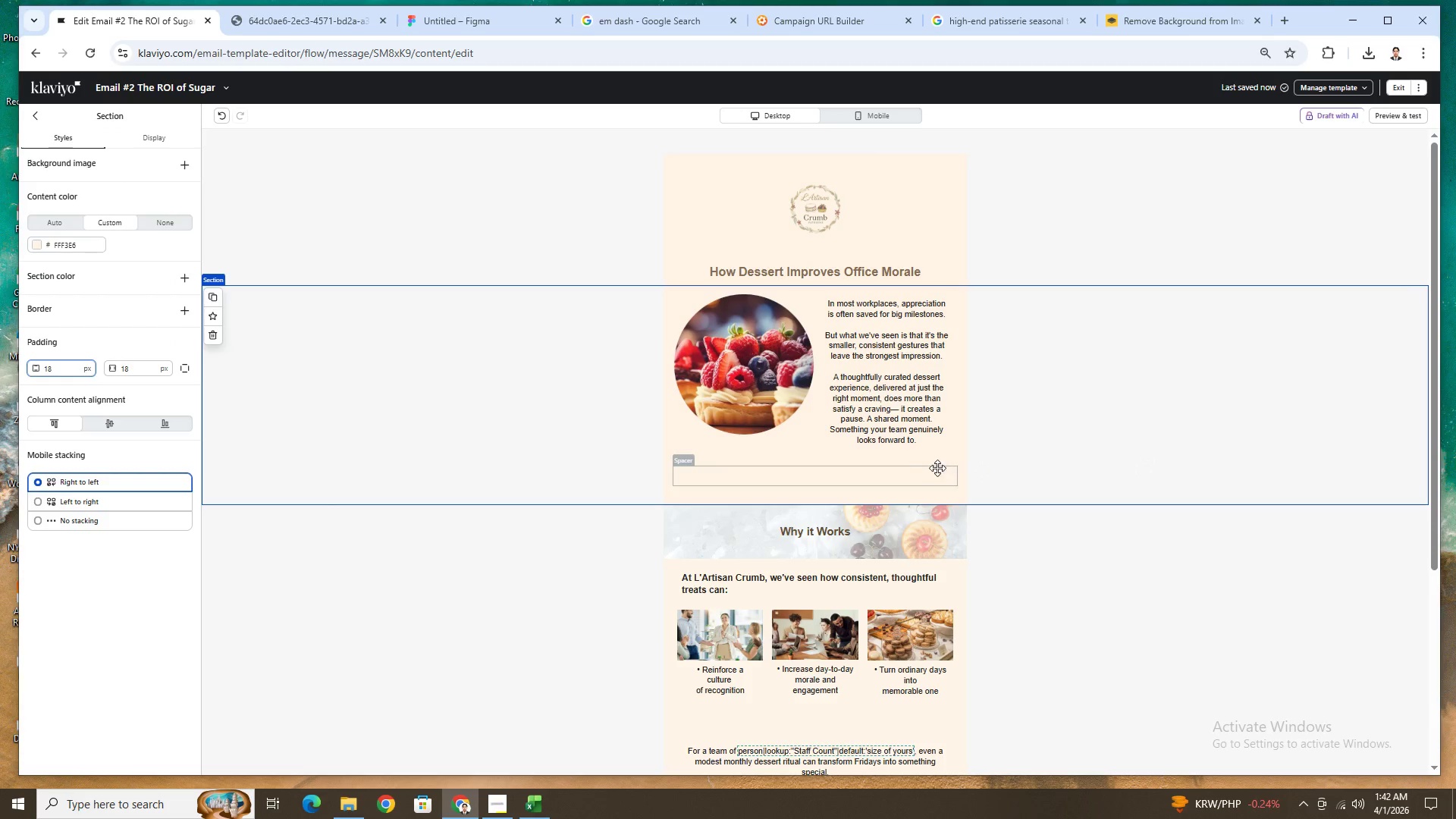 
left_click([932, 468])
 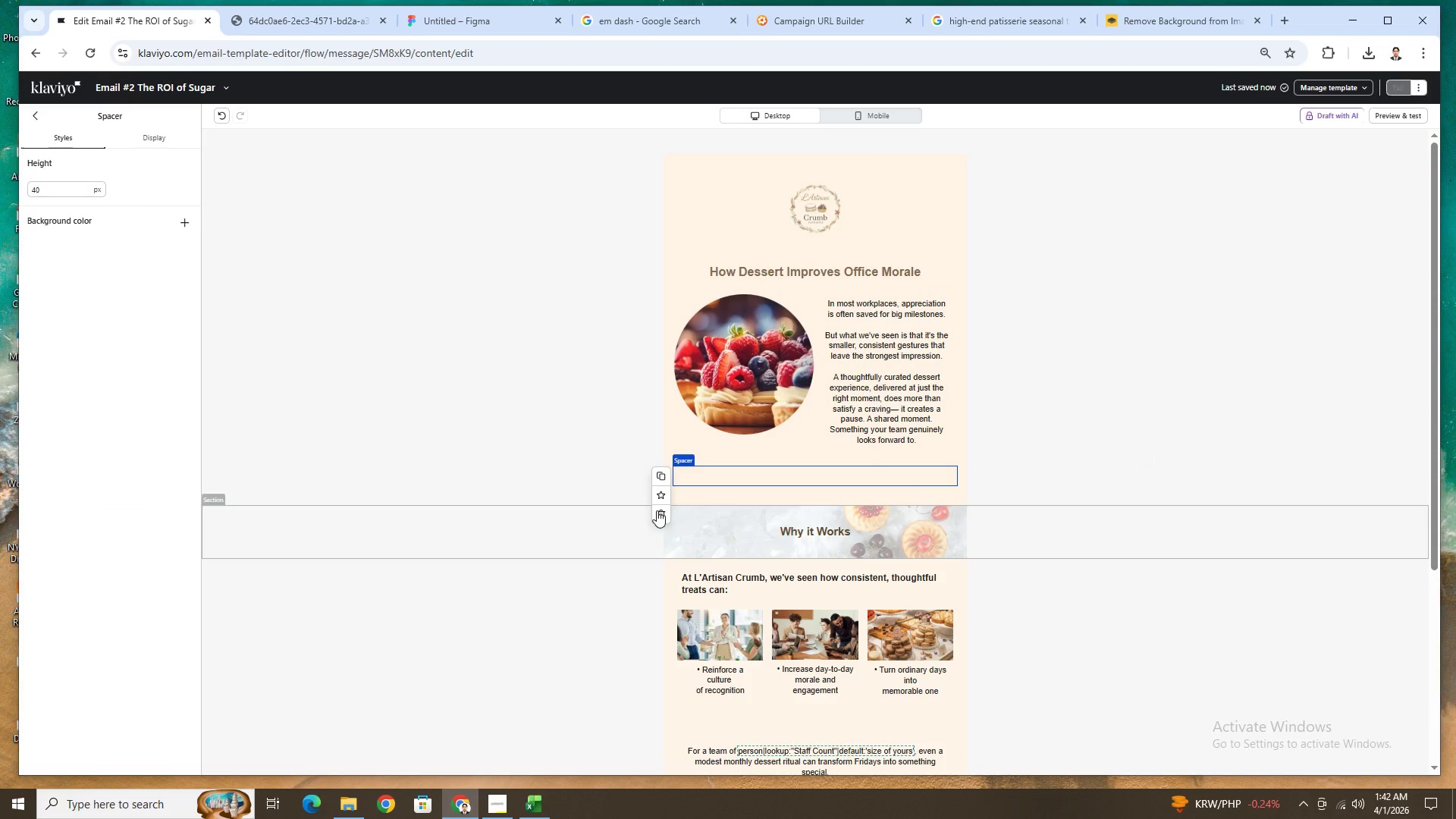 
left_click([661, 512])
 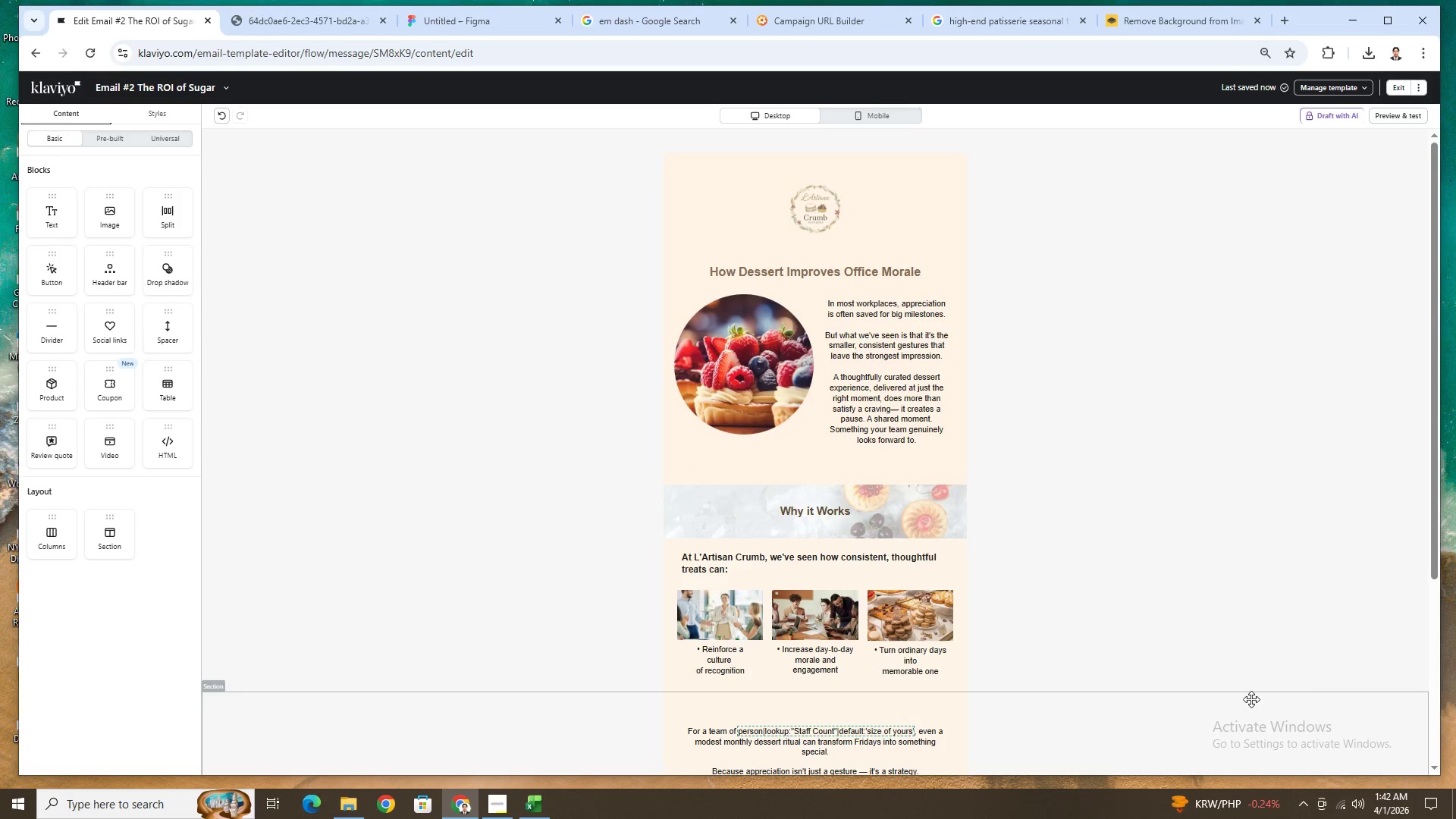 
scroll: coordinate [1209, 540], scroll_direction: down, amount: 2.0
 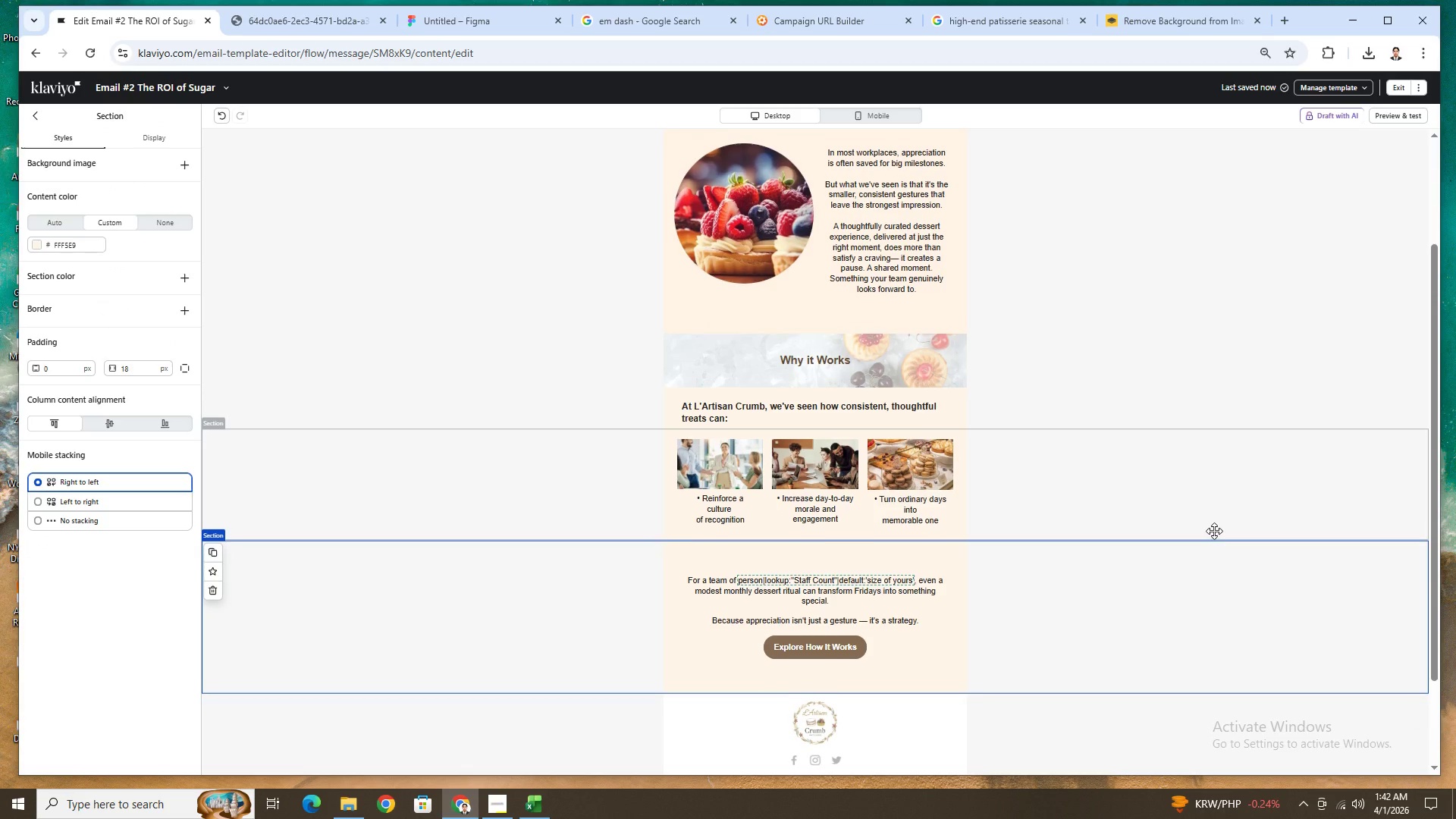 
scroll: coordinate [1214, 531], scroll_direction: up, amount: 4.0
 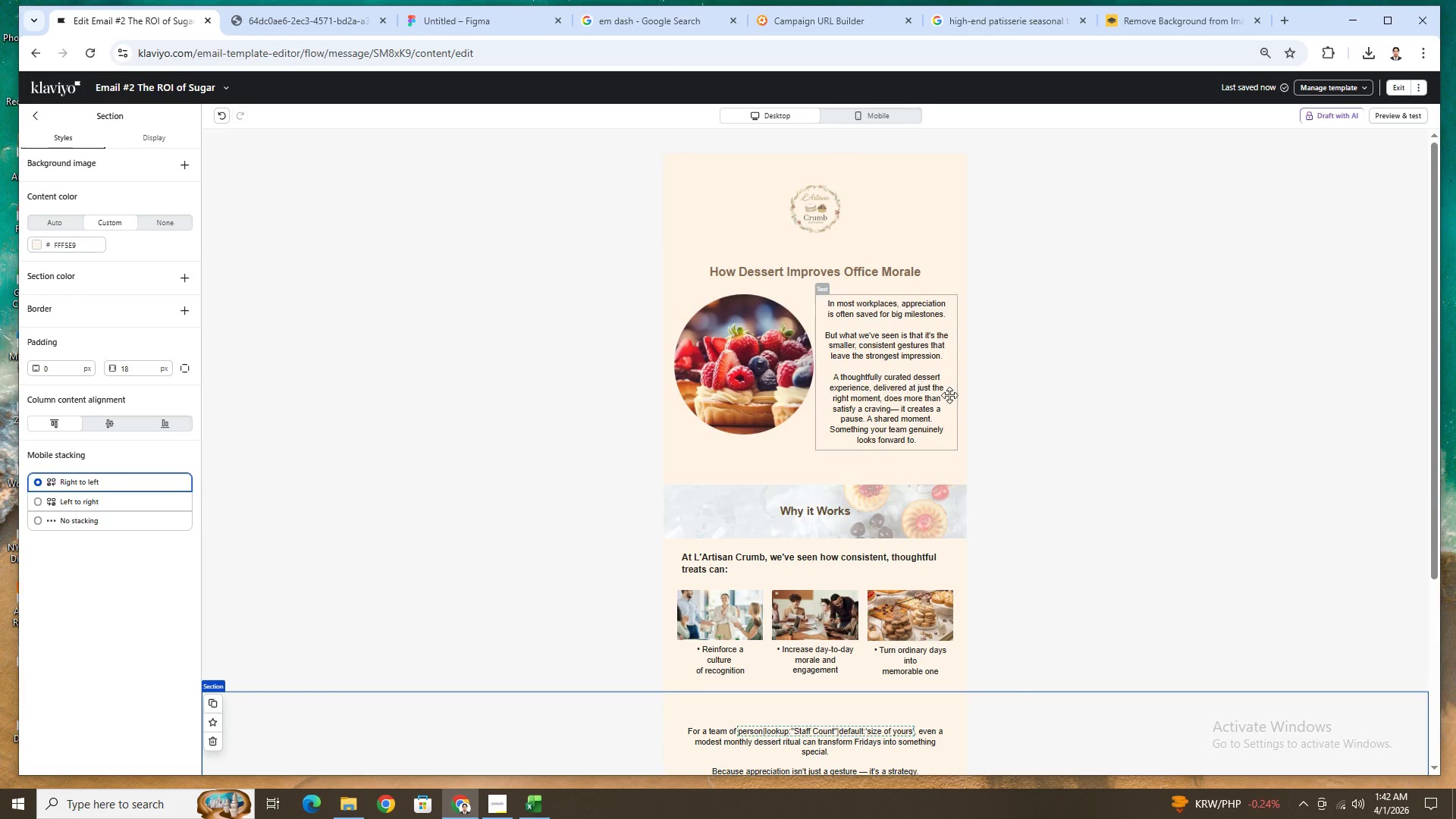 
wait(9.36)
 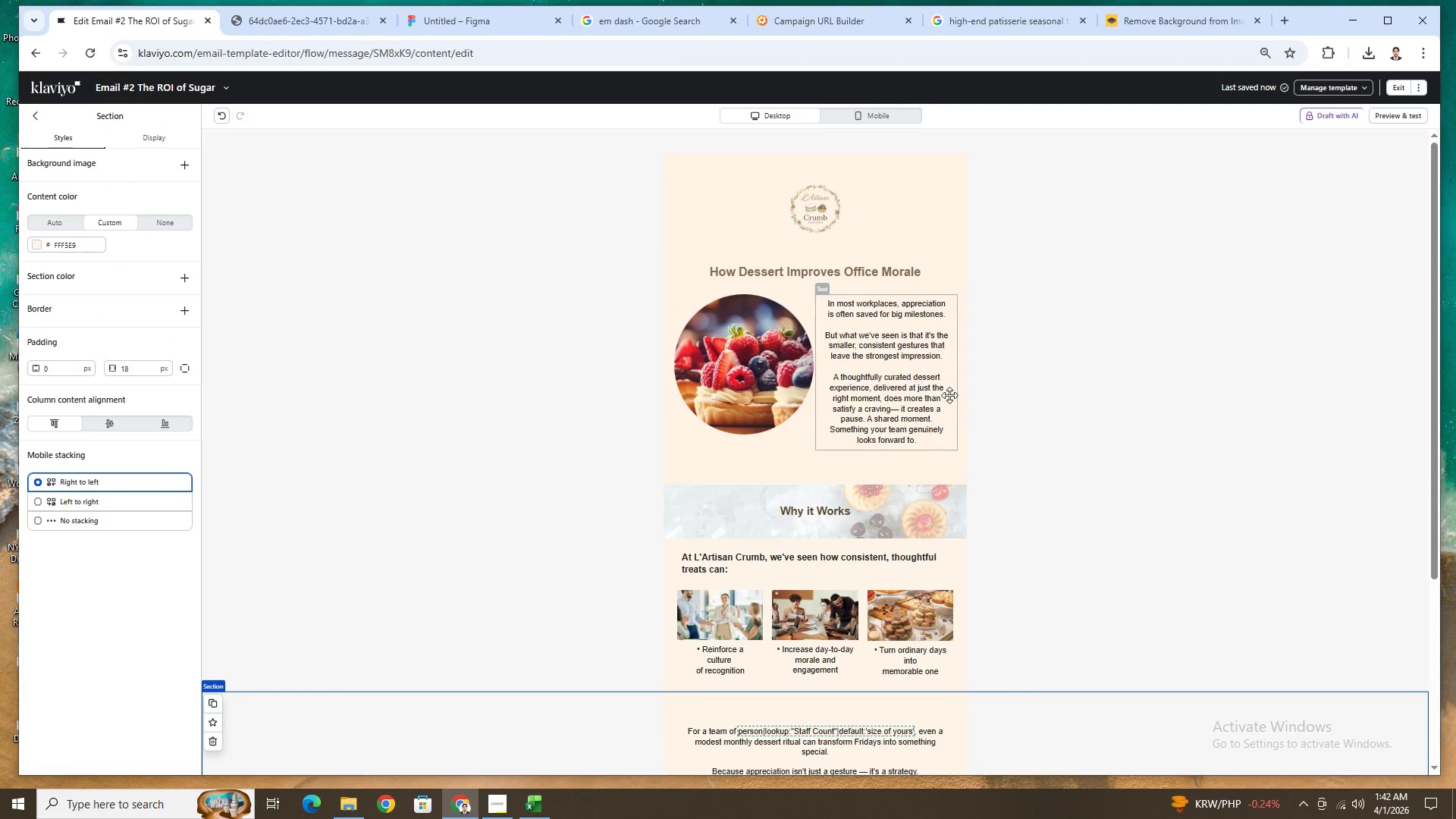 
left_click([225, 118])
 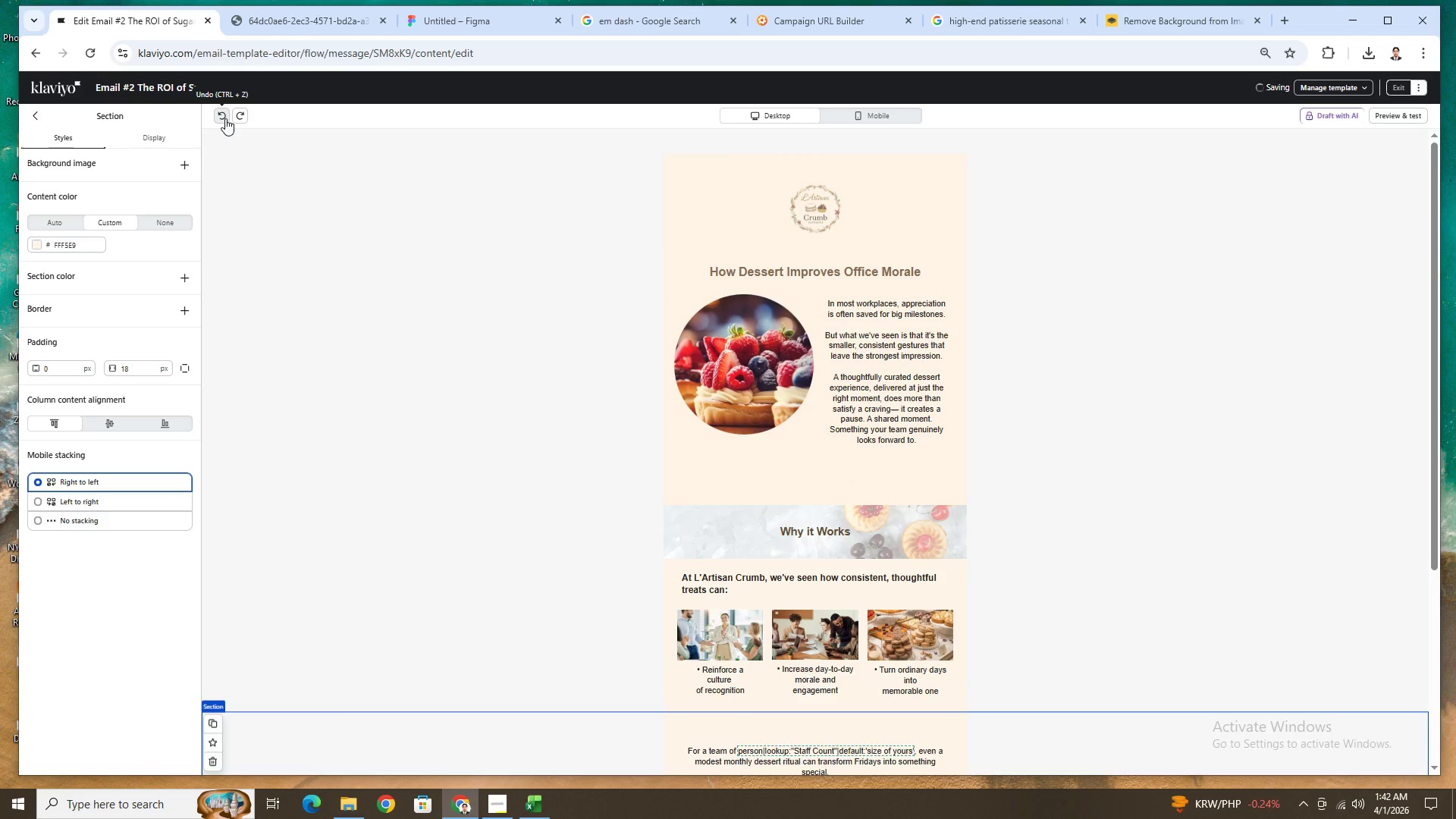 
left_click([225, 118])
 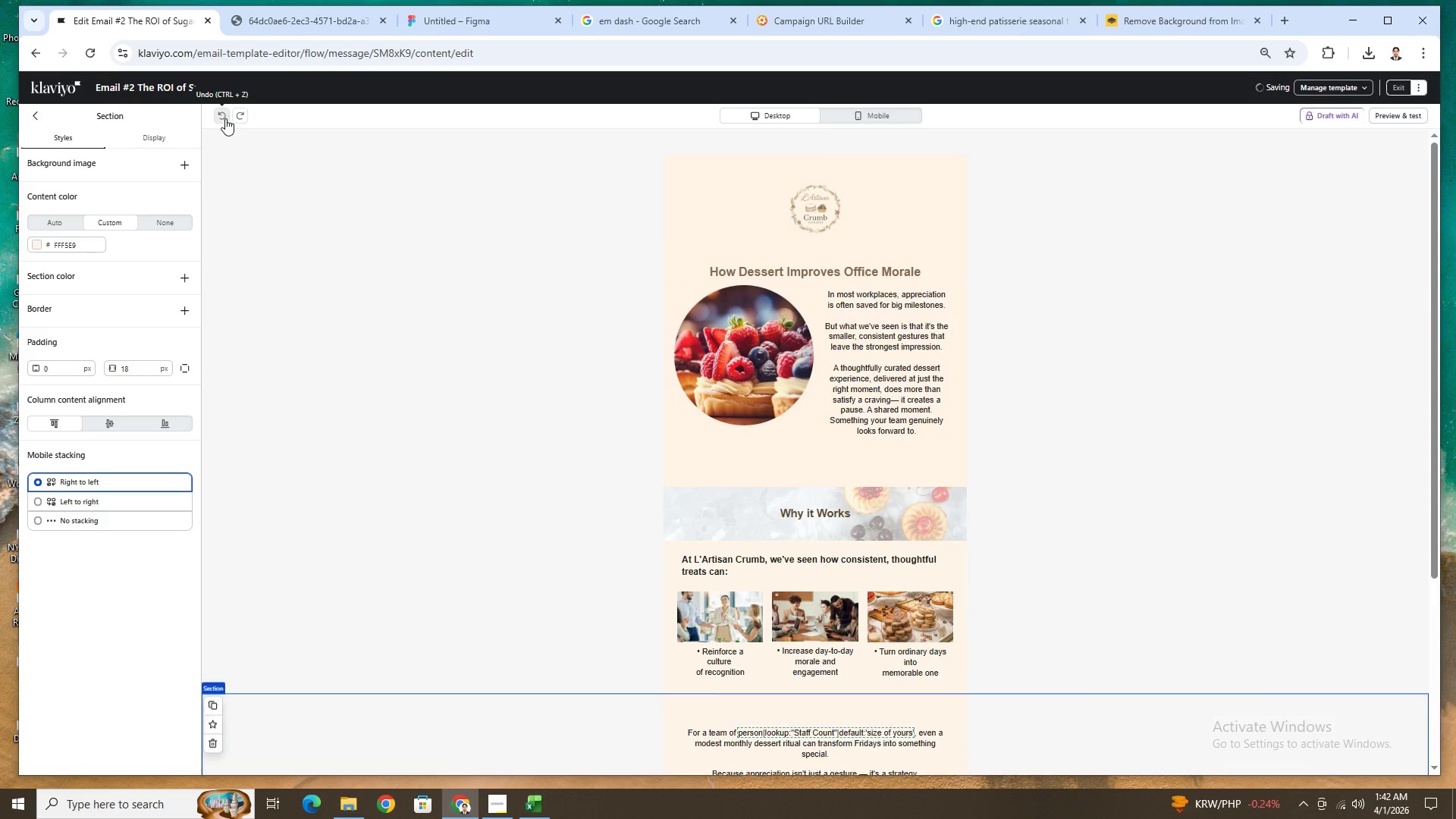 
left_click([225, 118])
 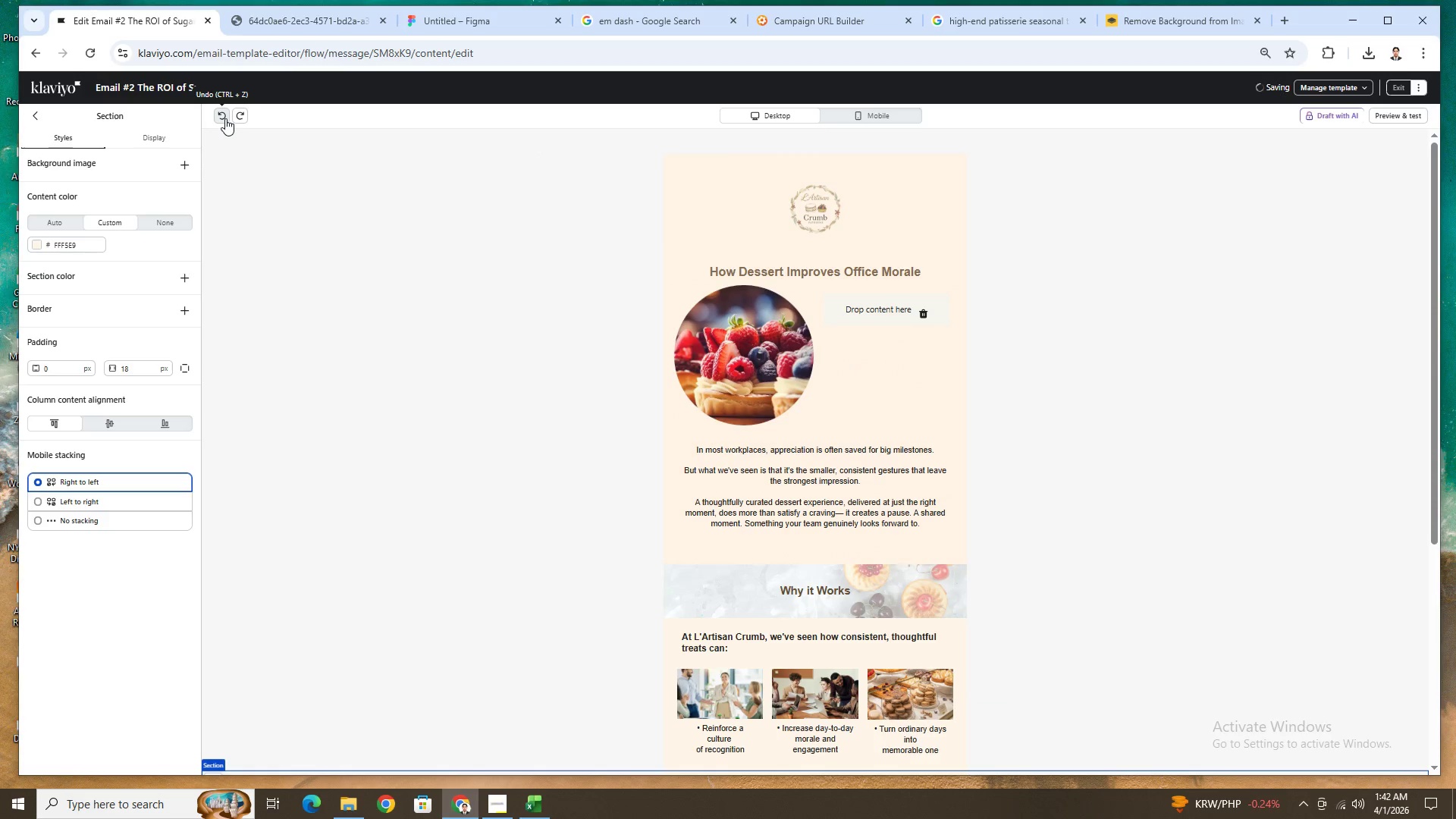 
left_click([225, 118])
 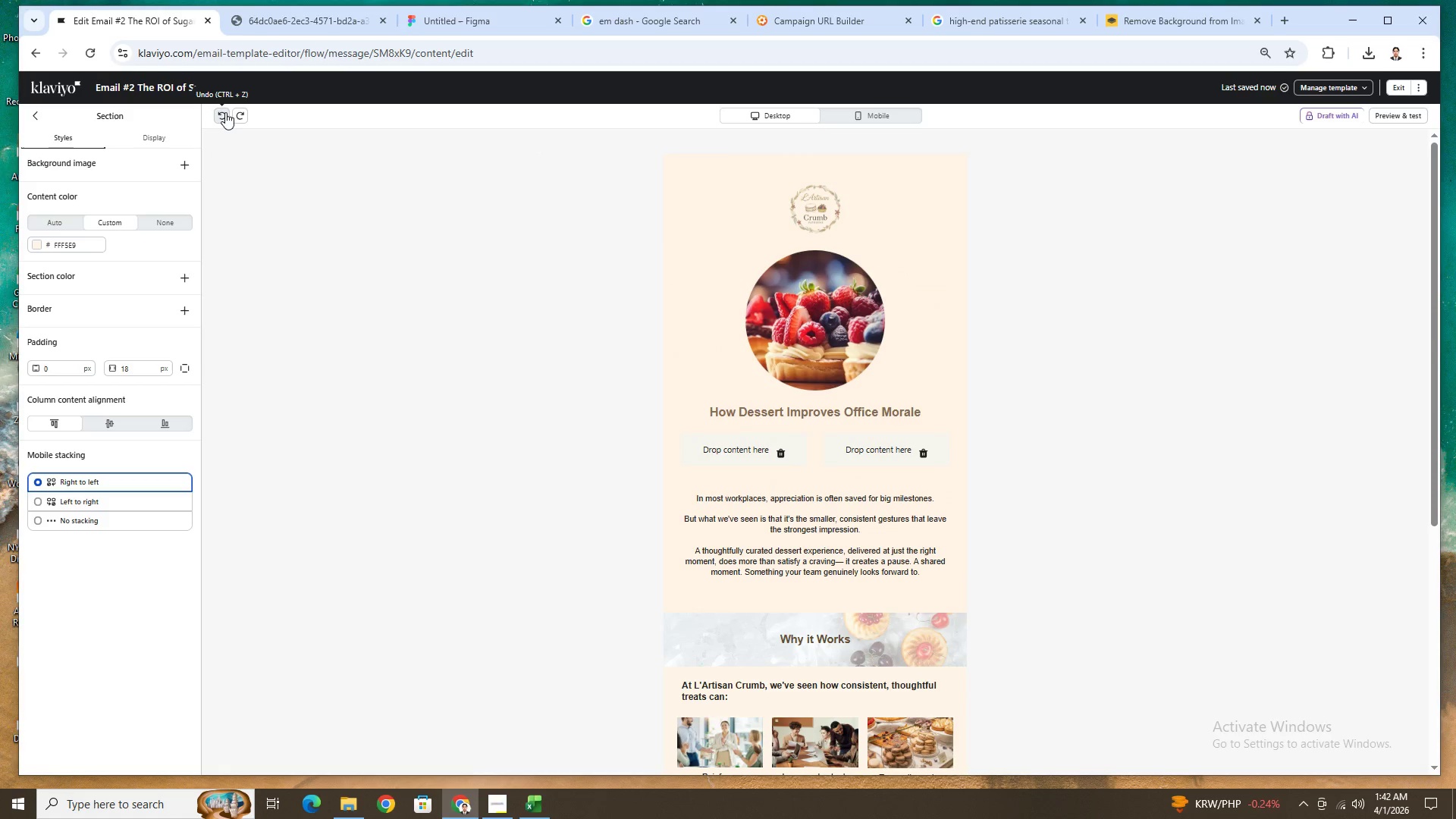 
left_click_drag(start_coordinate=[797, 353], to_coordinate=[756, 460])
 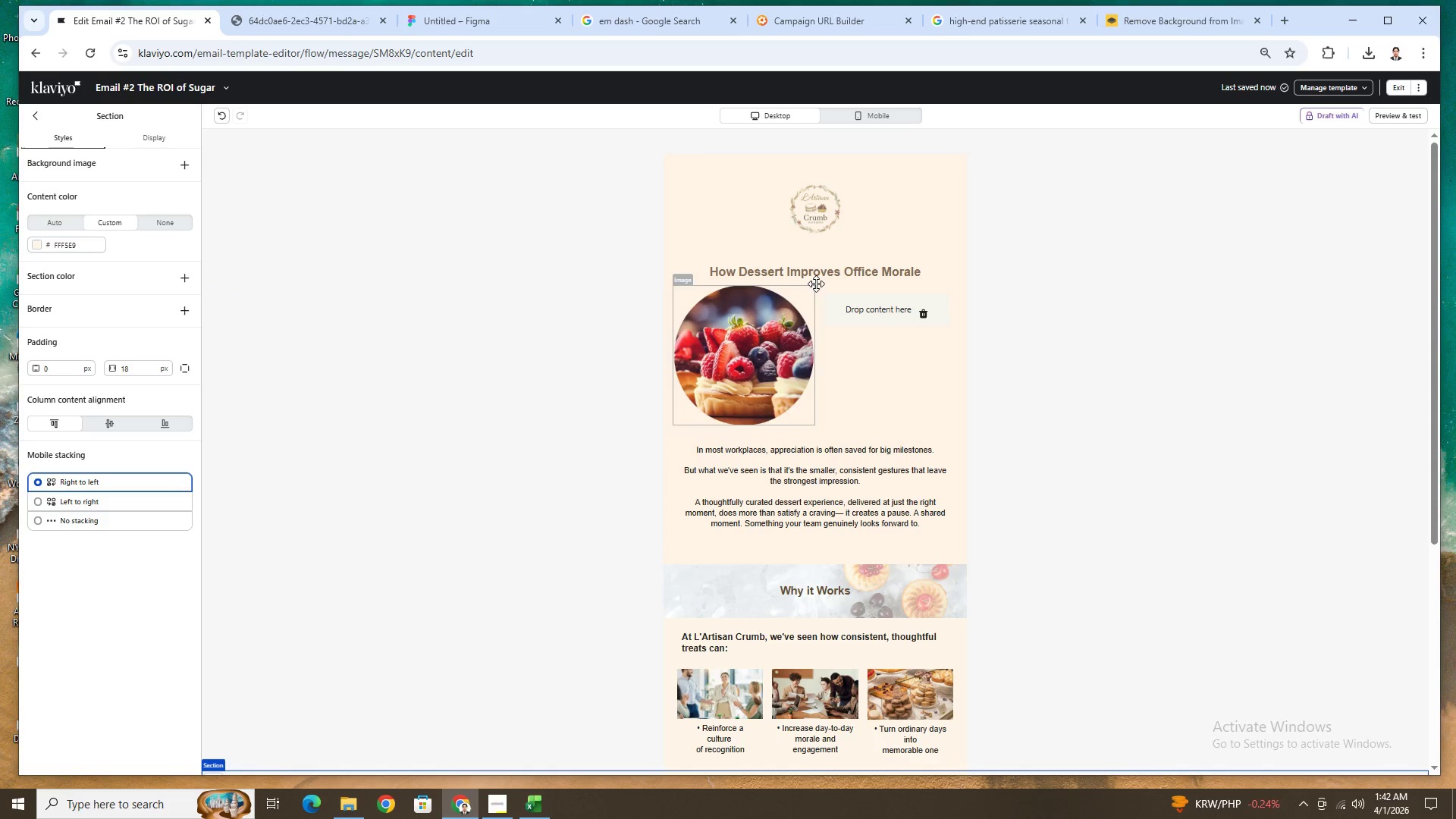 
left_click_drag(start_coordinate=[821, 275], to_coordinate=[885, 316])
 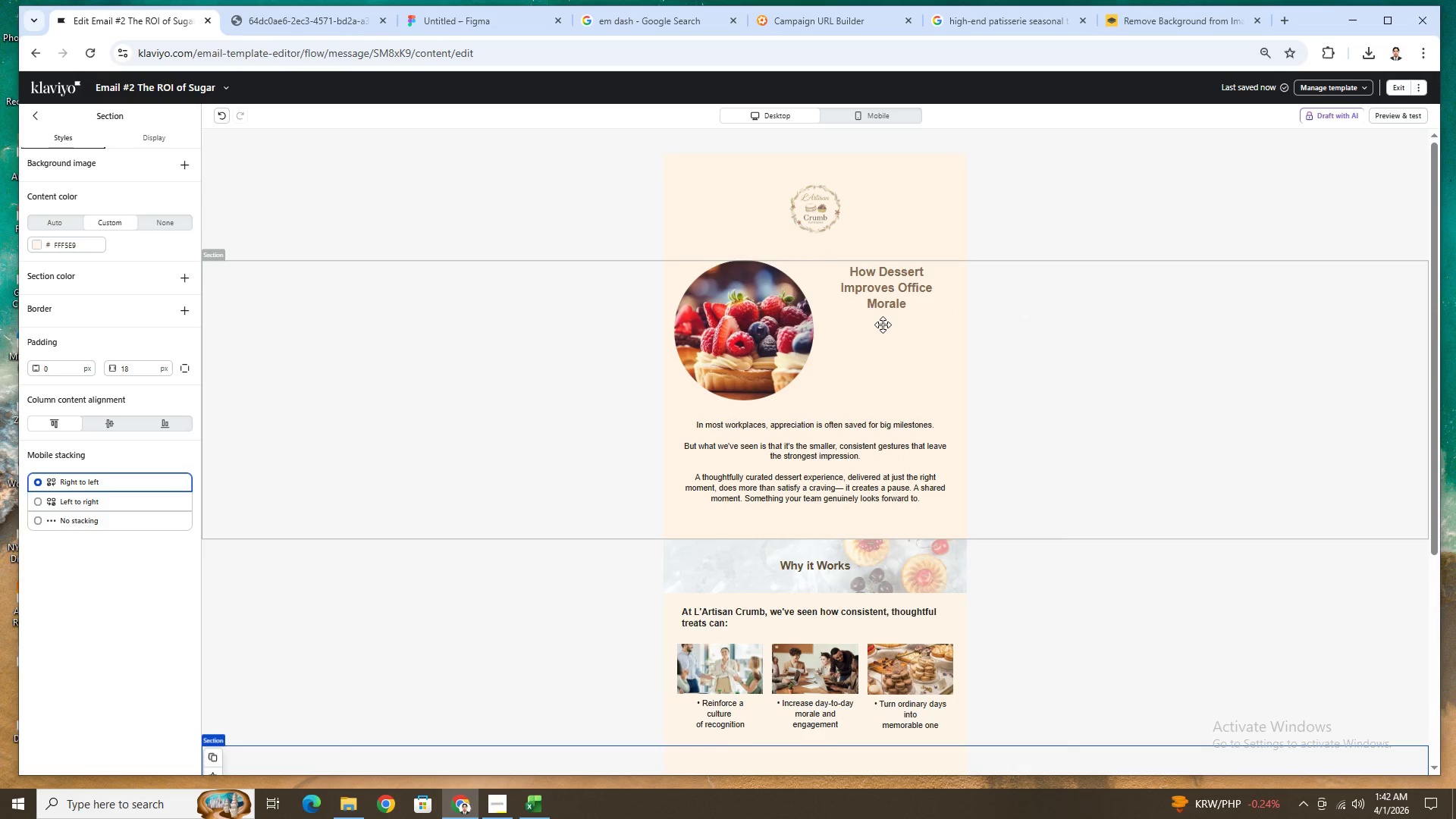 
wait(8.7)
 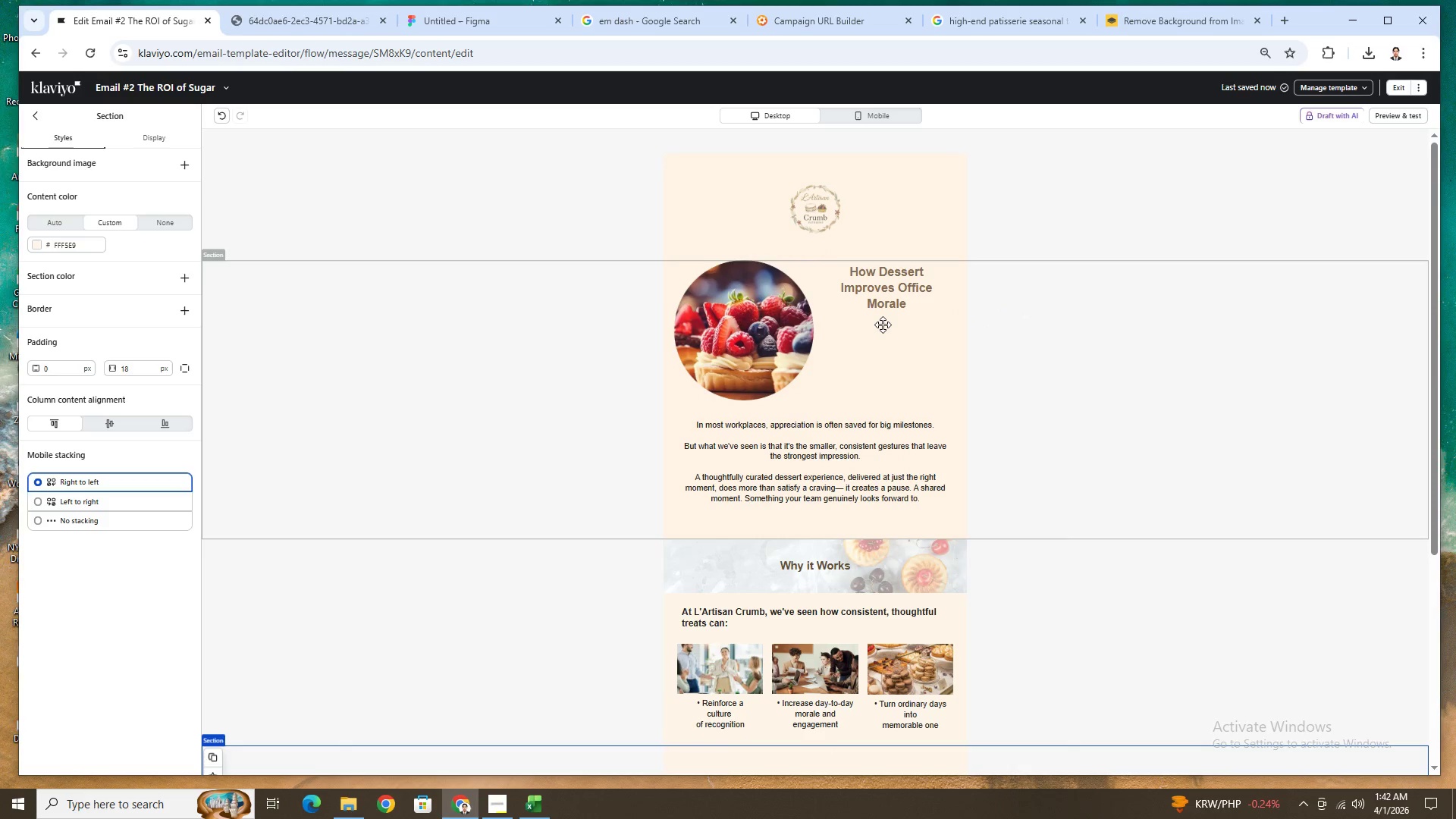 
left_click([226, 120])
 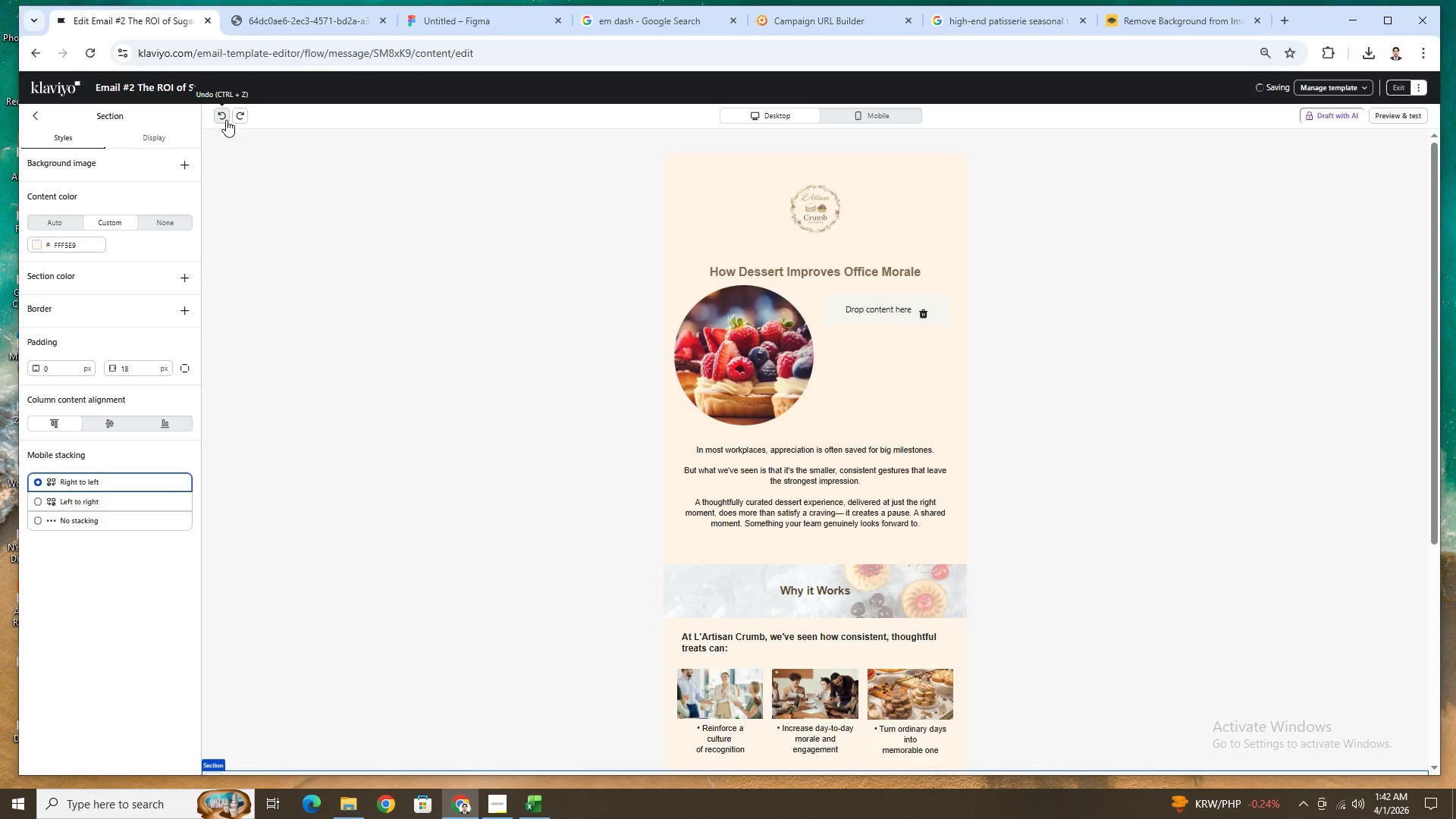 
left_click([226, 120])
 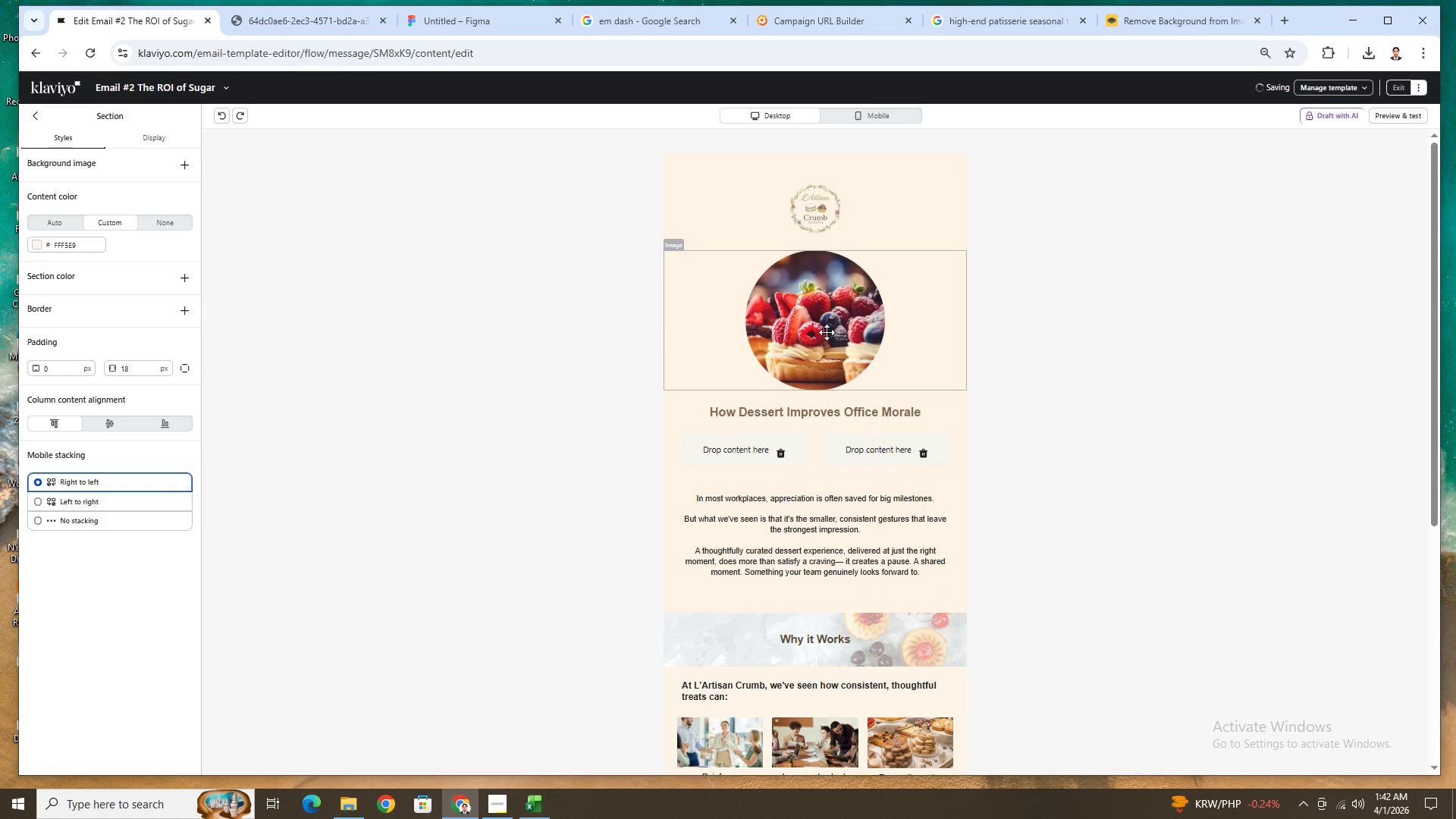 
left_click_drag(start_coordinate=[844, 332], to_coordinate=[908, 460])
 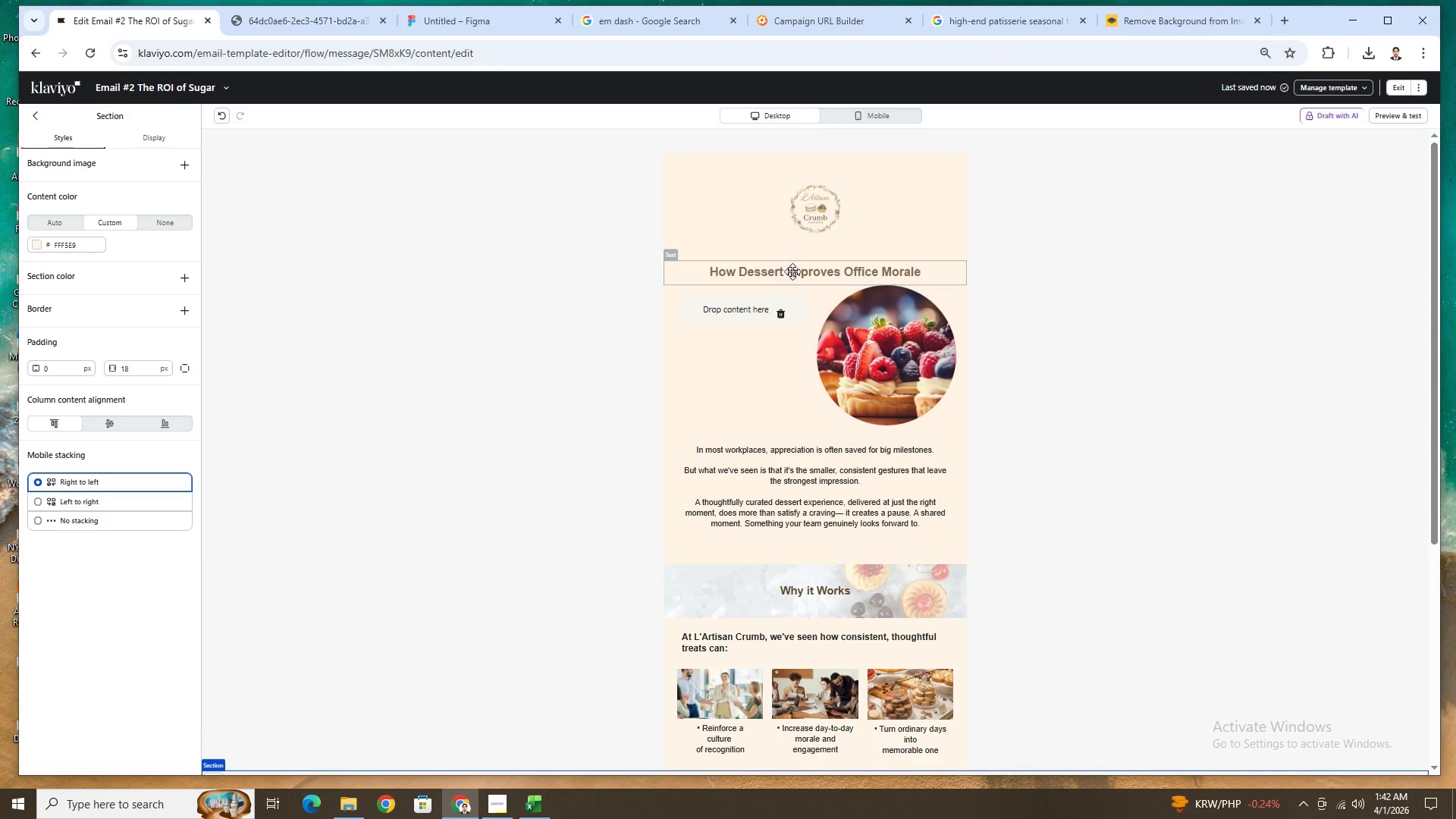 
left_click_drag(start_coordinate=[797, 269], to_coordinate=[751, 311])
 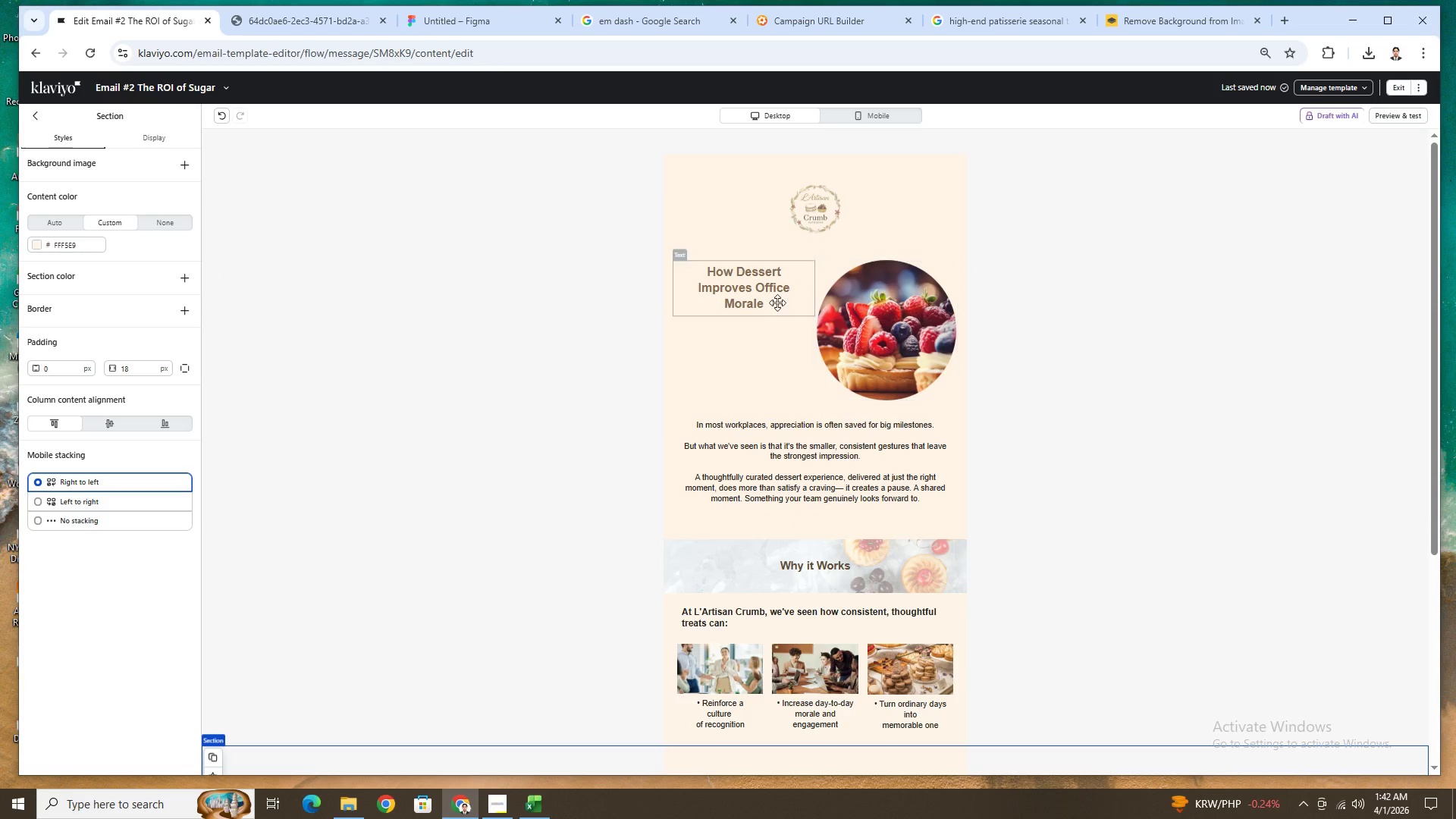 
left_click([774, 300])
 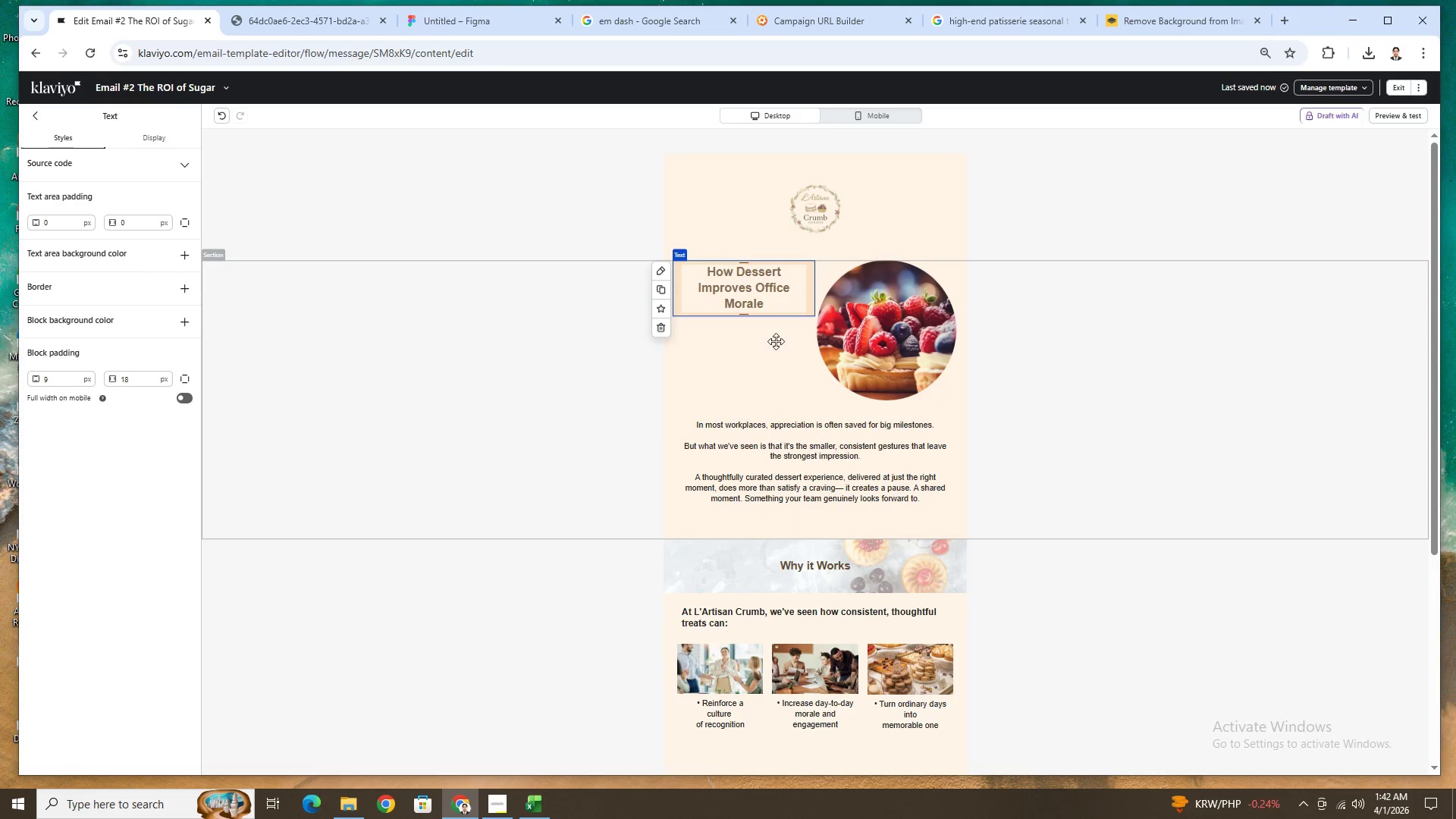 
left_click_drag(start_coordinate=[799, 450], to_coordinate=[754, 322])
 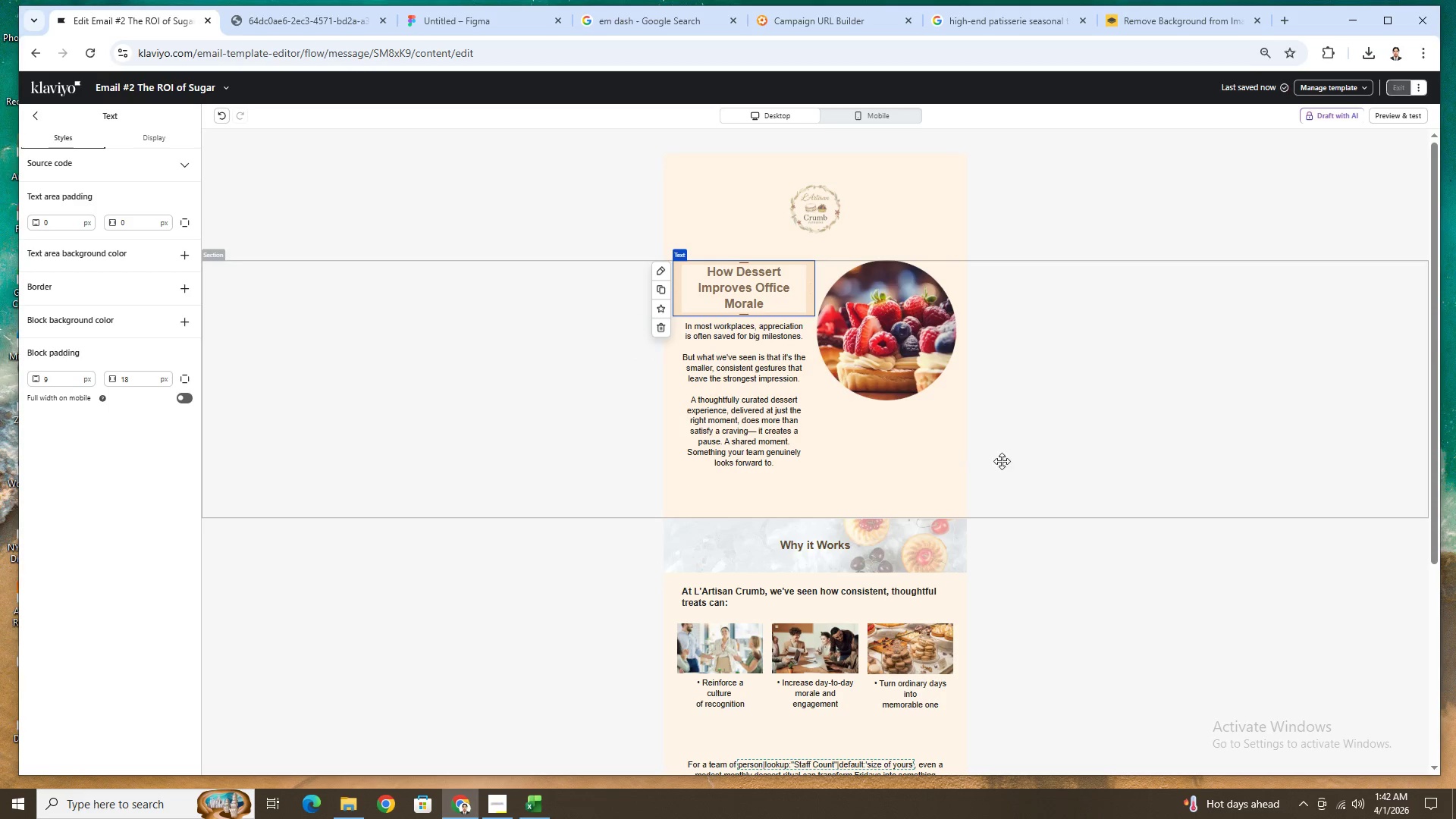 
left_click([1135, 471])
 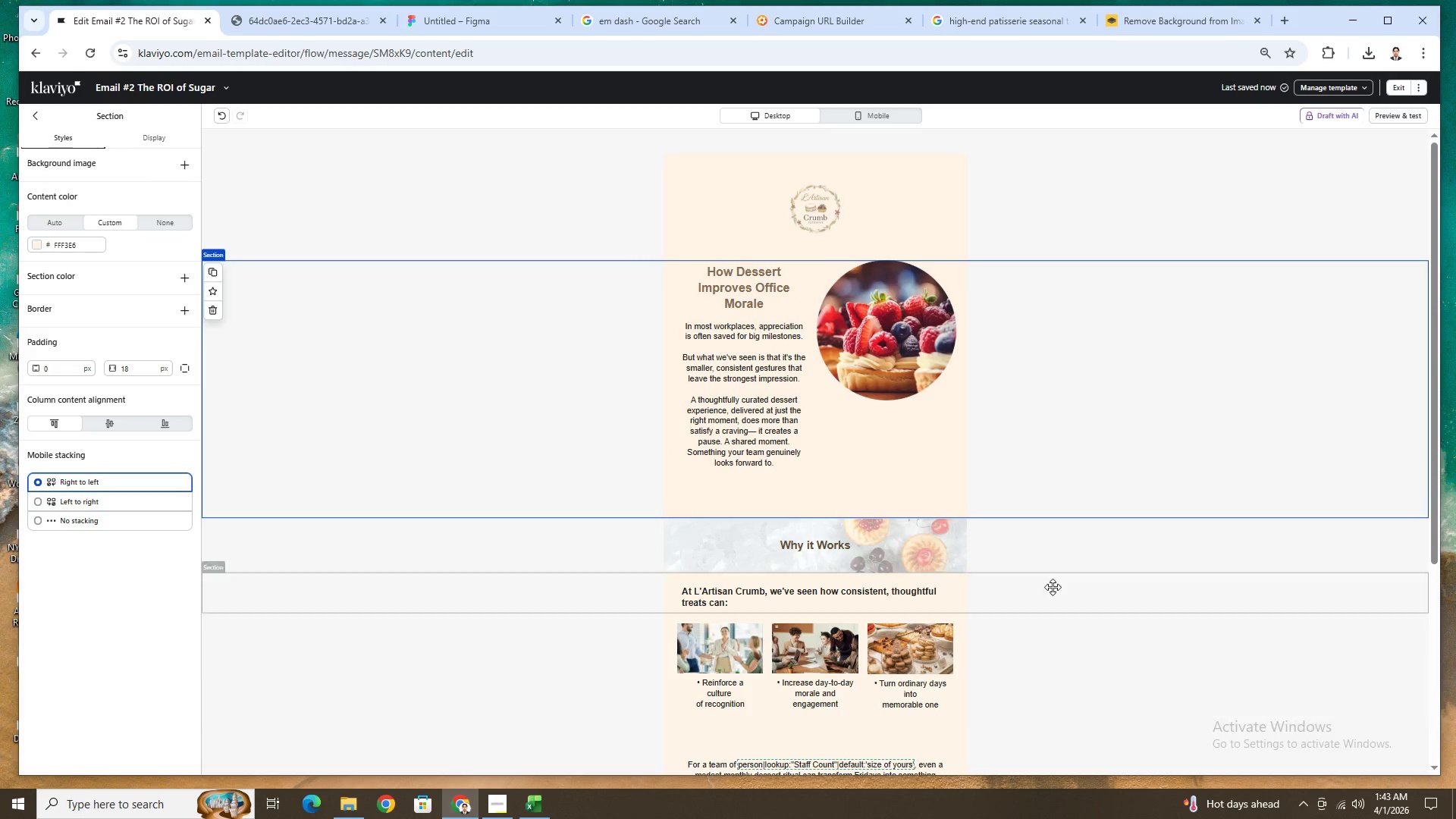 
left_click([497, 331])
 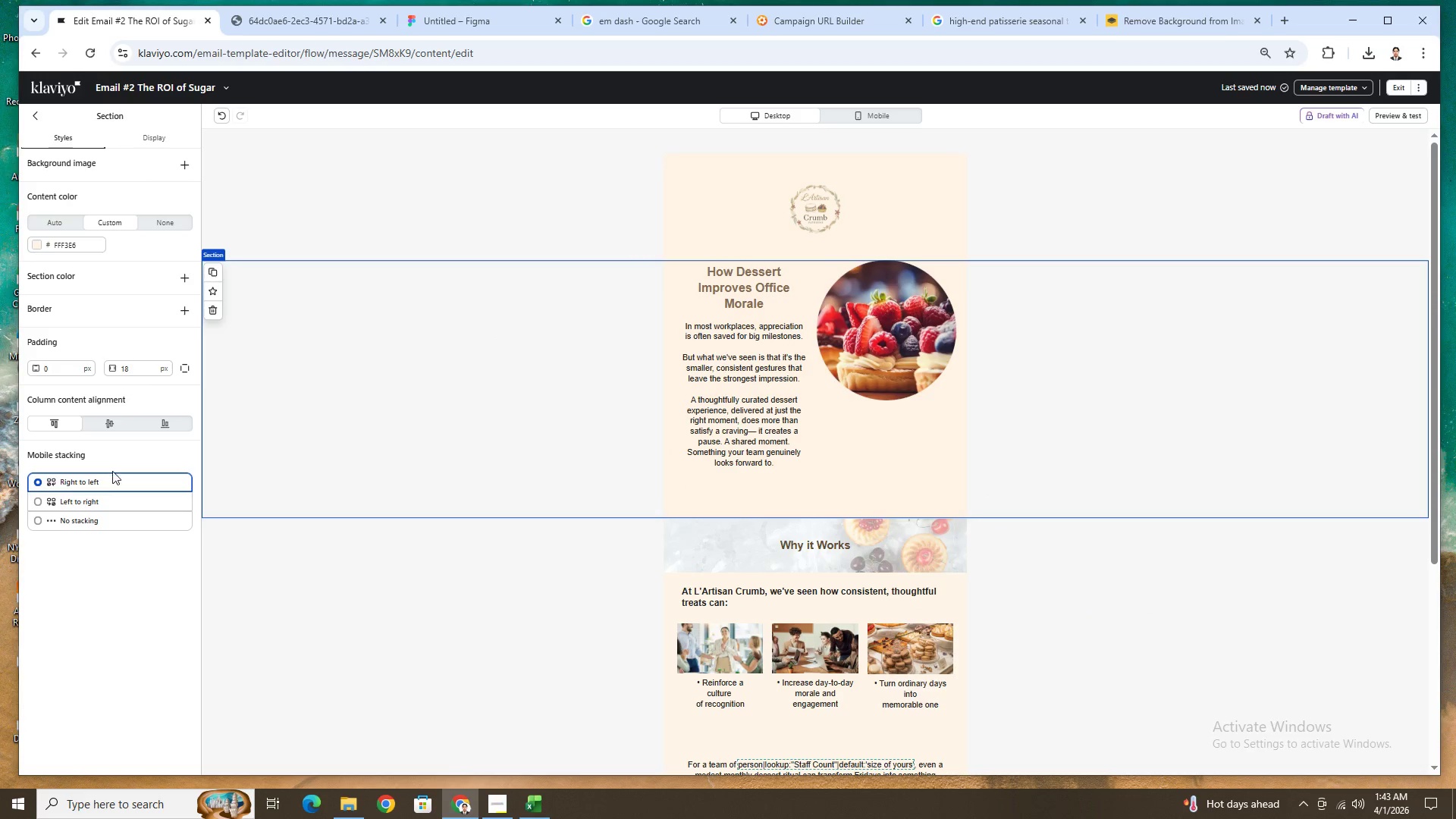 
left_click([112, 421])
 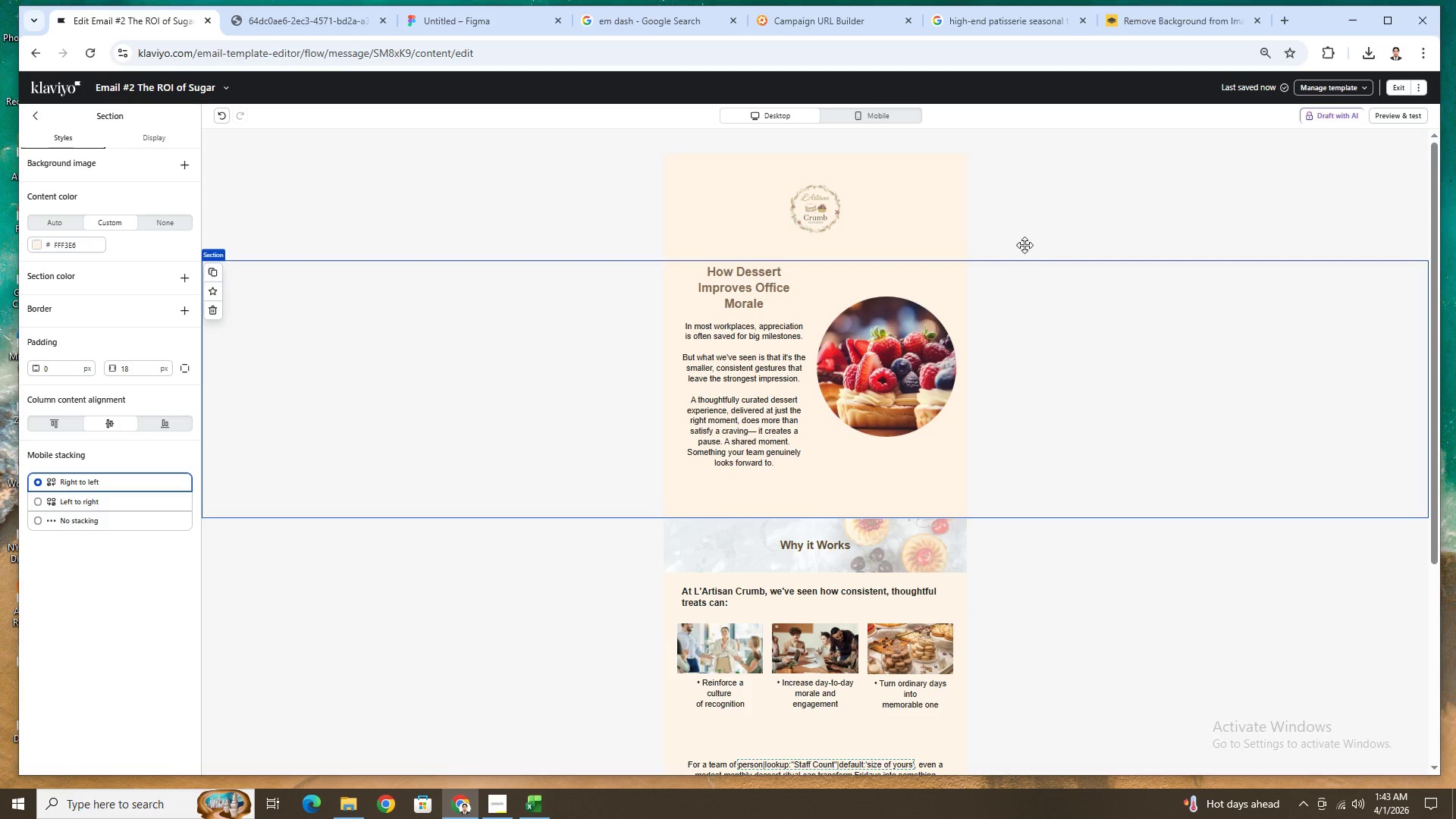 
left_click([888, 111])
 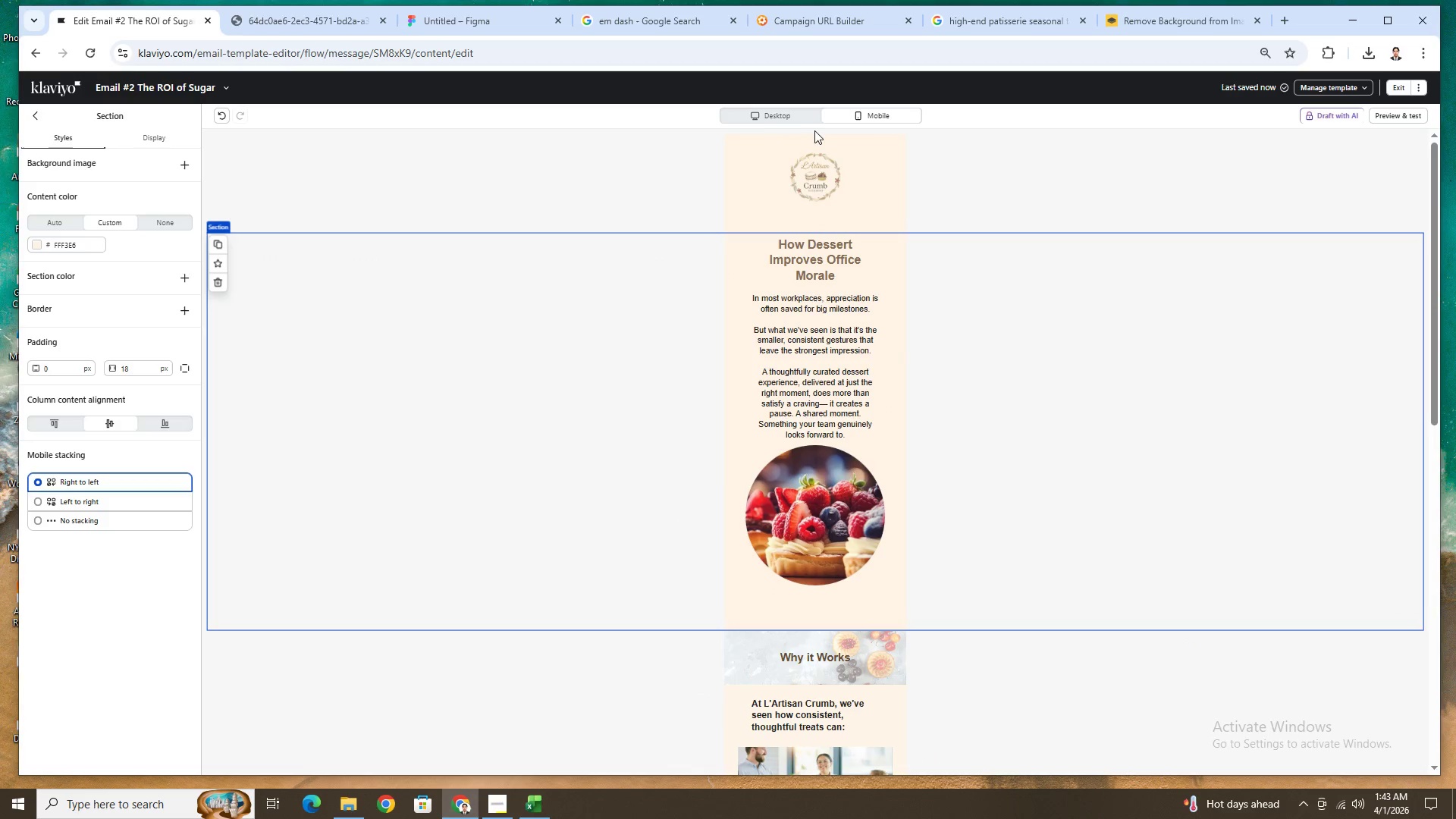 
left_click([794, 119])
 